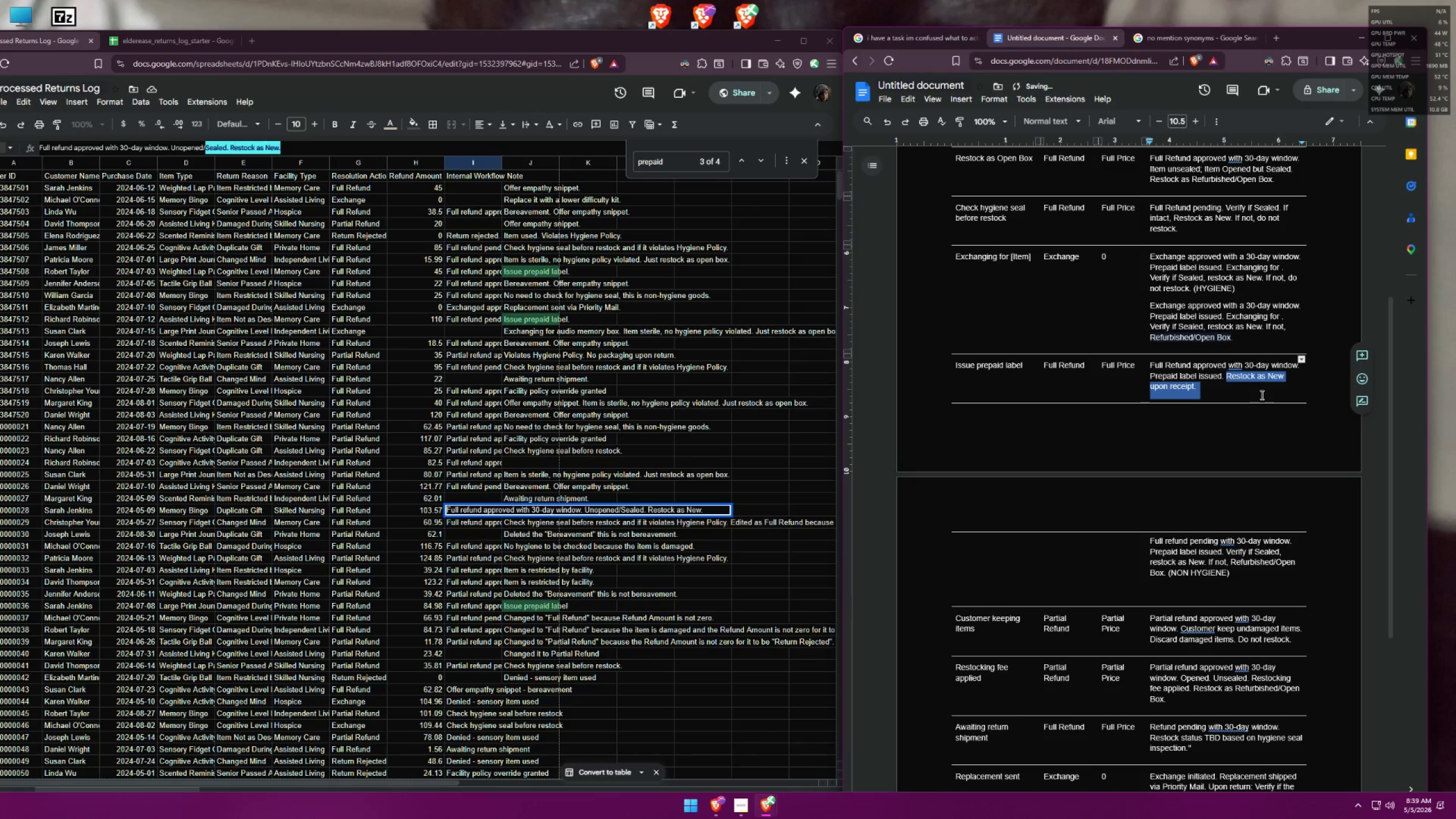 
key(Control+Z)
 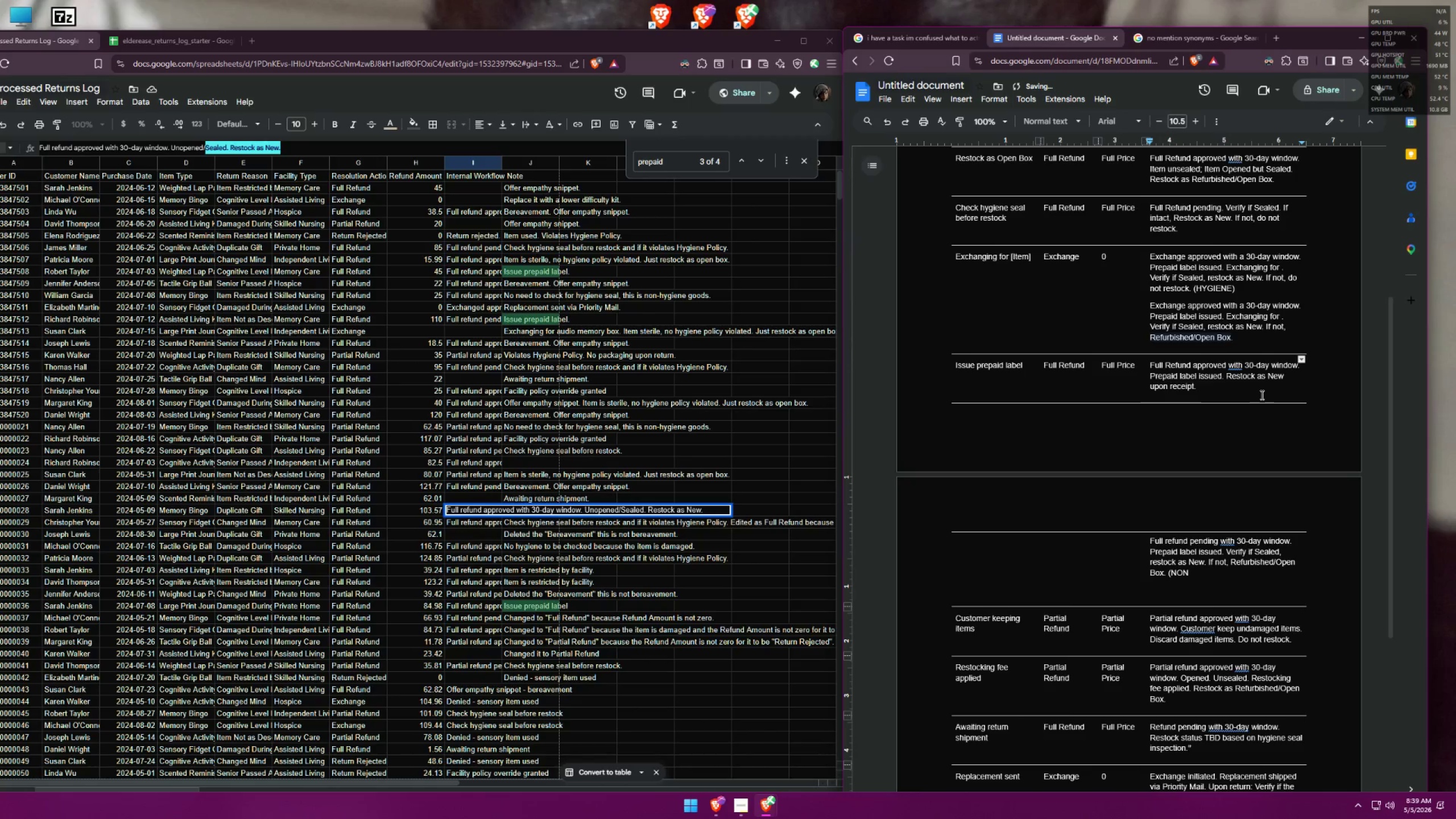 
key(Control+Shift+Z)
 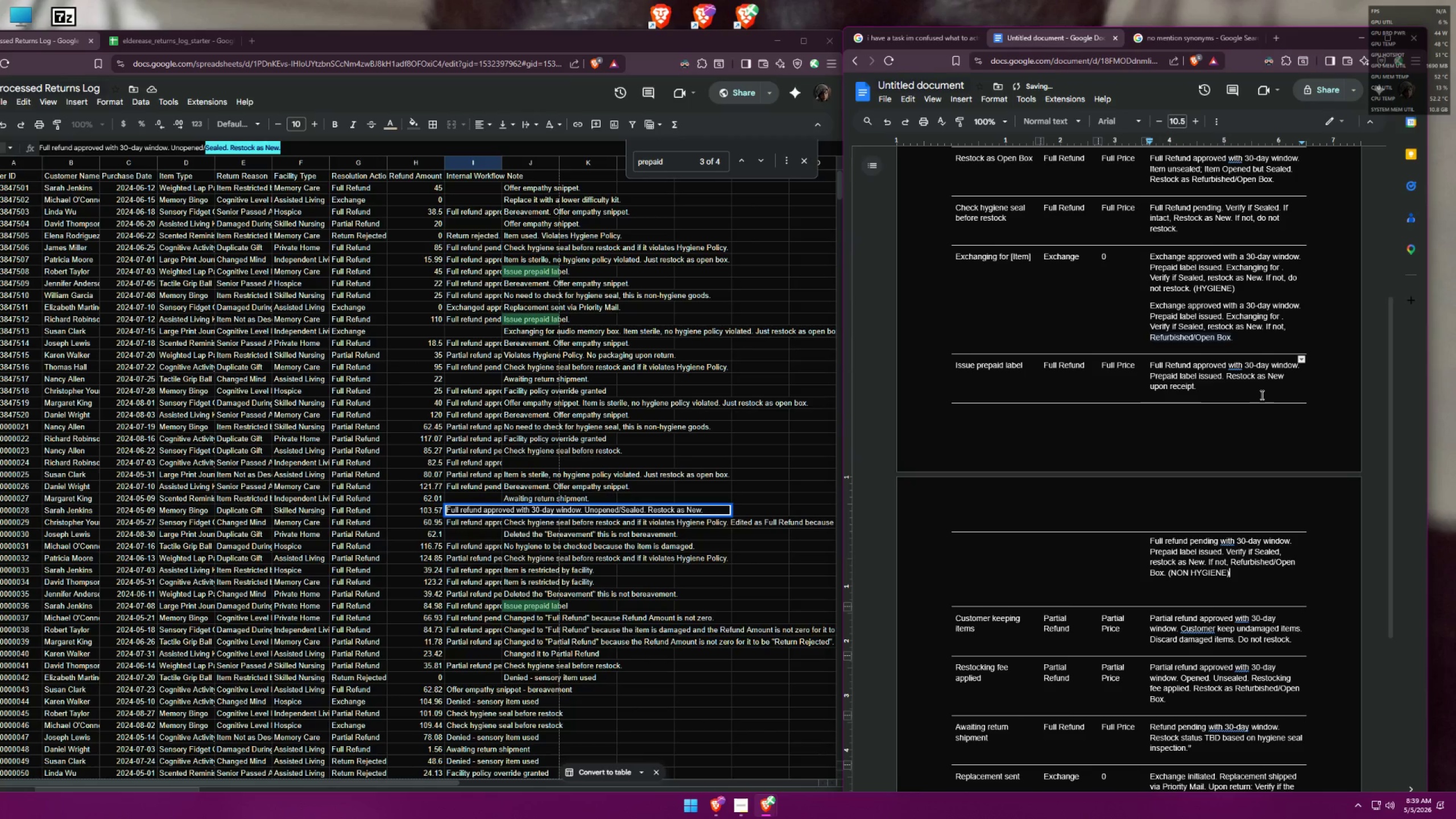 
key(Control+Z)
 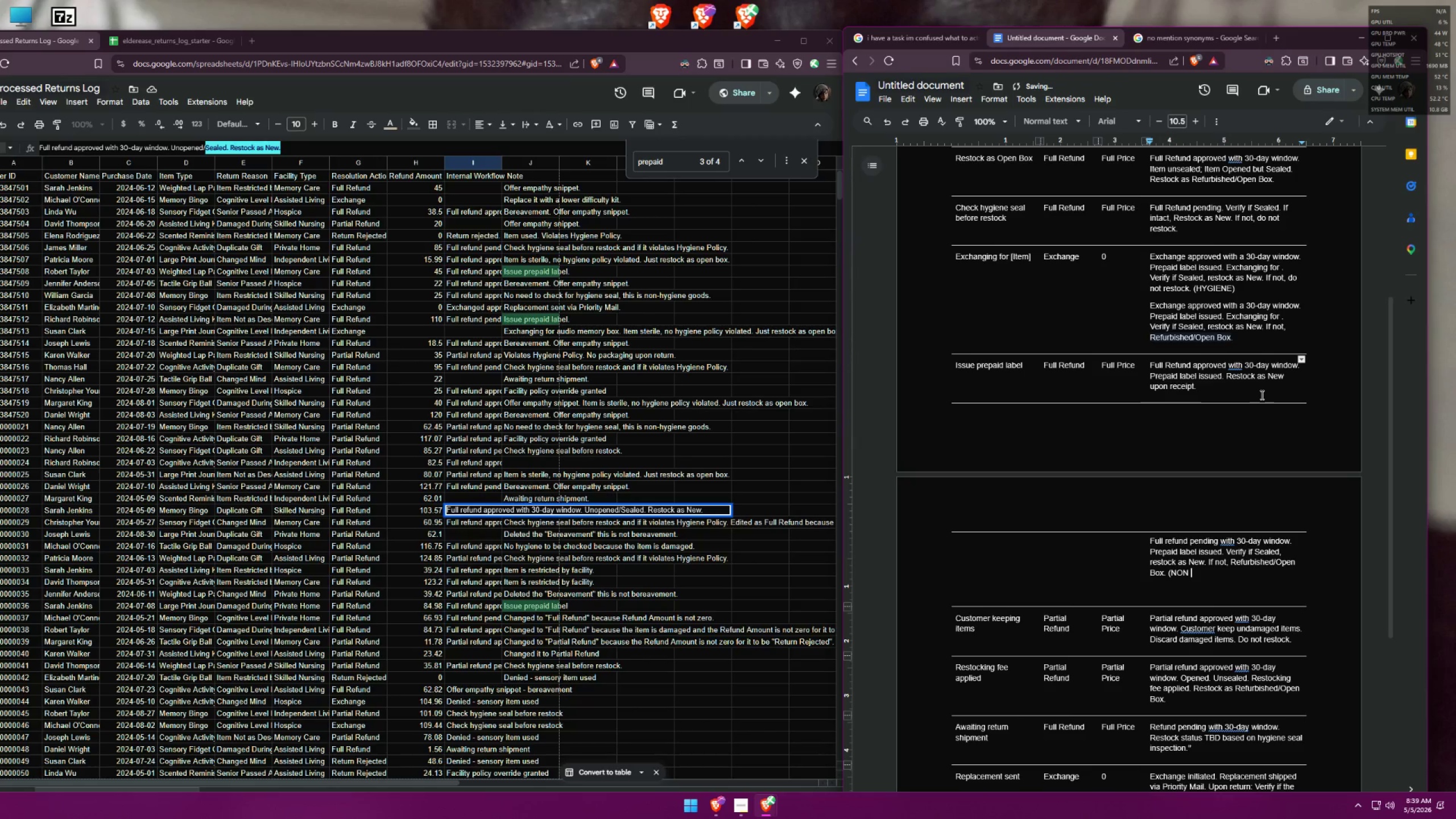 
key(Control+Shift+ShiftLeft)
 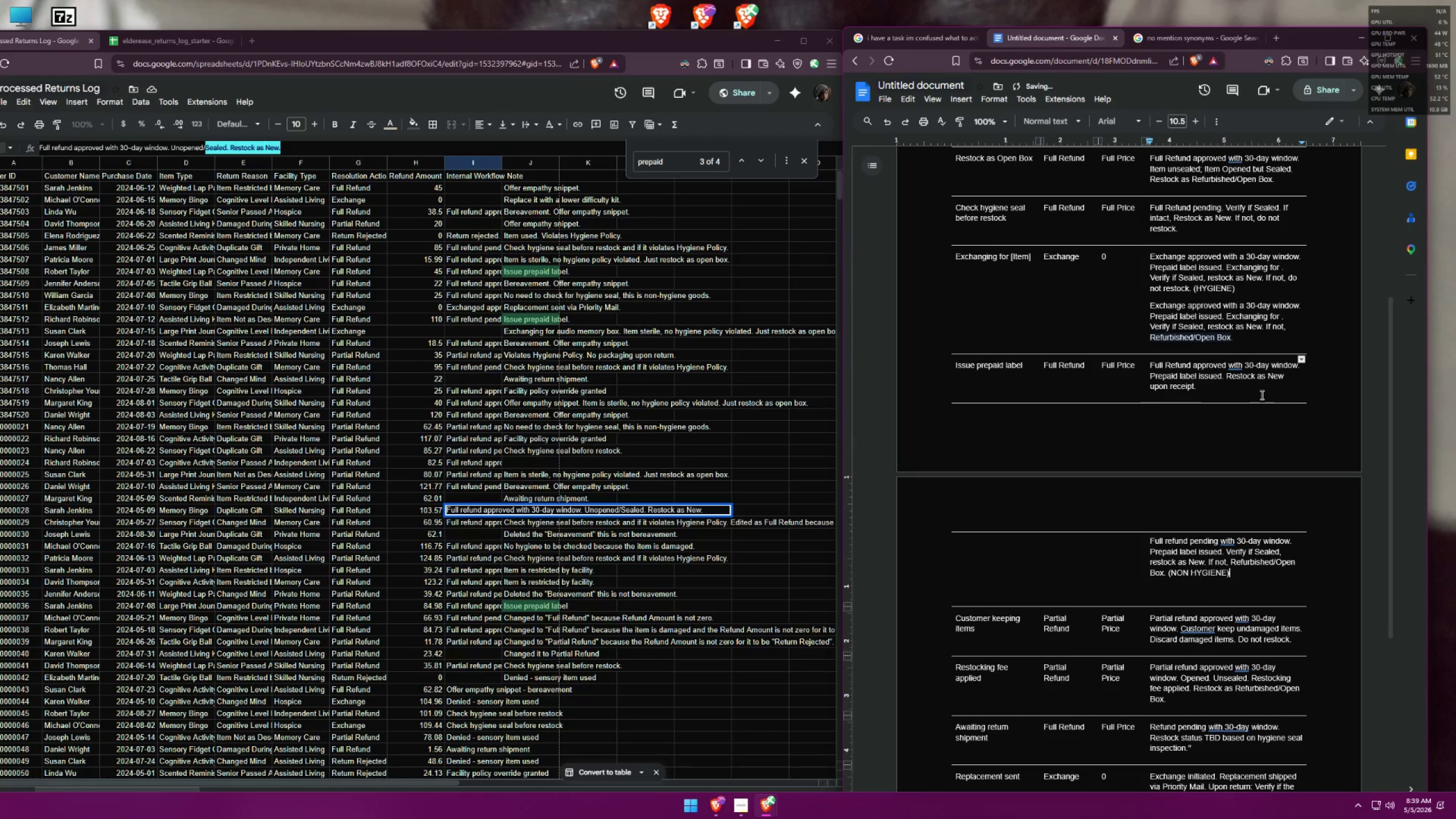 
key(Control+Shift+Z)
 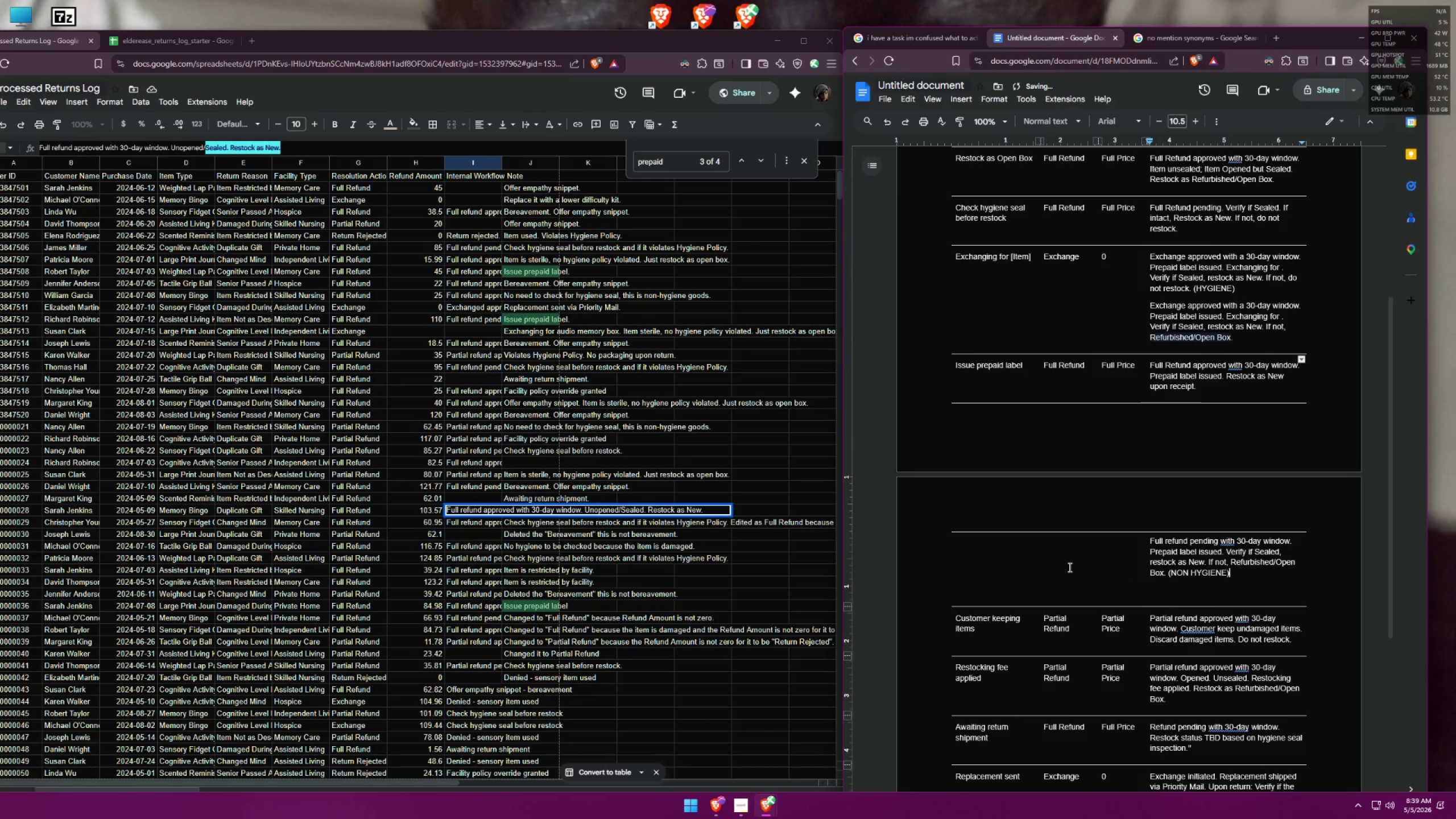 
scroll: coordinate [1069, 567], scroll_direction: down, amount: 1.0
 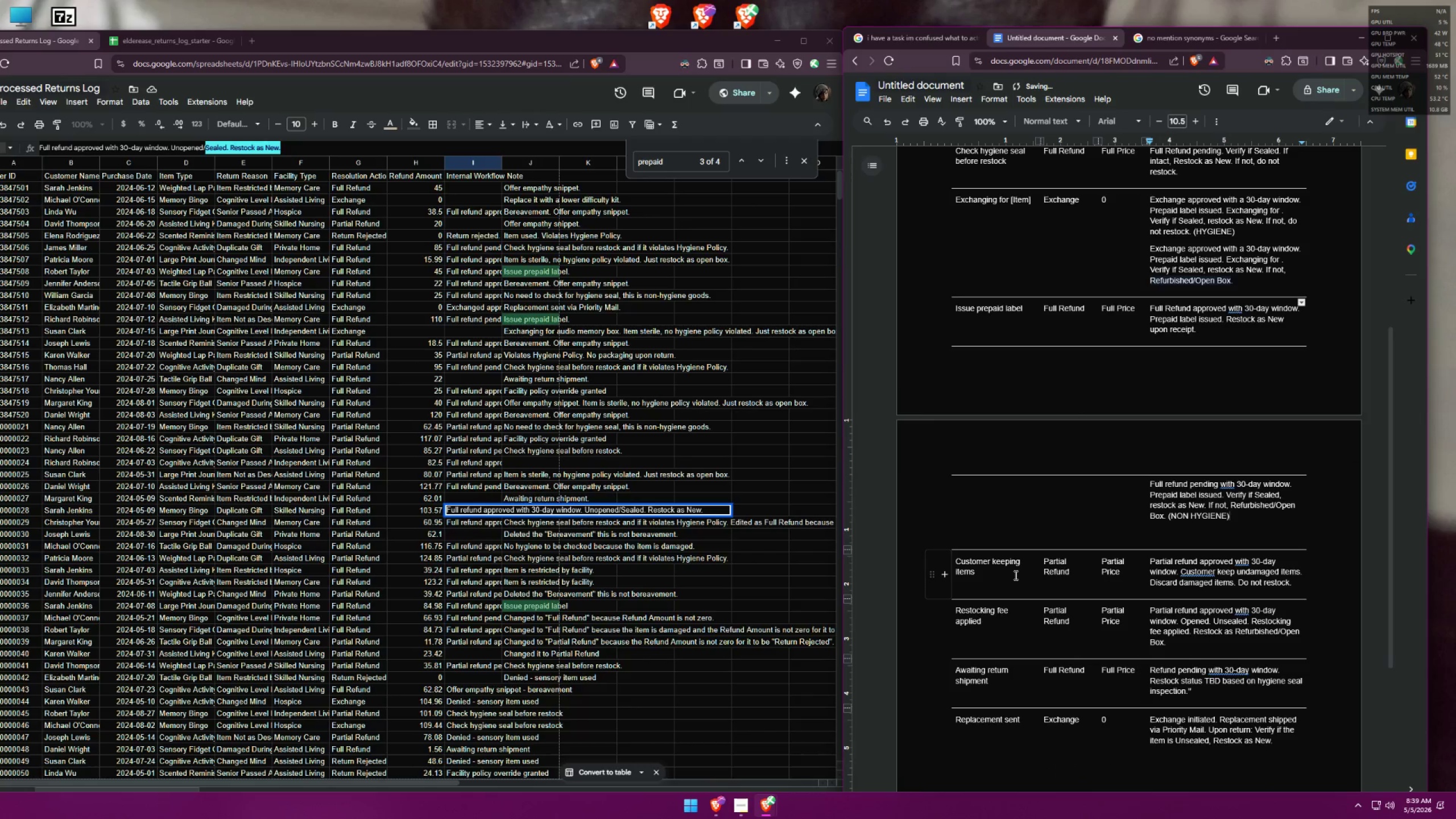 
left_click([1012, 576])
 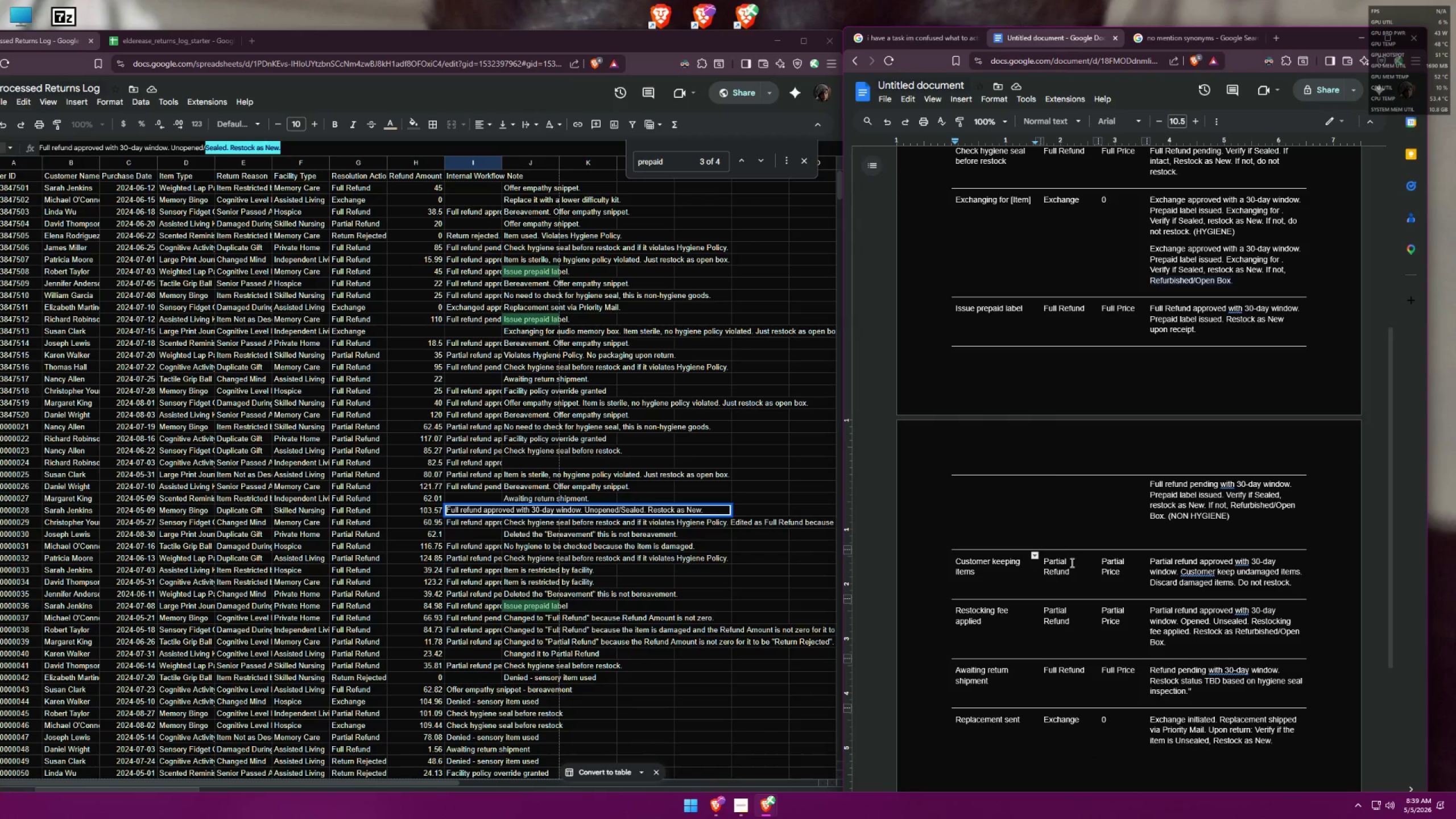 
wait(9.93)
 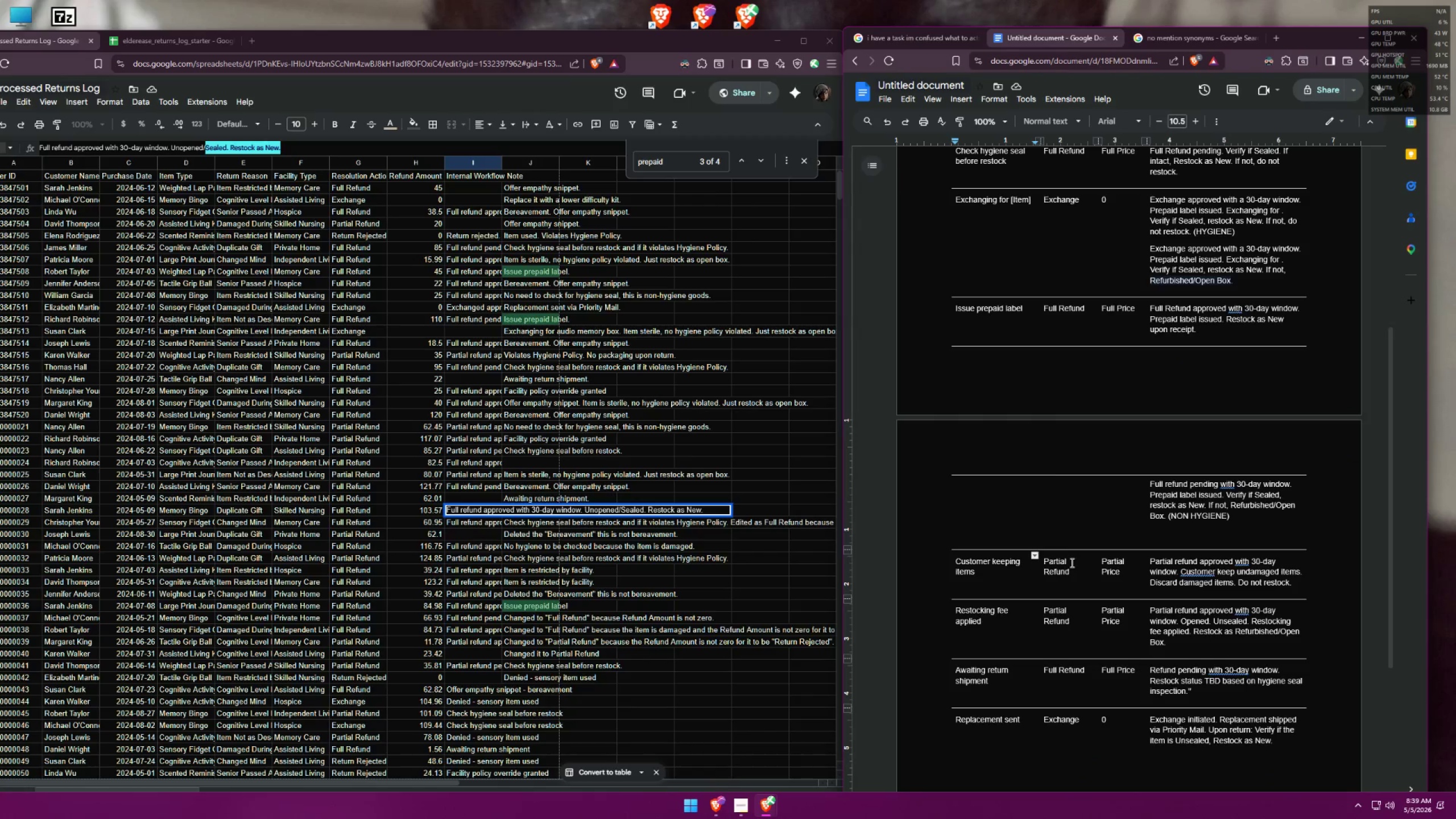 
left_click([1297, 588])
 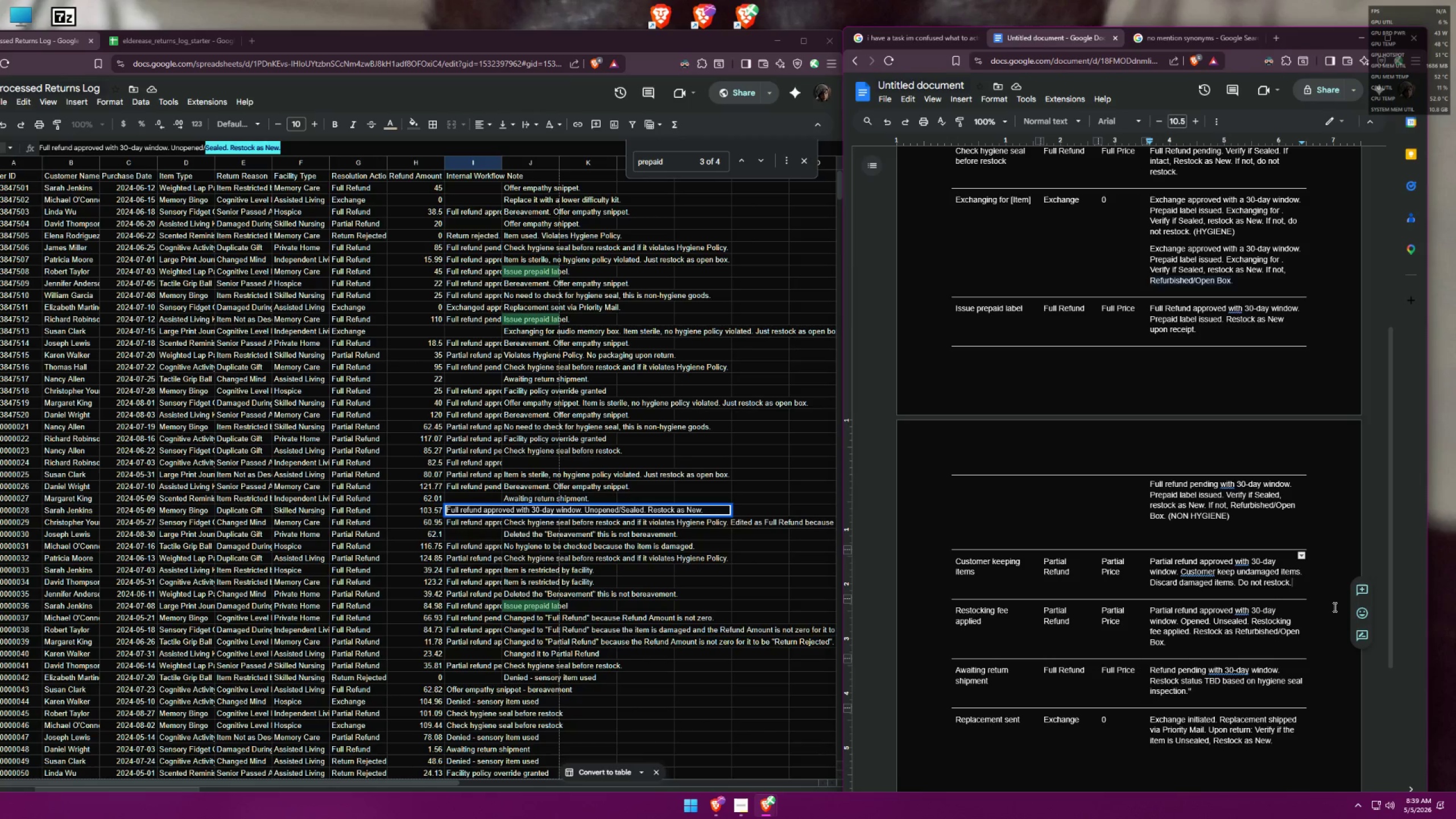 
type( (DAMAGED))
 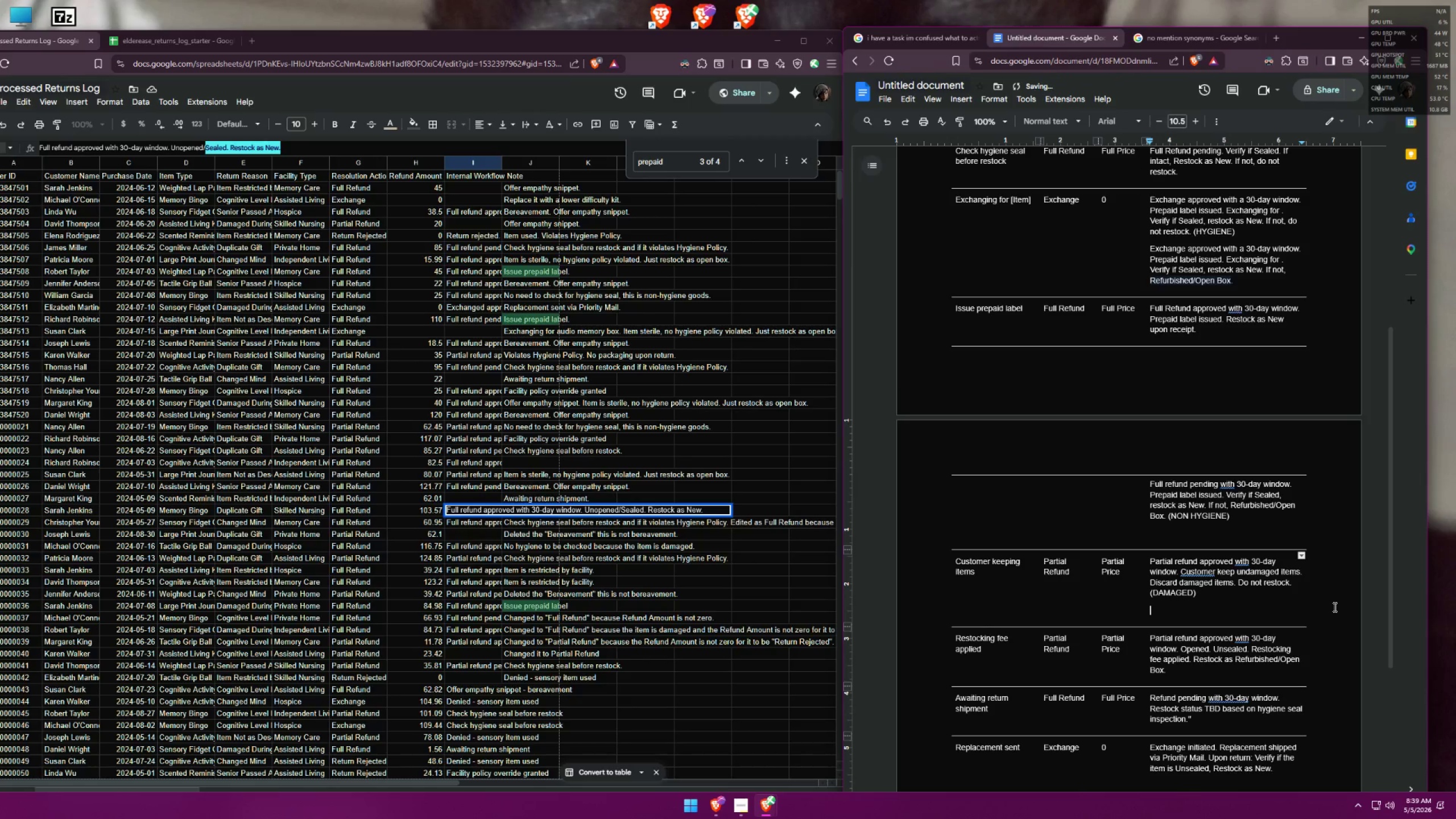 
 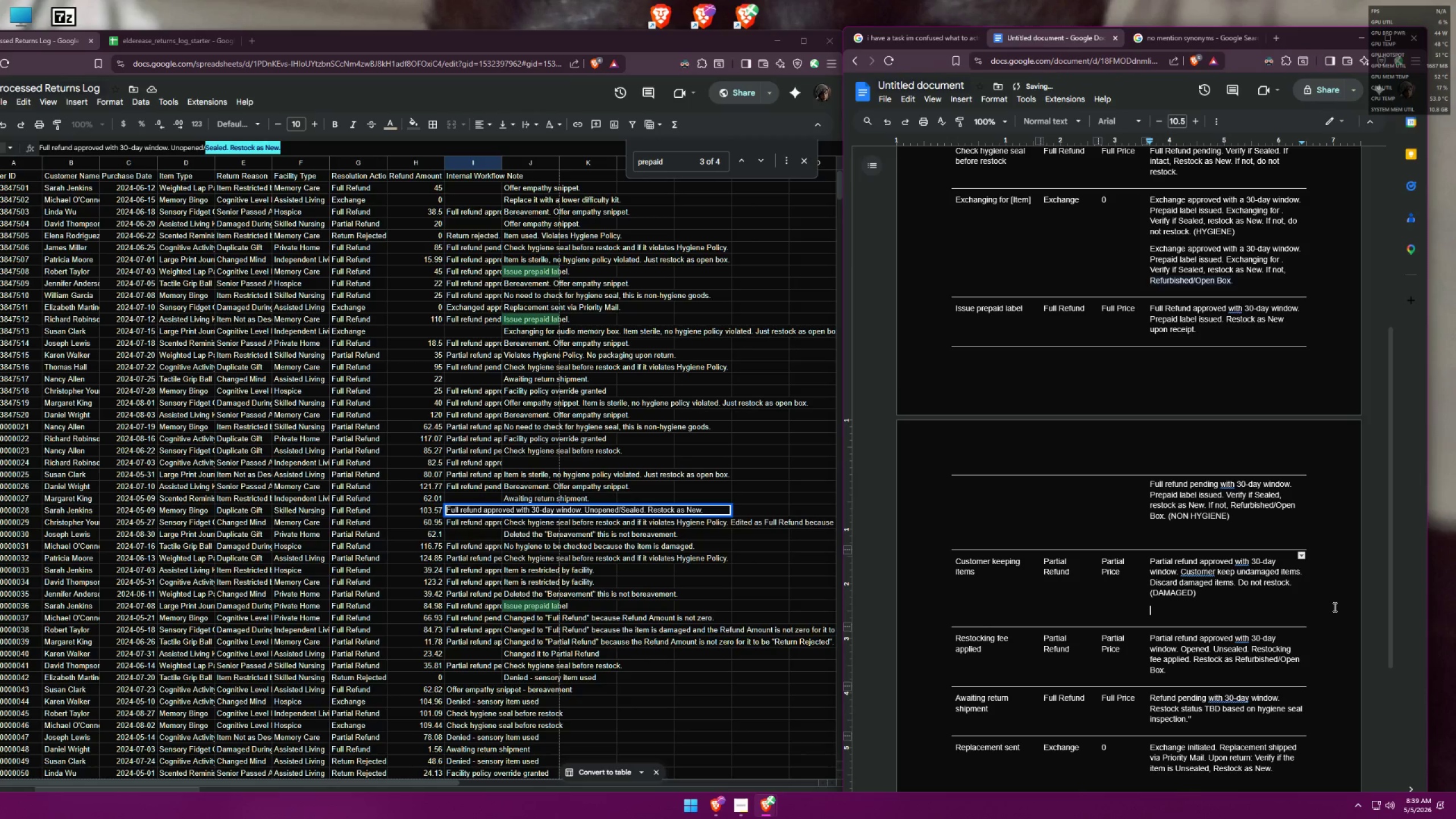 
key(Enter)
 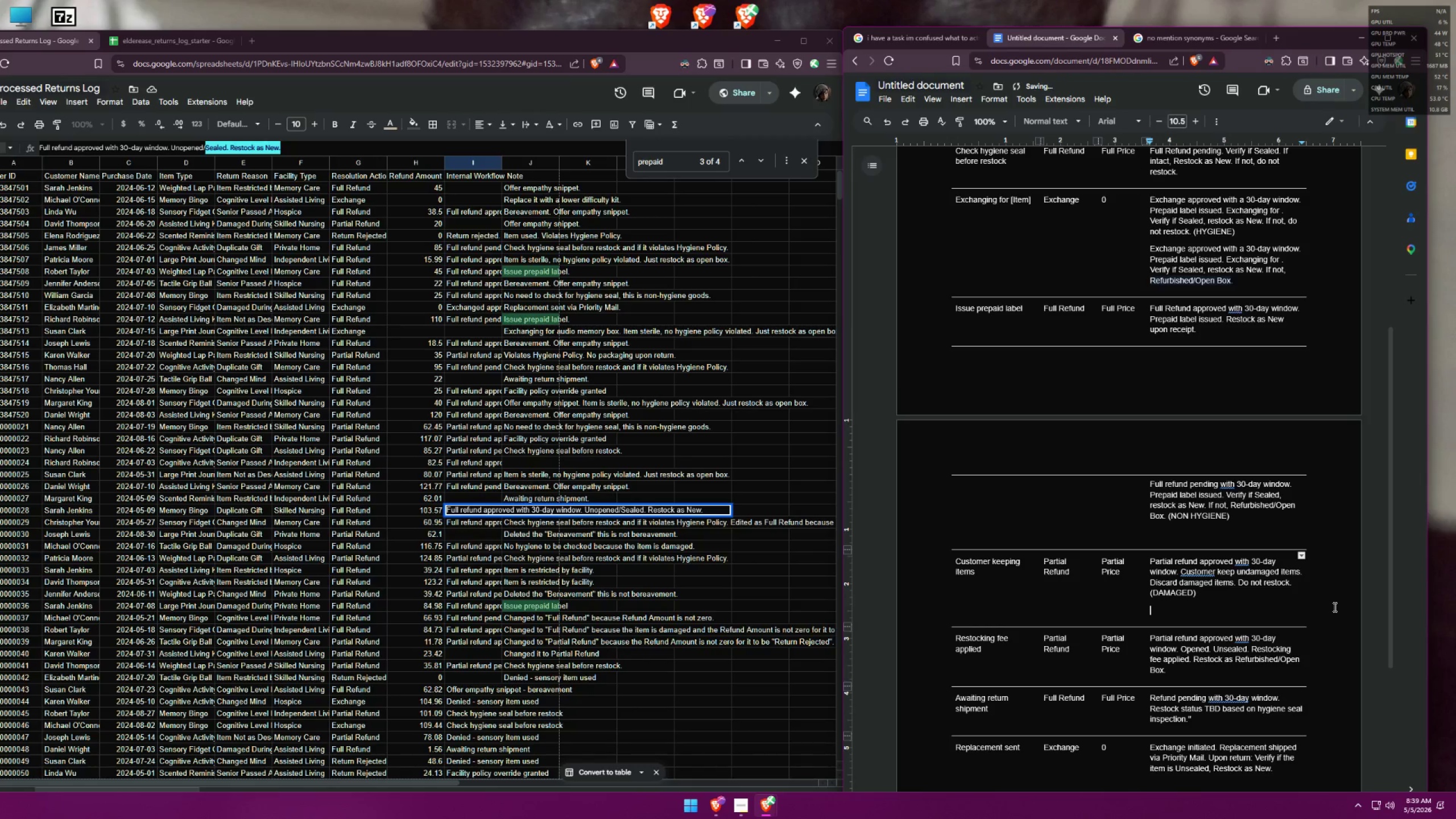 
key(Enter)
 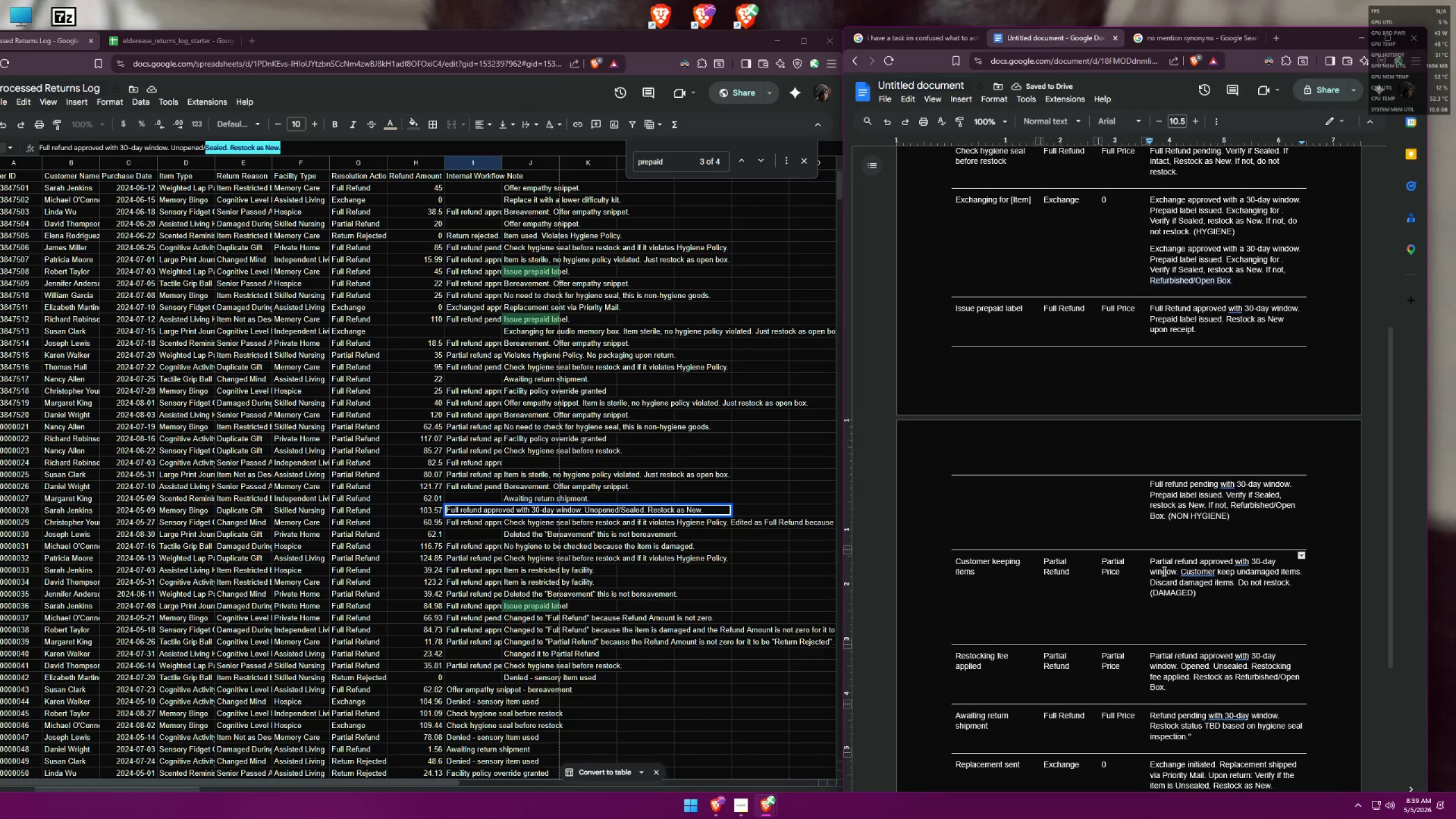 
left_click_drag(start_coordinate=[1148, 561], to_coordinate=[1292, 580])
 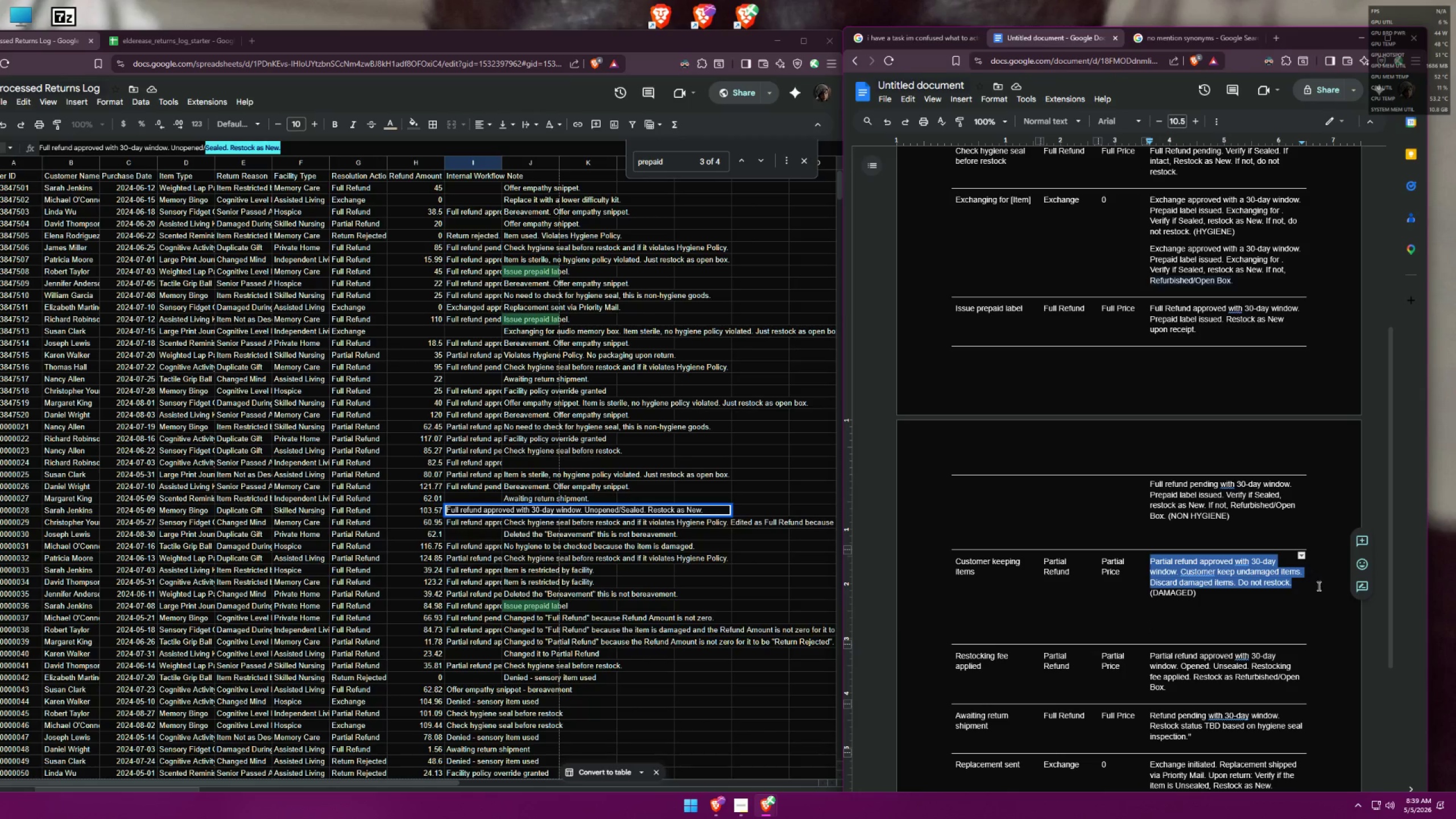 
key(Control+ControlLeft)
 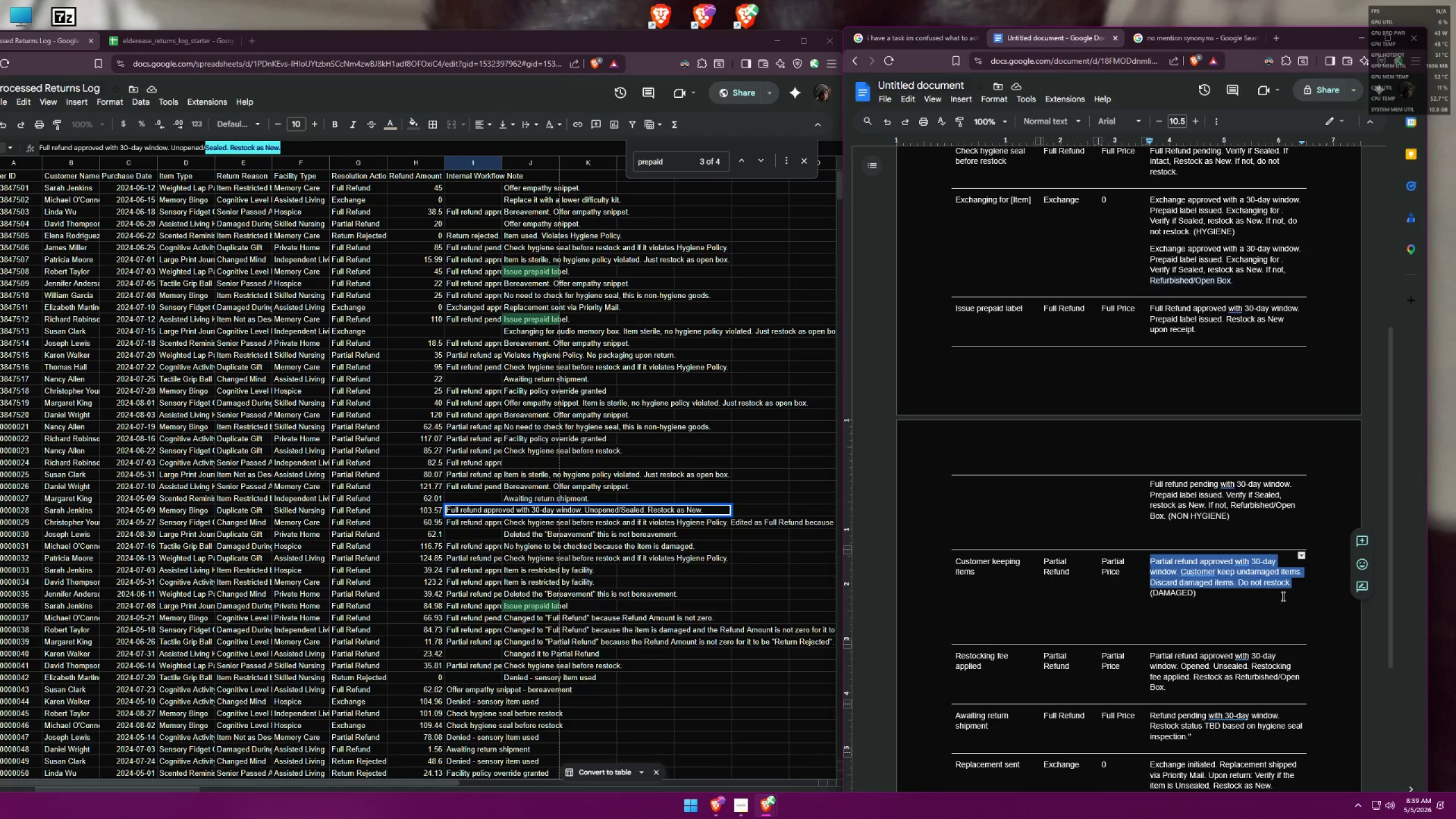 
key(Control+C)
 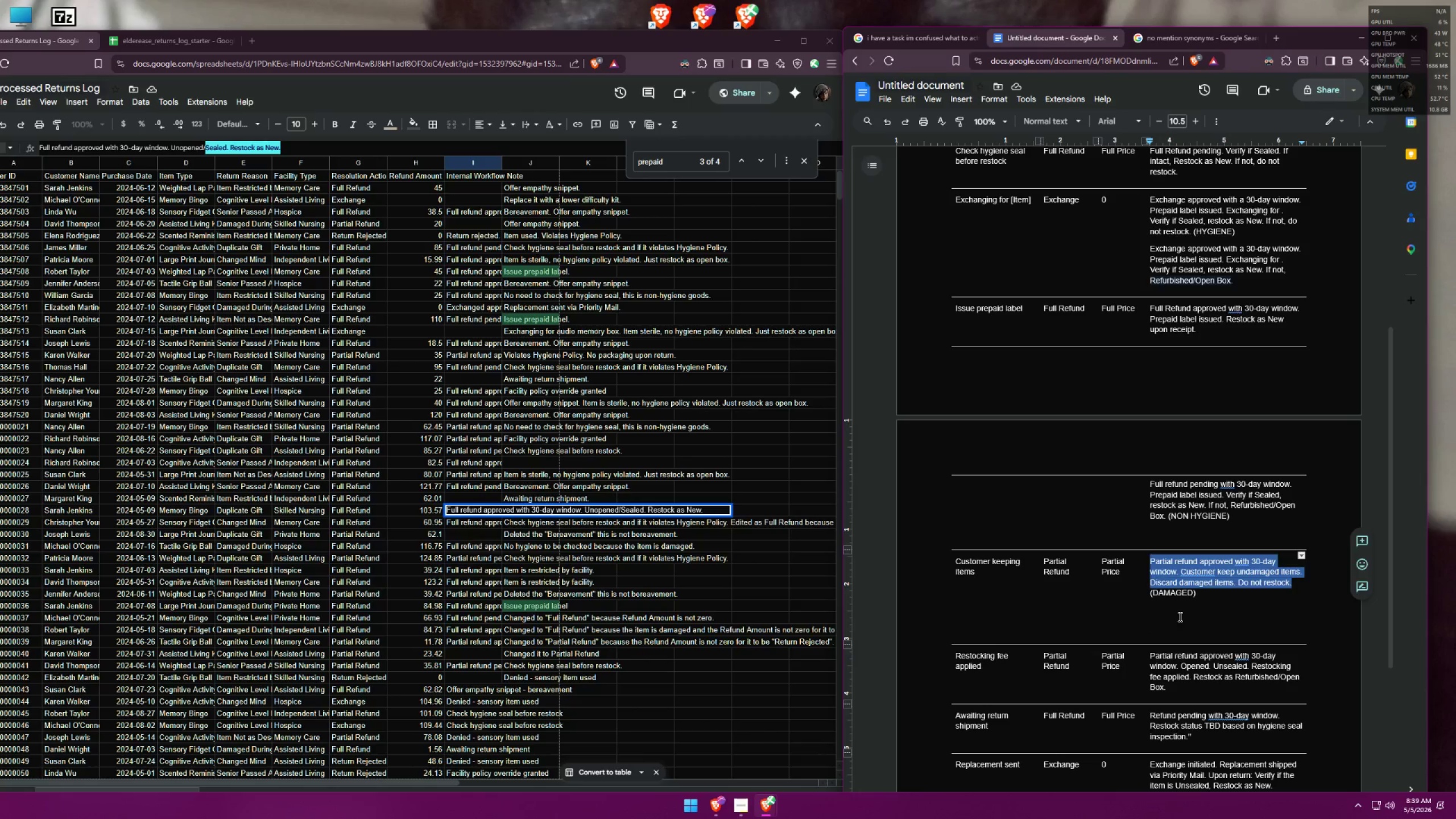 
left_click([1163, 617])
 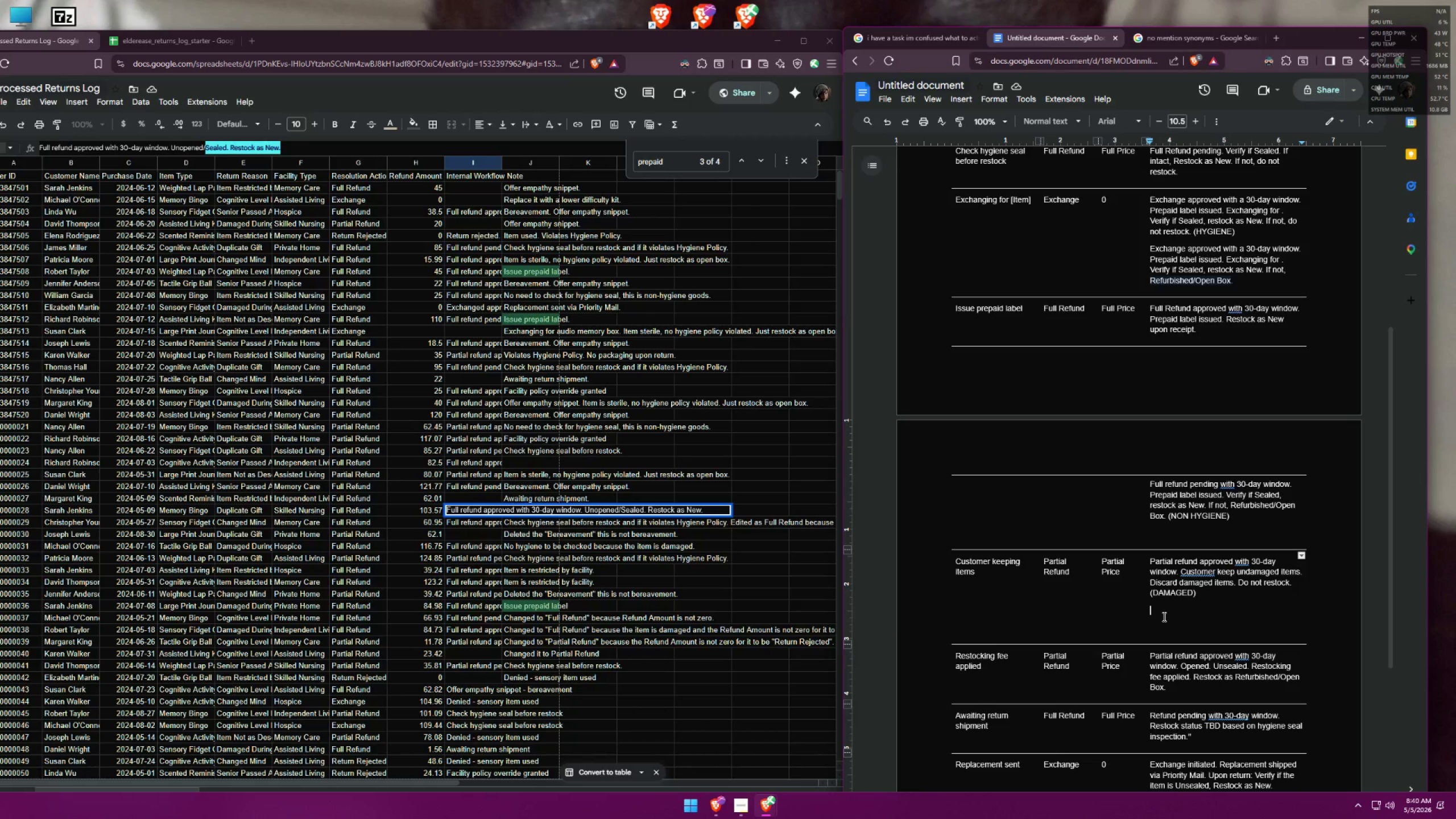 
key(Control+ControlLeft)
 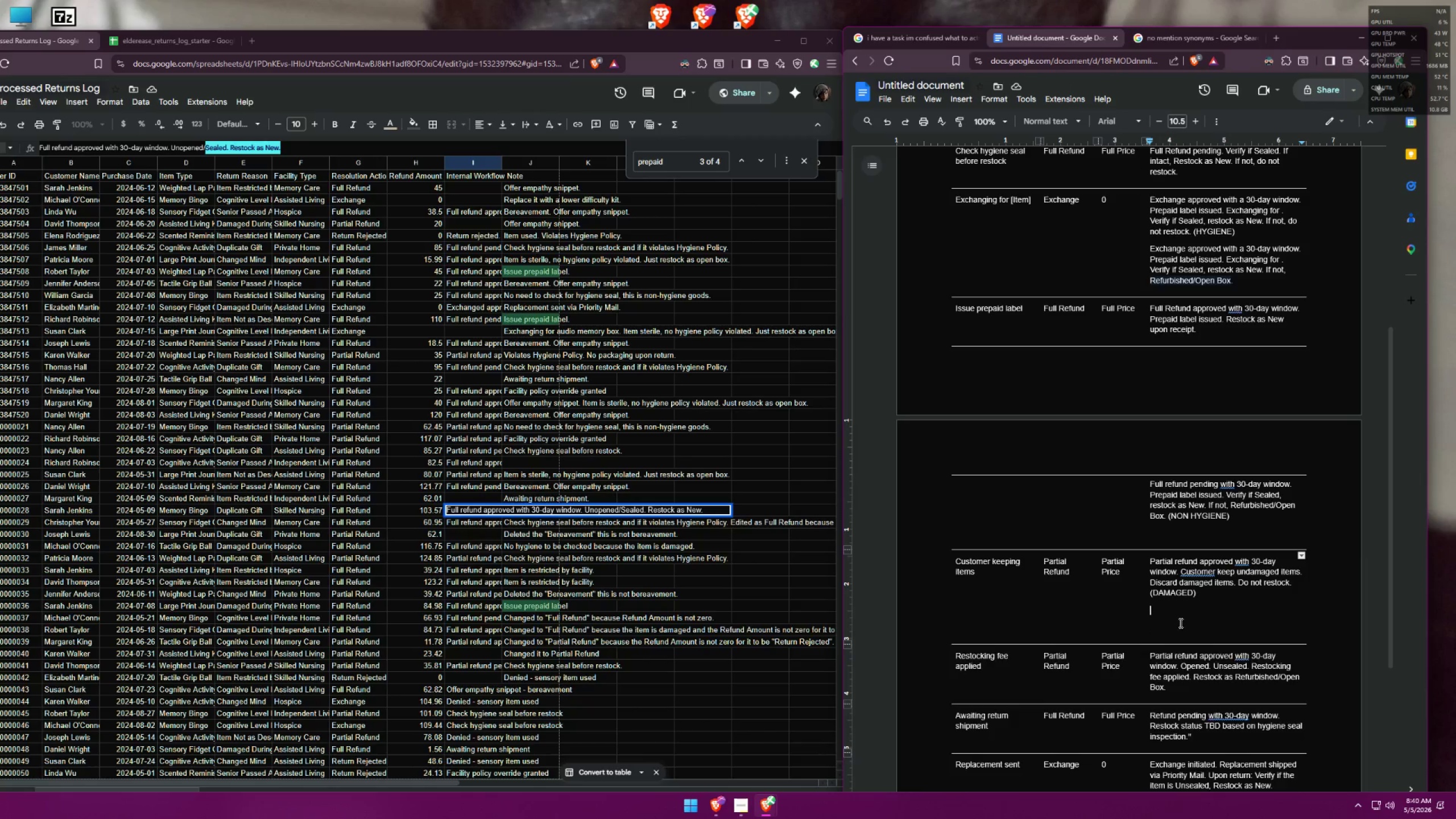 
key(Control+V)
 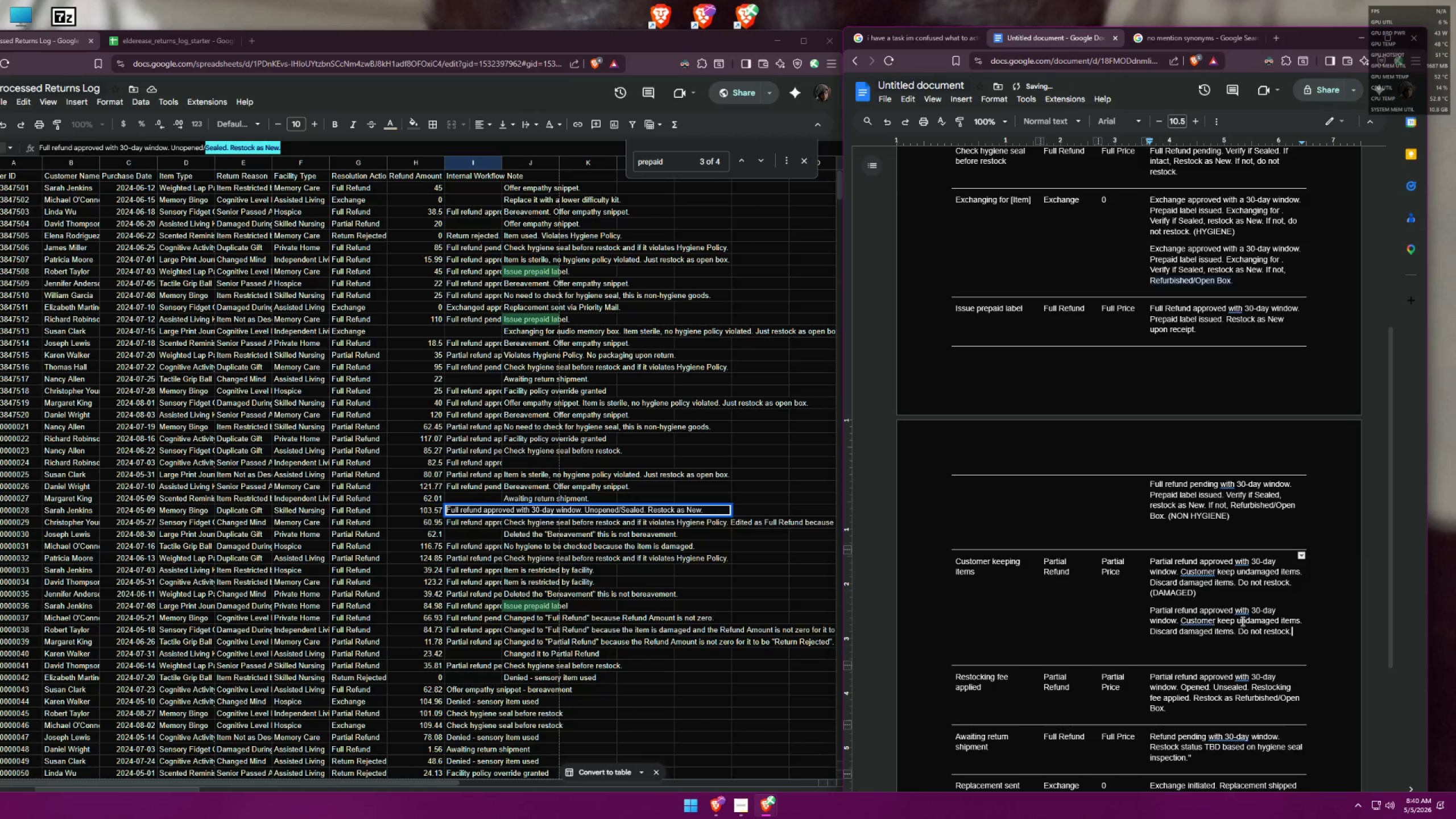 
left_click_drag(start_coordinate=[1239, 621], to_coordinate=[1279, 619])
 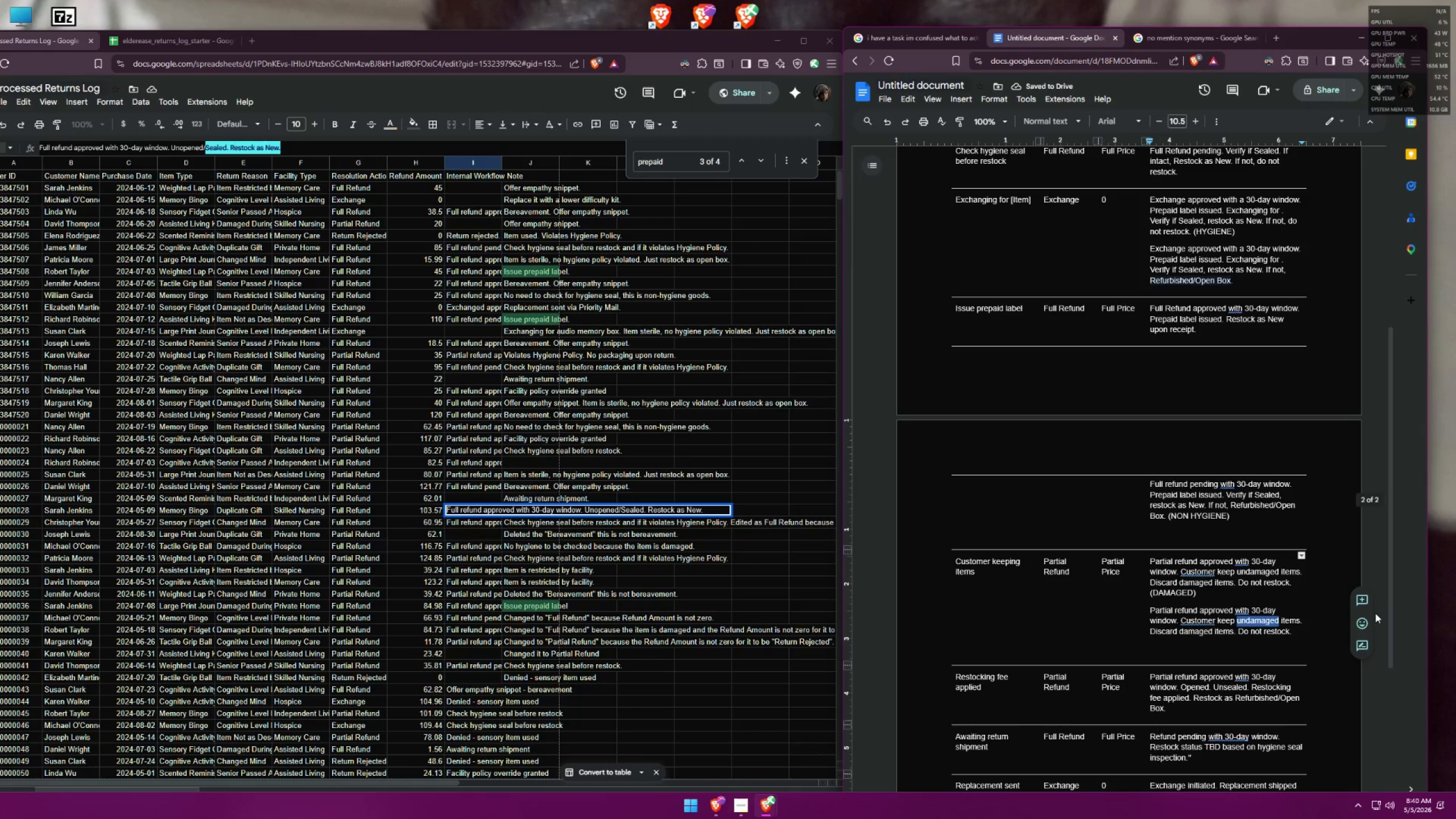 
type(some of the)
 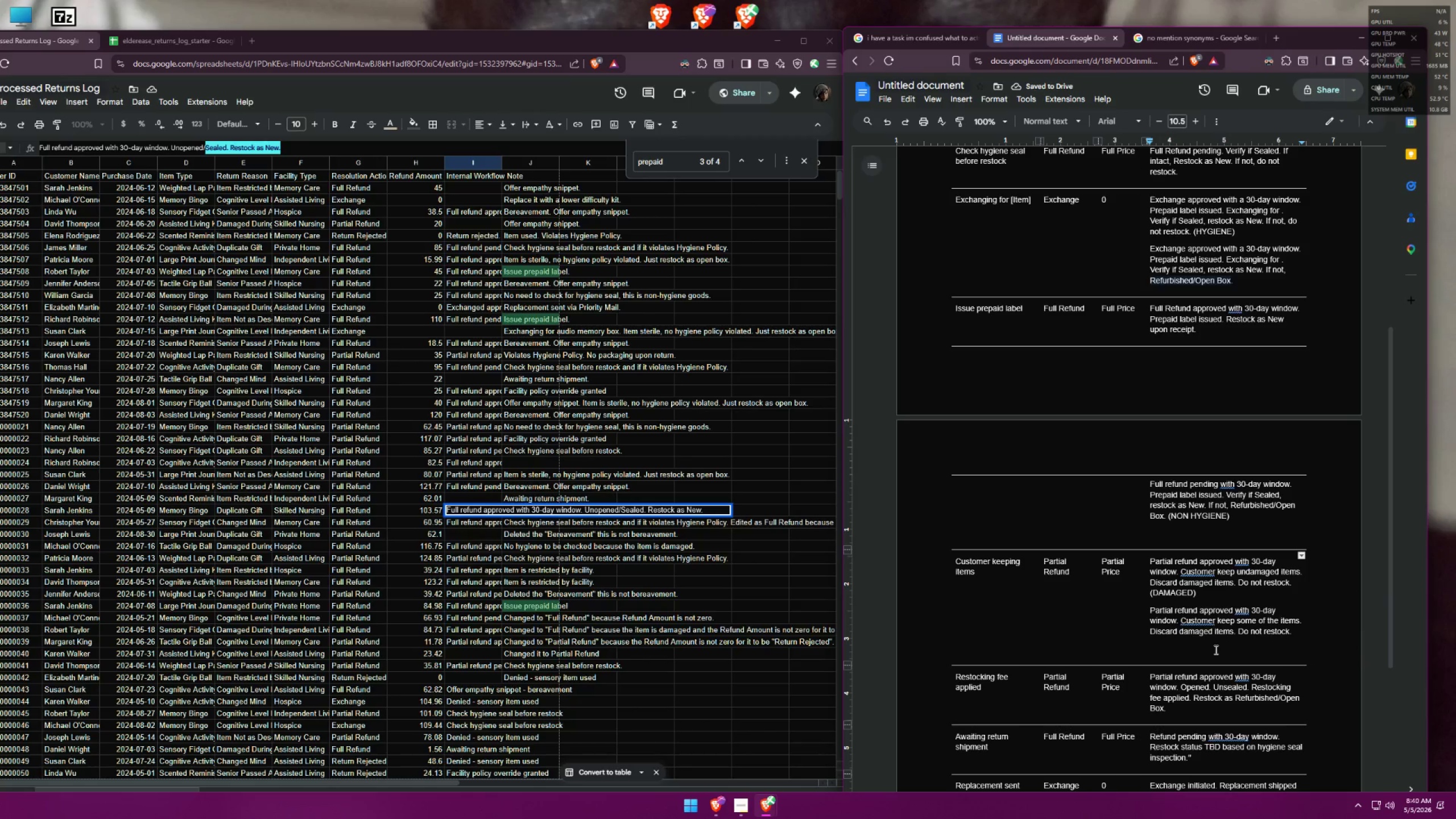 
wait(6.37)
 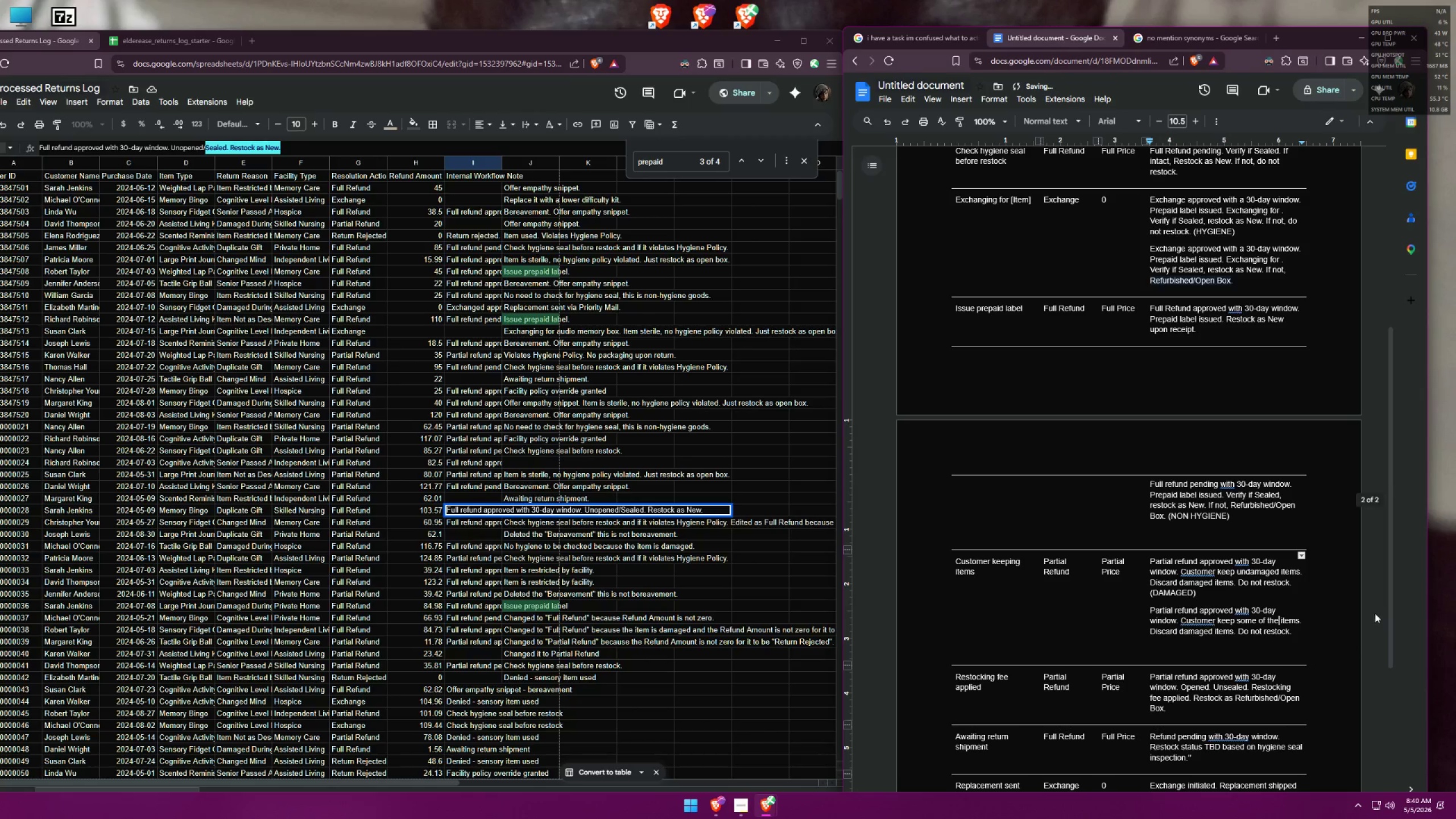 
left_click_drag(start_coordinate=[687, 161], to_coordinate=[606, 149])
 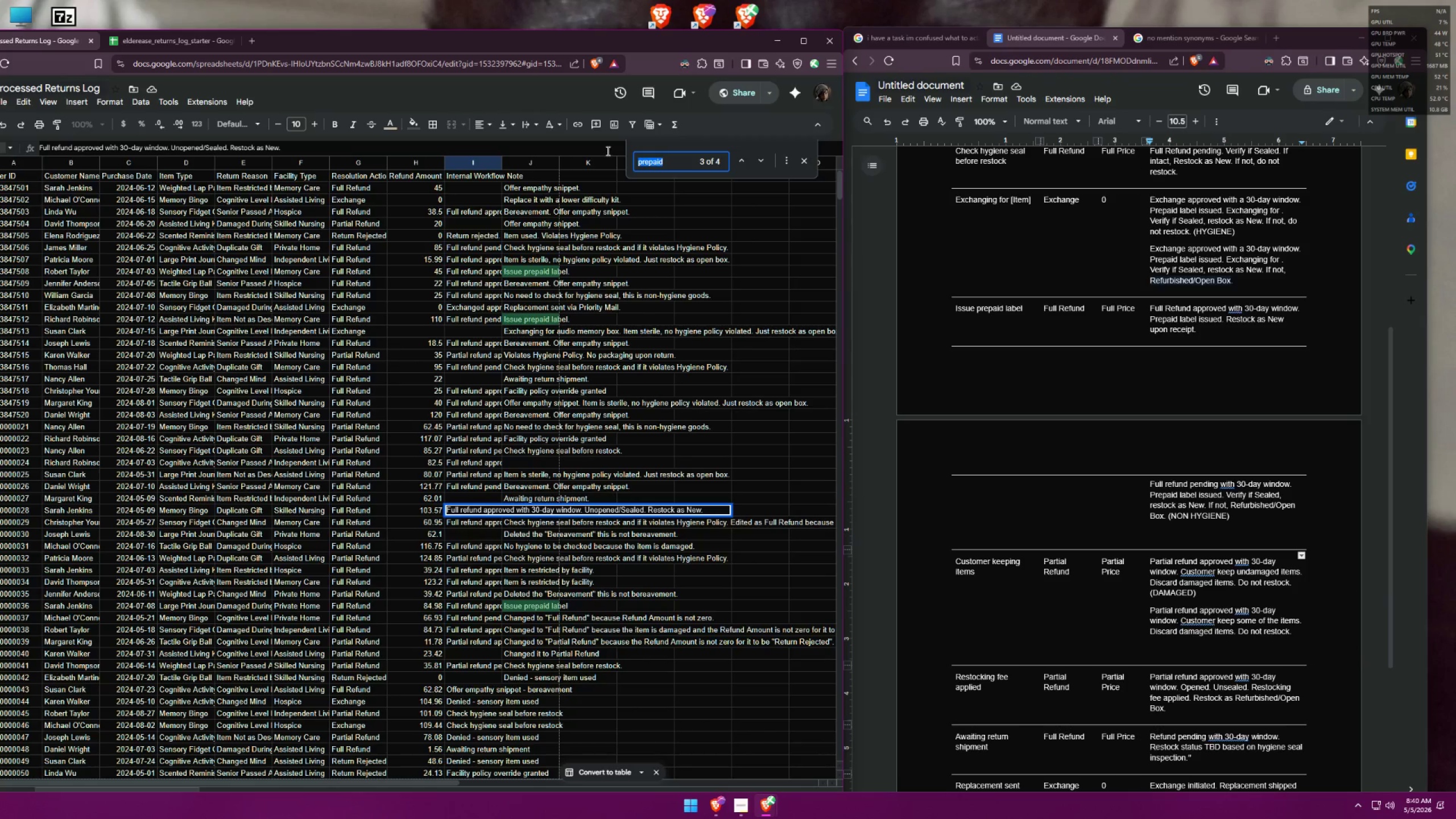 
type(some)
 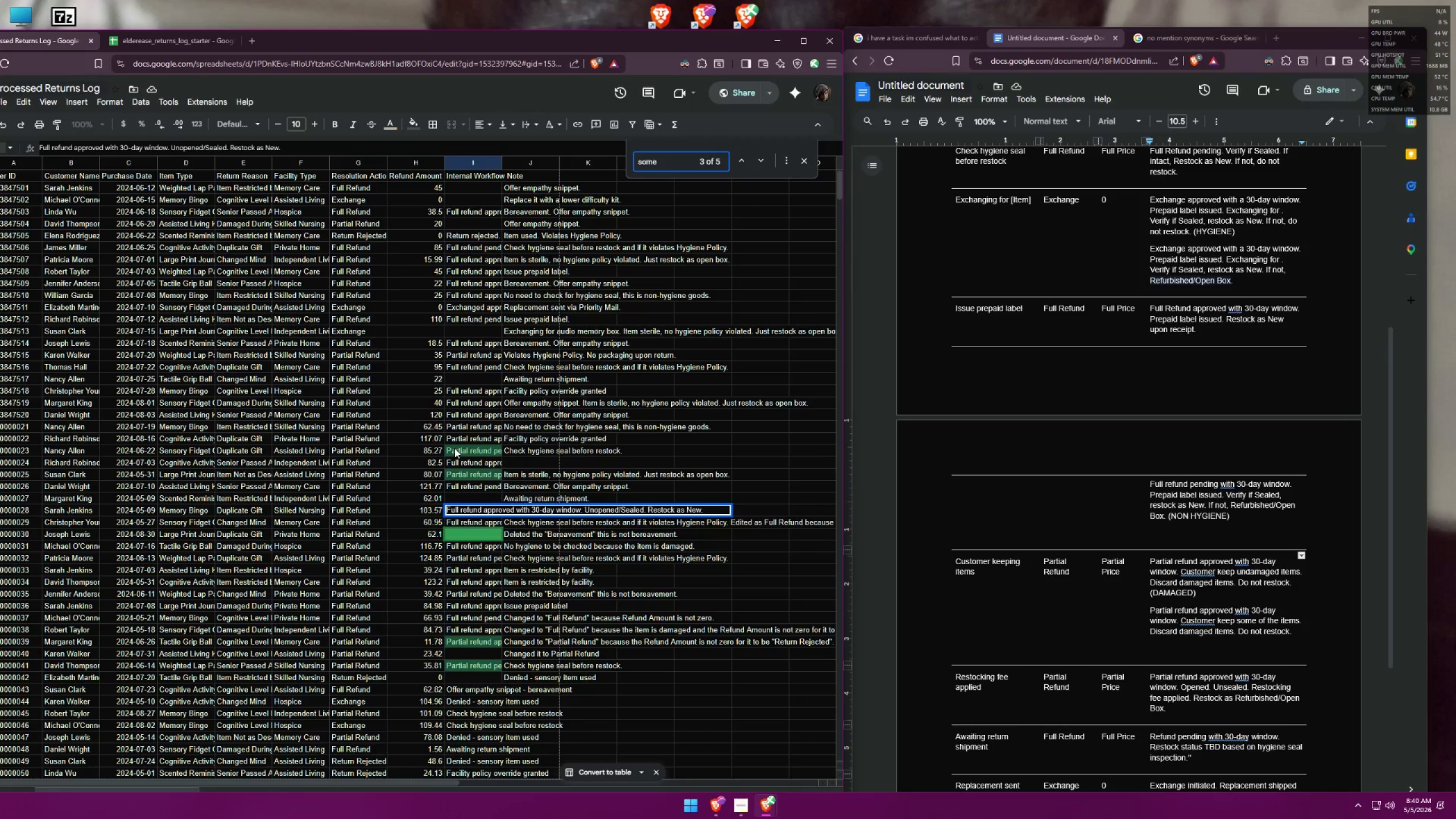 
left_click([467, 445])
 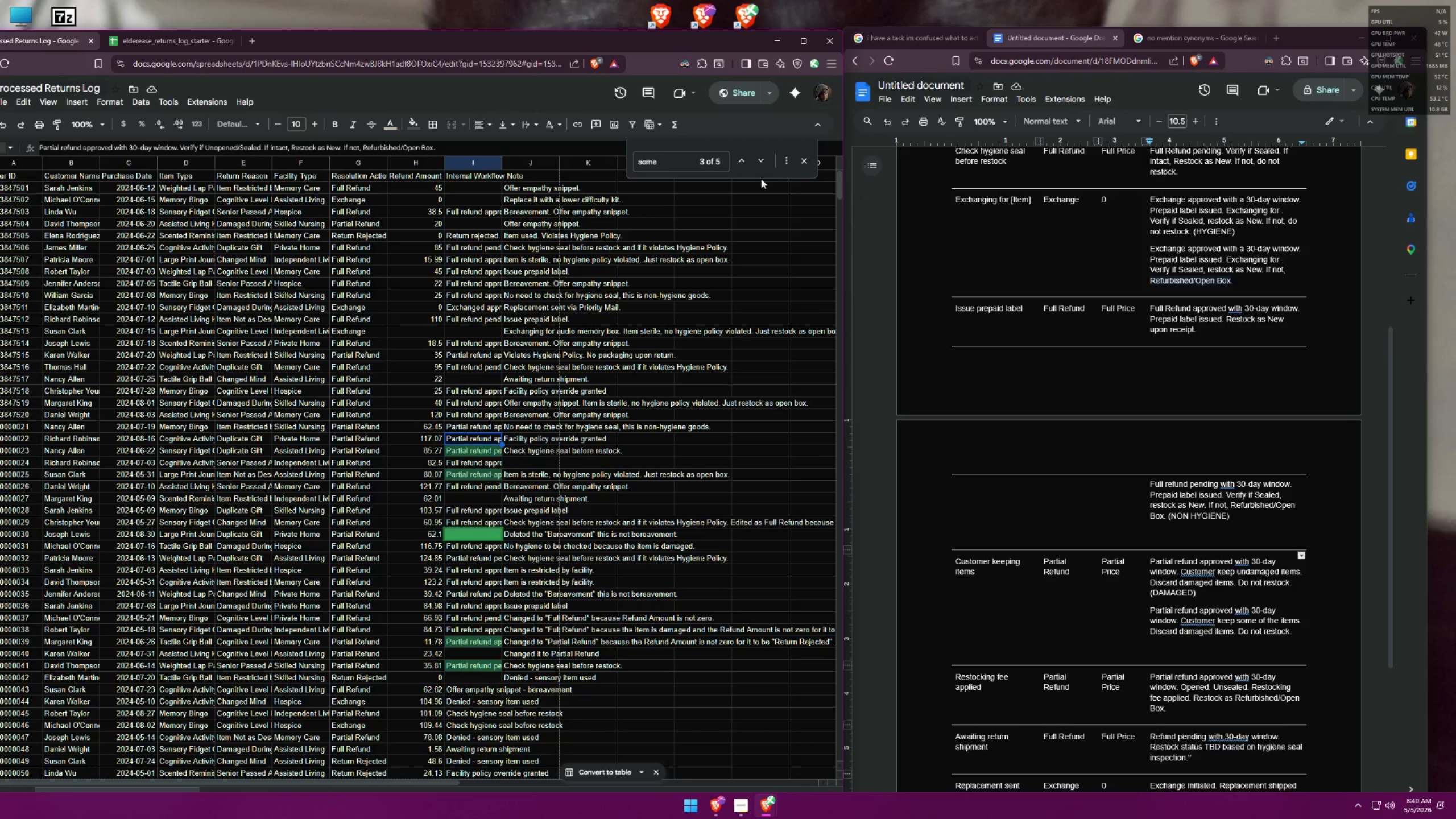 
wait(7.6)
 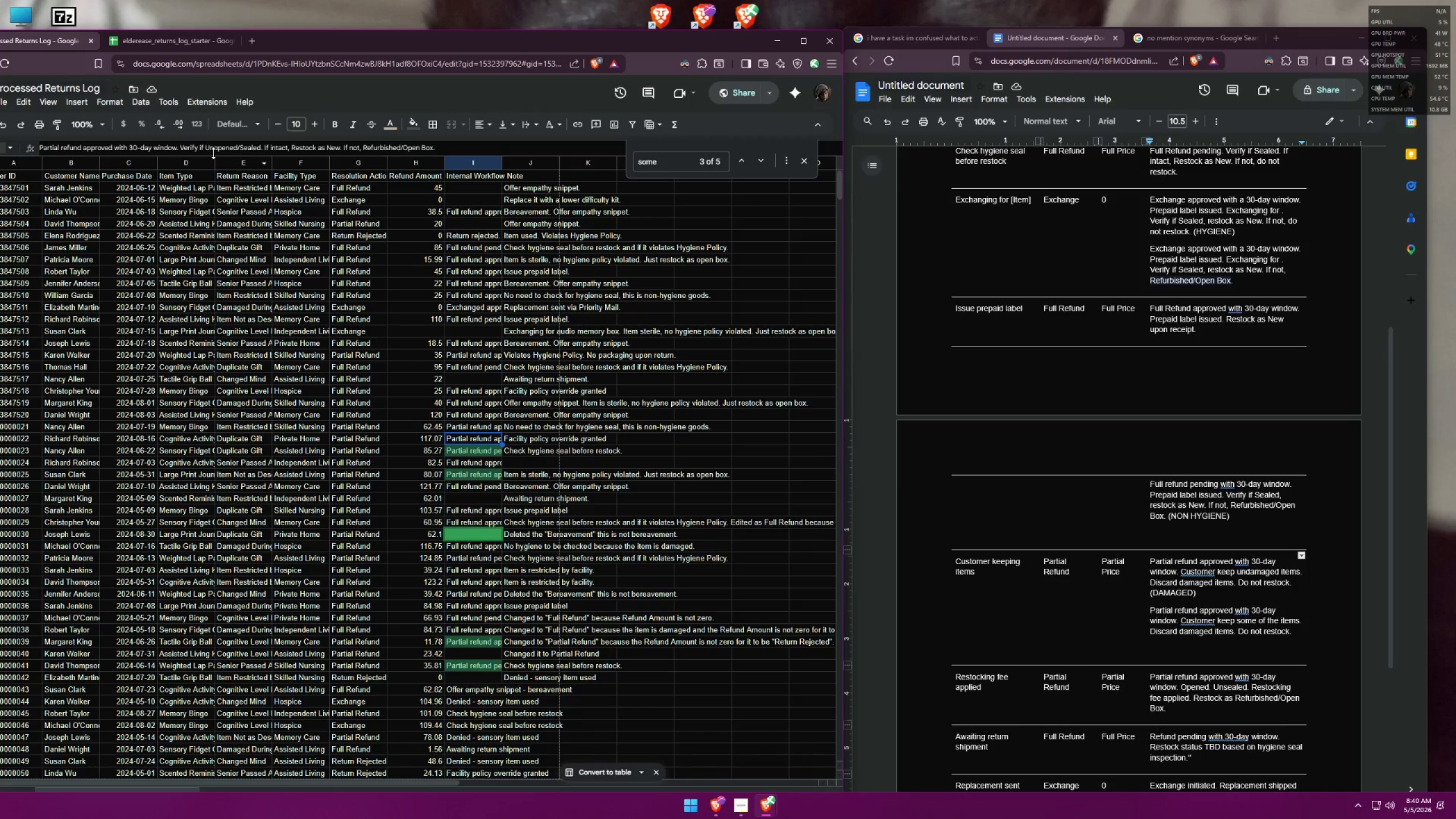 
left_click([474, 475])
 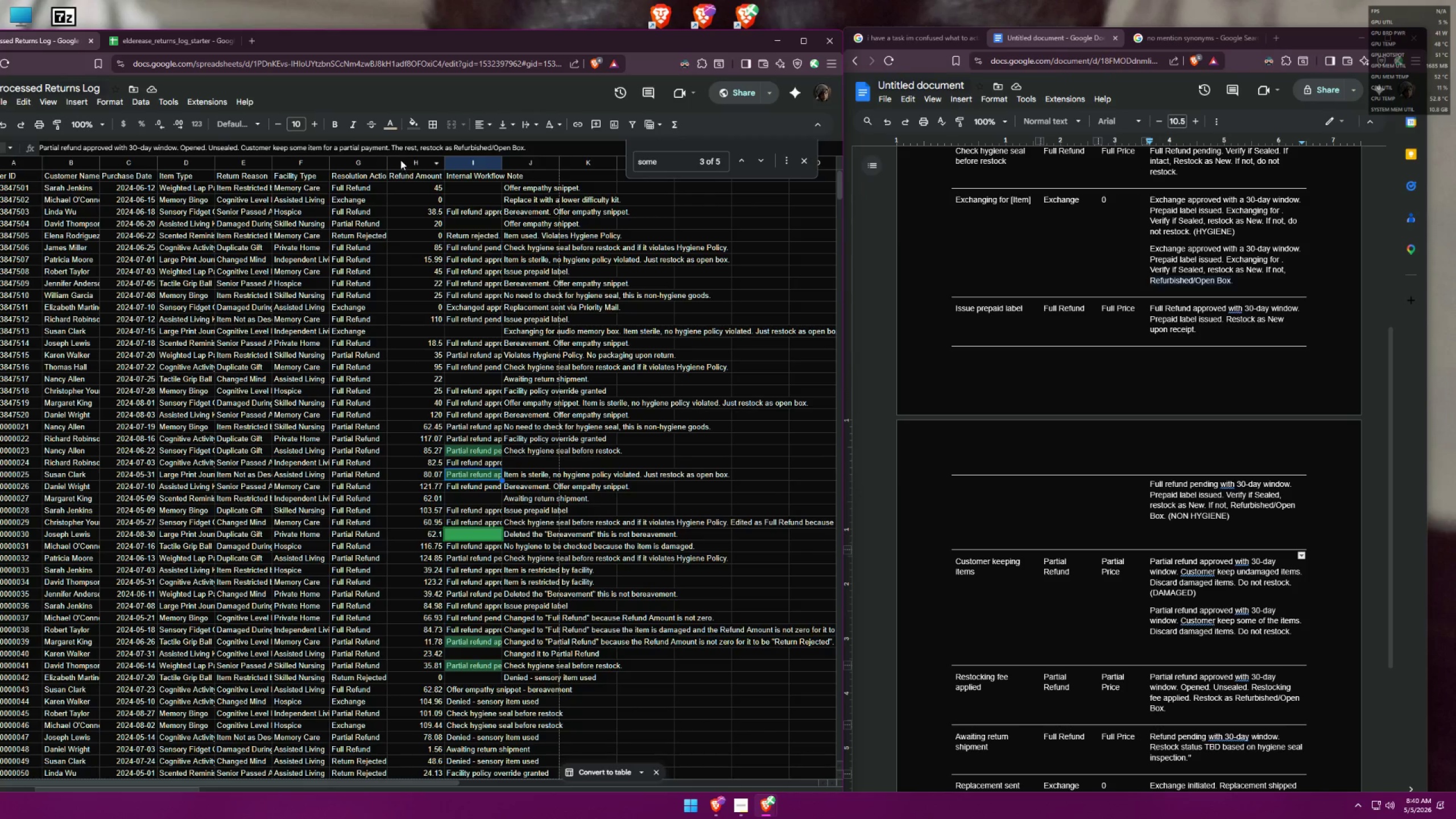 
wait(6.13)
 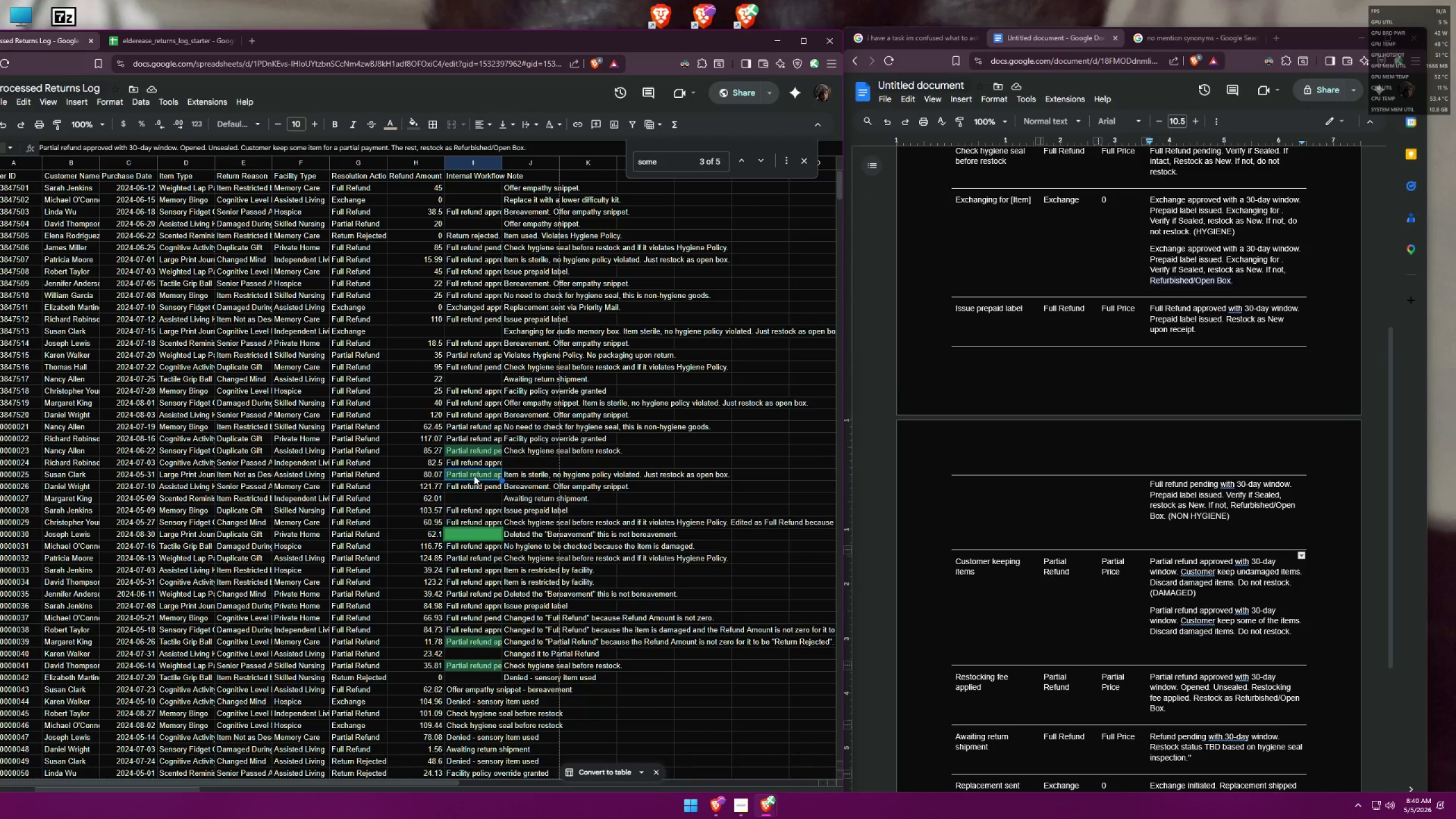 
left_click_drag(start_coordinate=[391, 147], to_coordinate=[536, 153])
 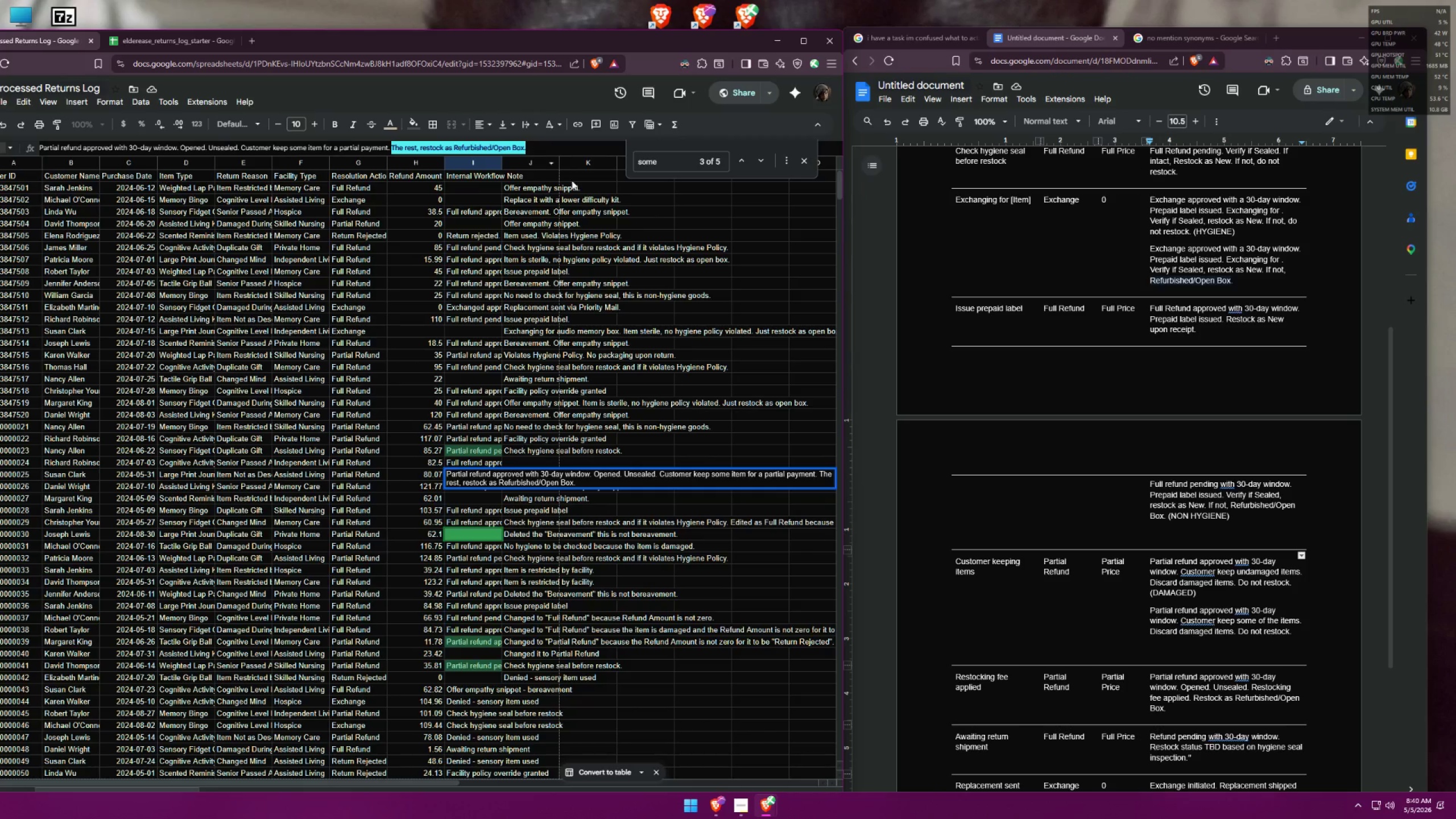 
key(Control+ControlLeft)
 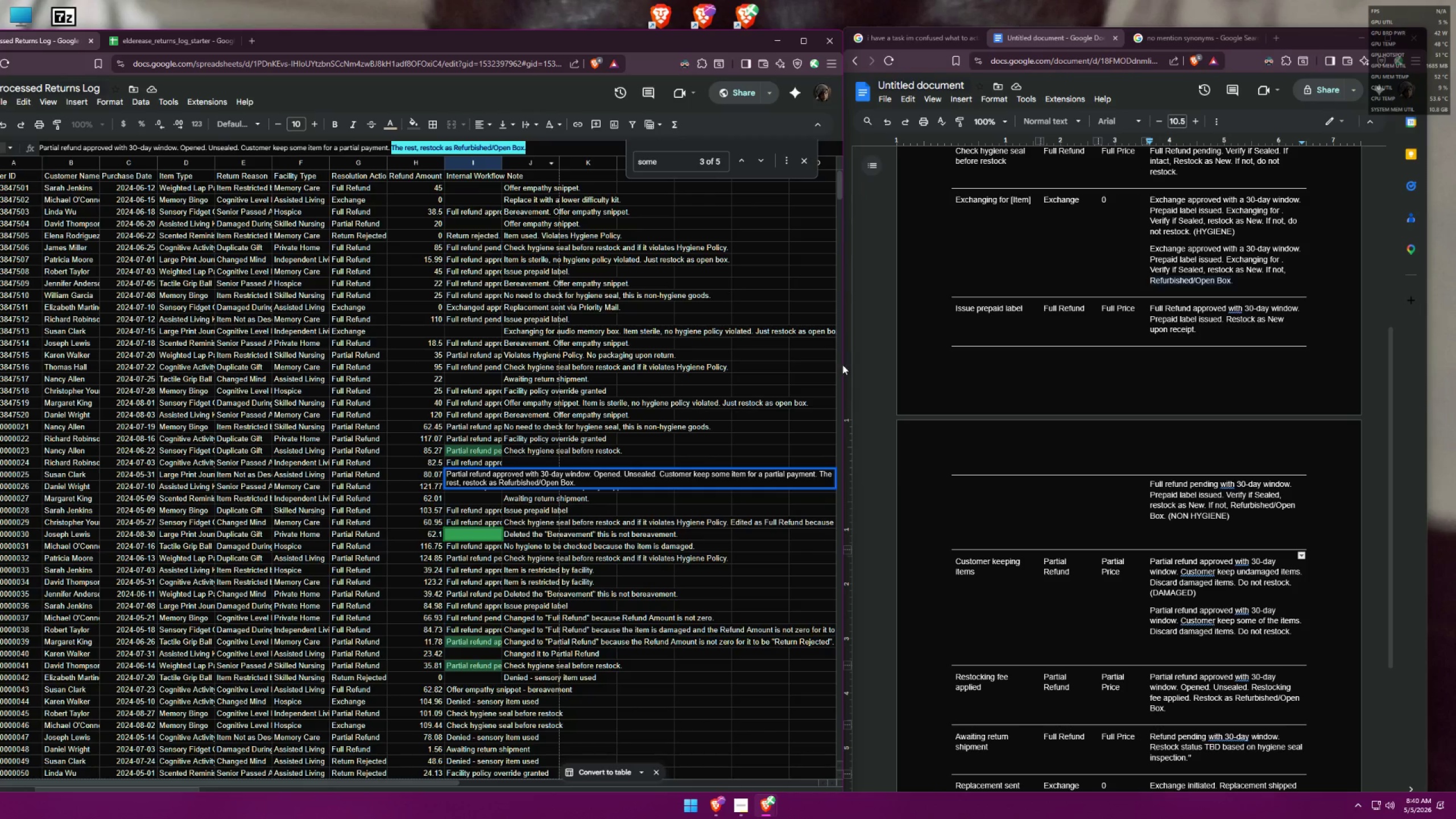 
key(Control+C)
 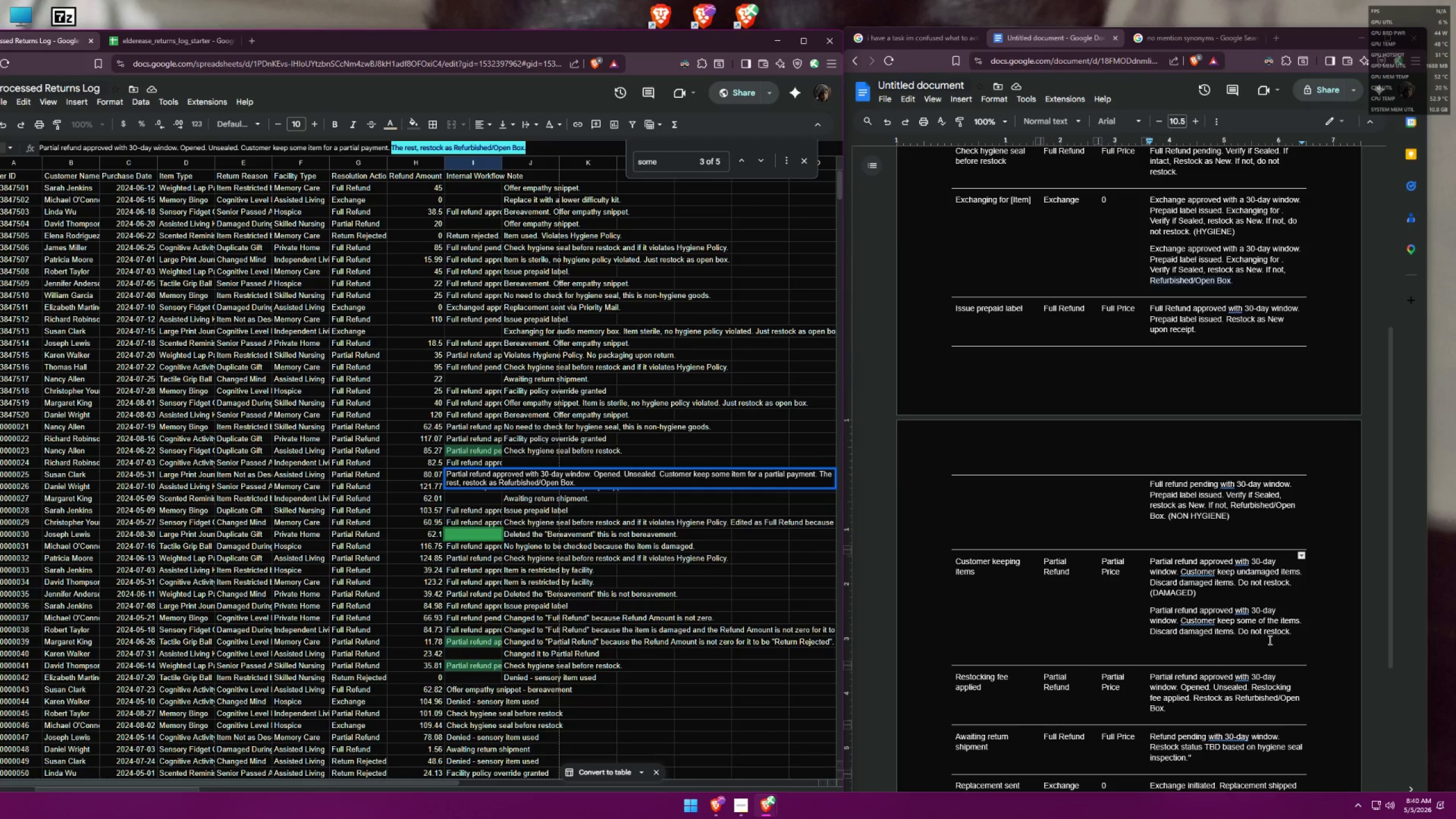 
scroll: coordinate [1255, 642], scroll_direction: down, amount: 1.0
 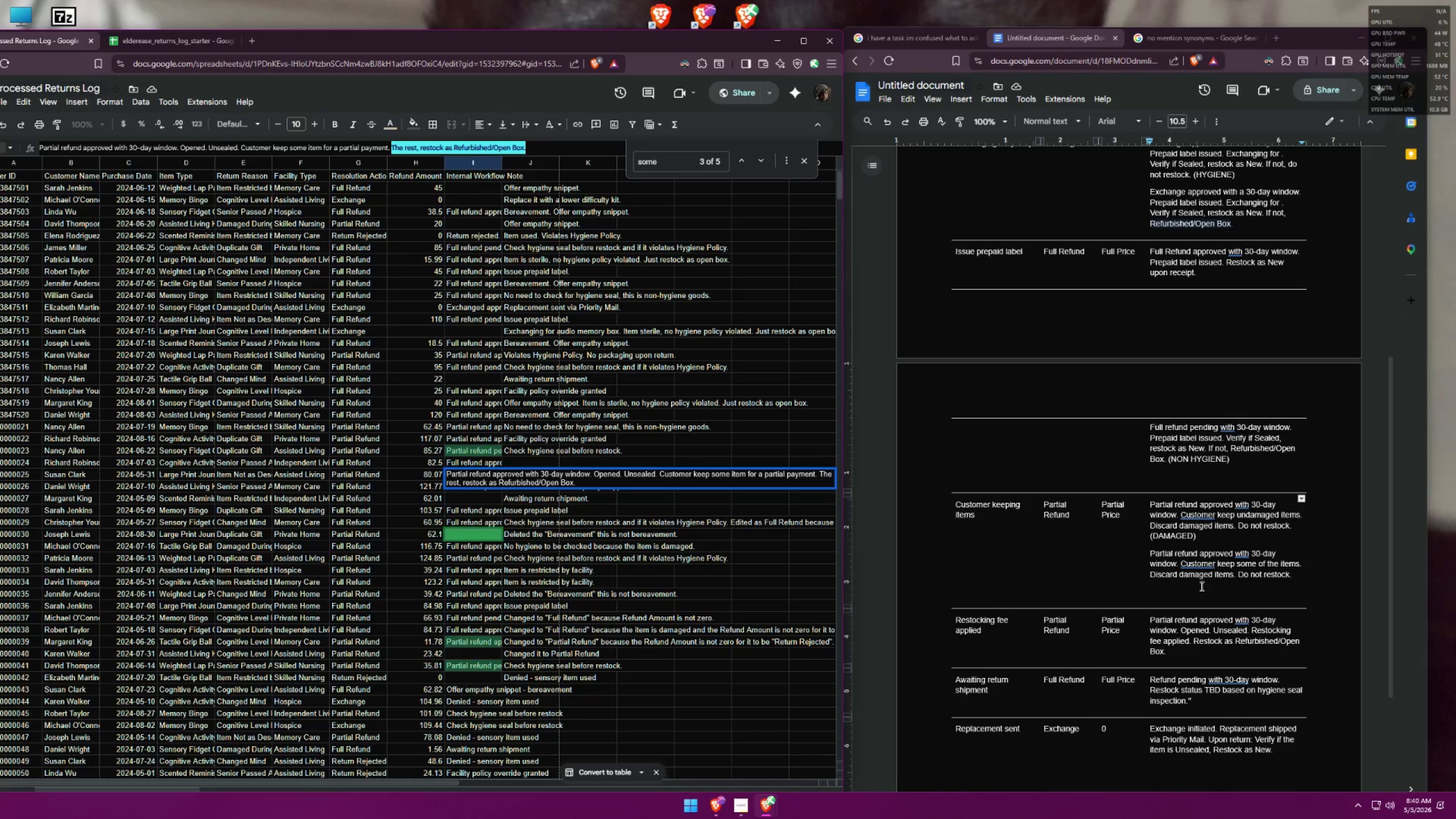 
left_click([1198, 584])
 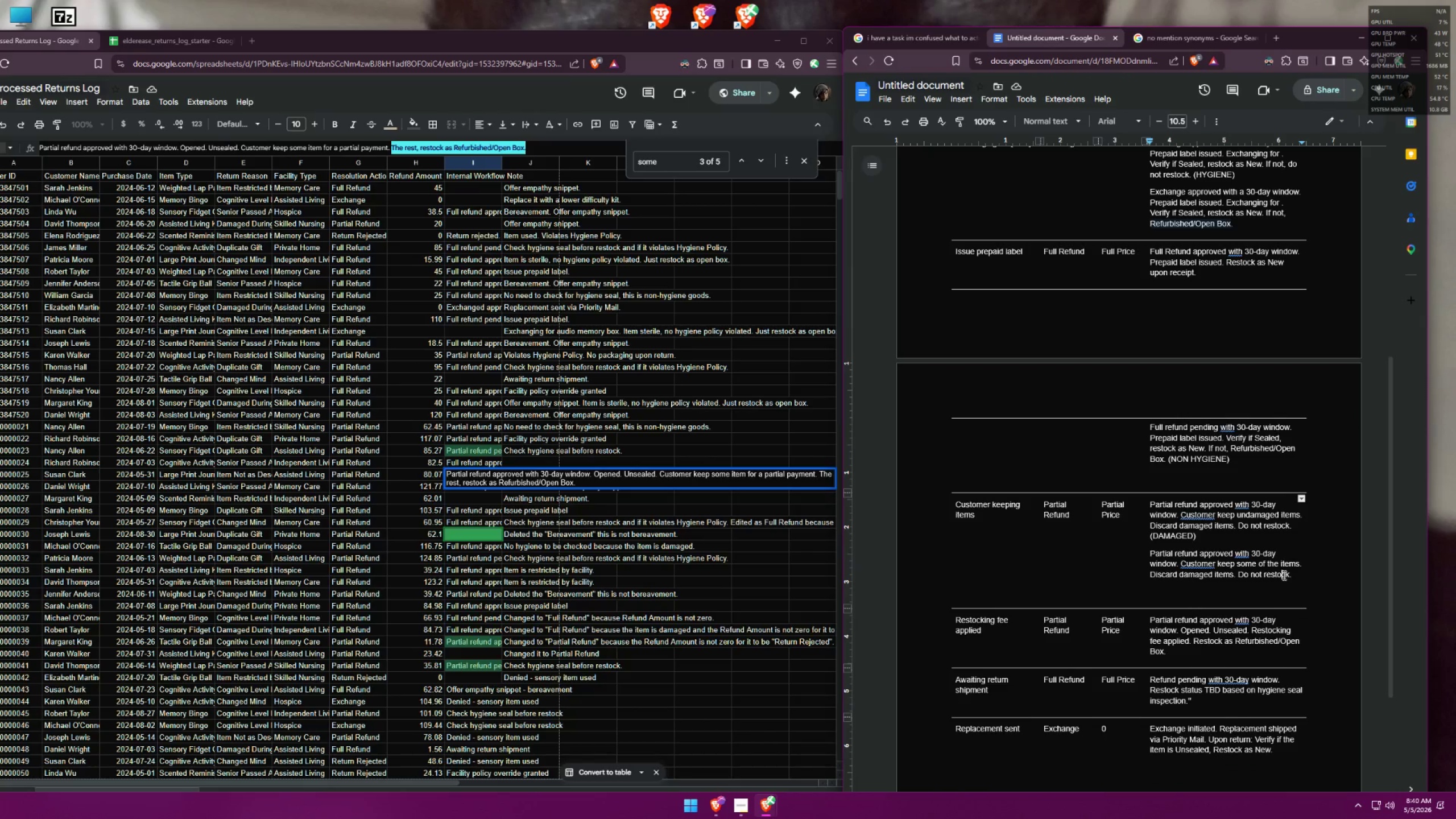 
double_click([1292, 577])
 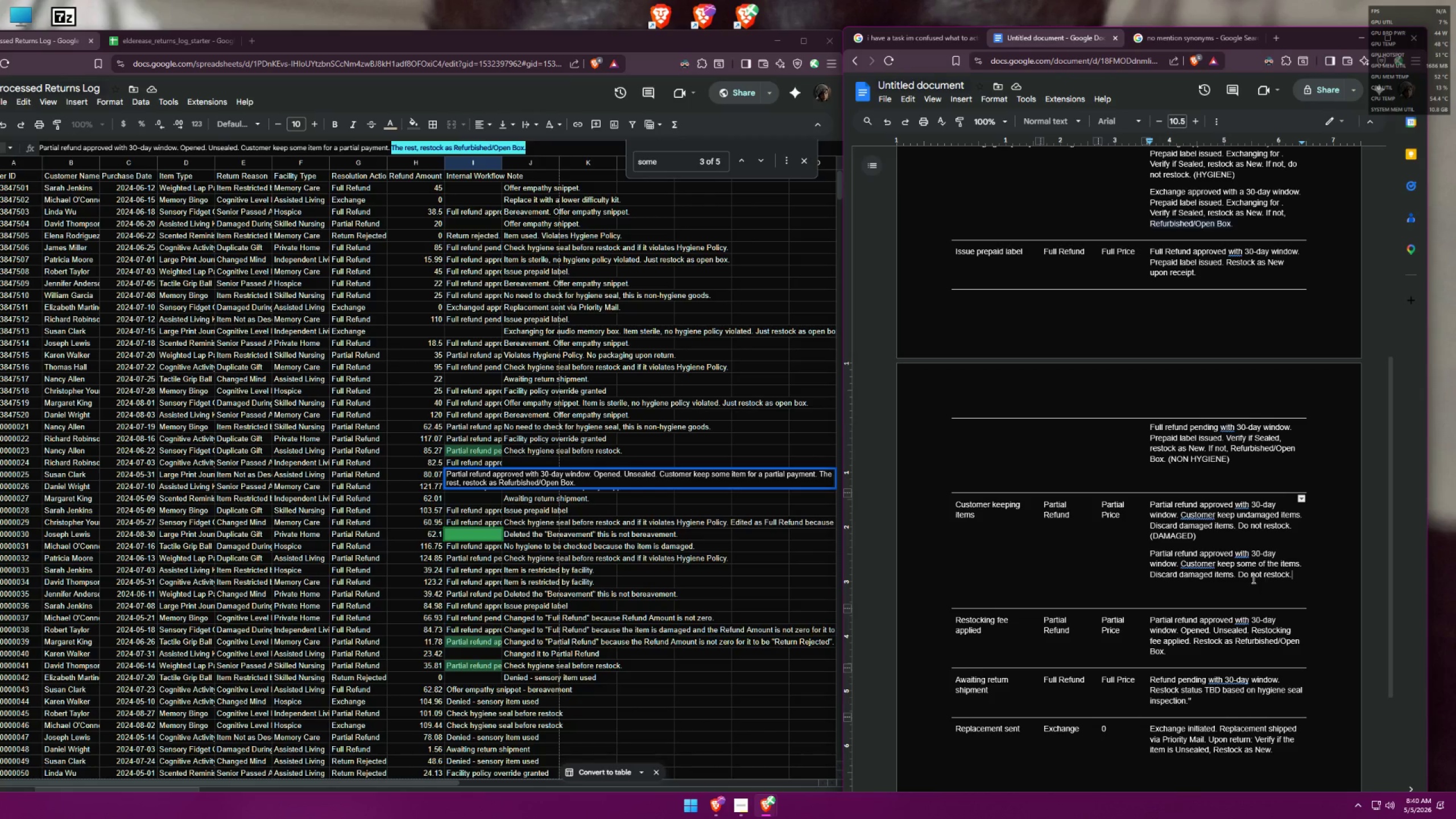 
wait(8.06)
 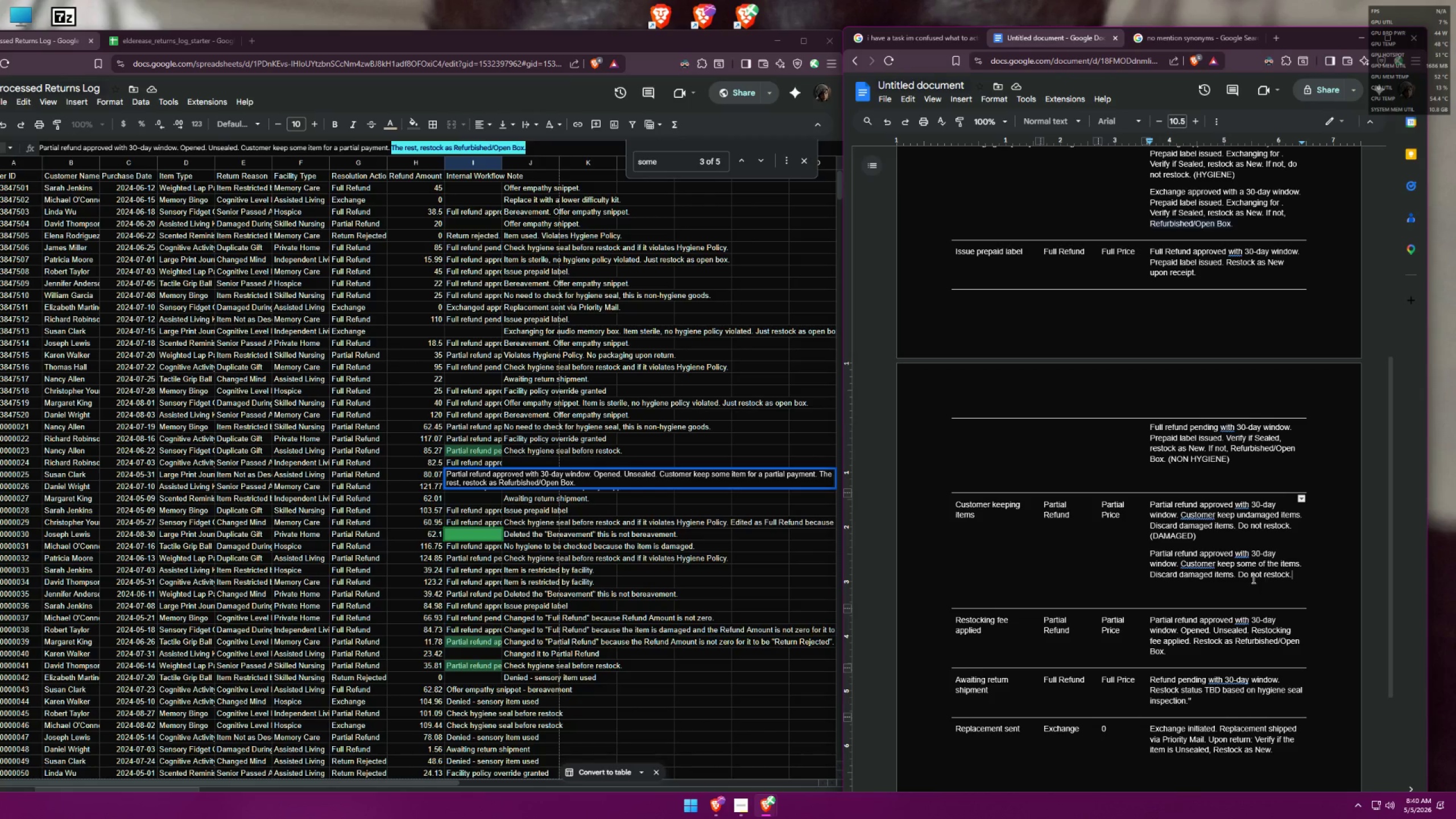 
left_click_drag(start_coordinate=[1294, 574], to_coordinate=[1144, 574])
 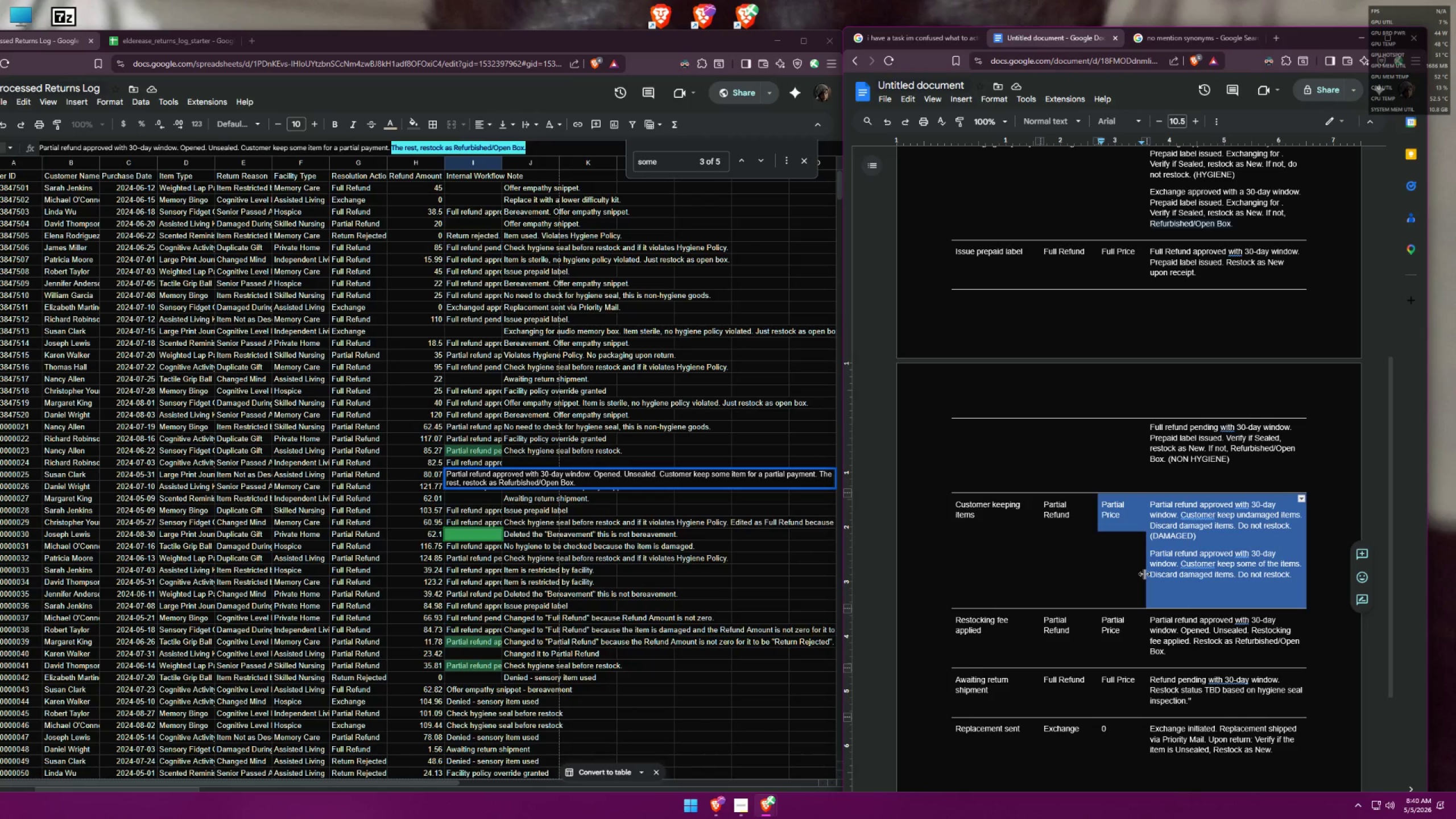 
left_click([1157, 578])
 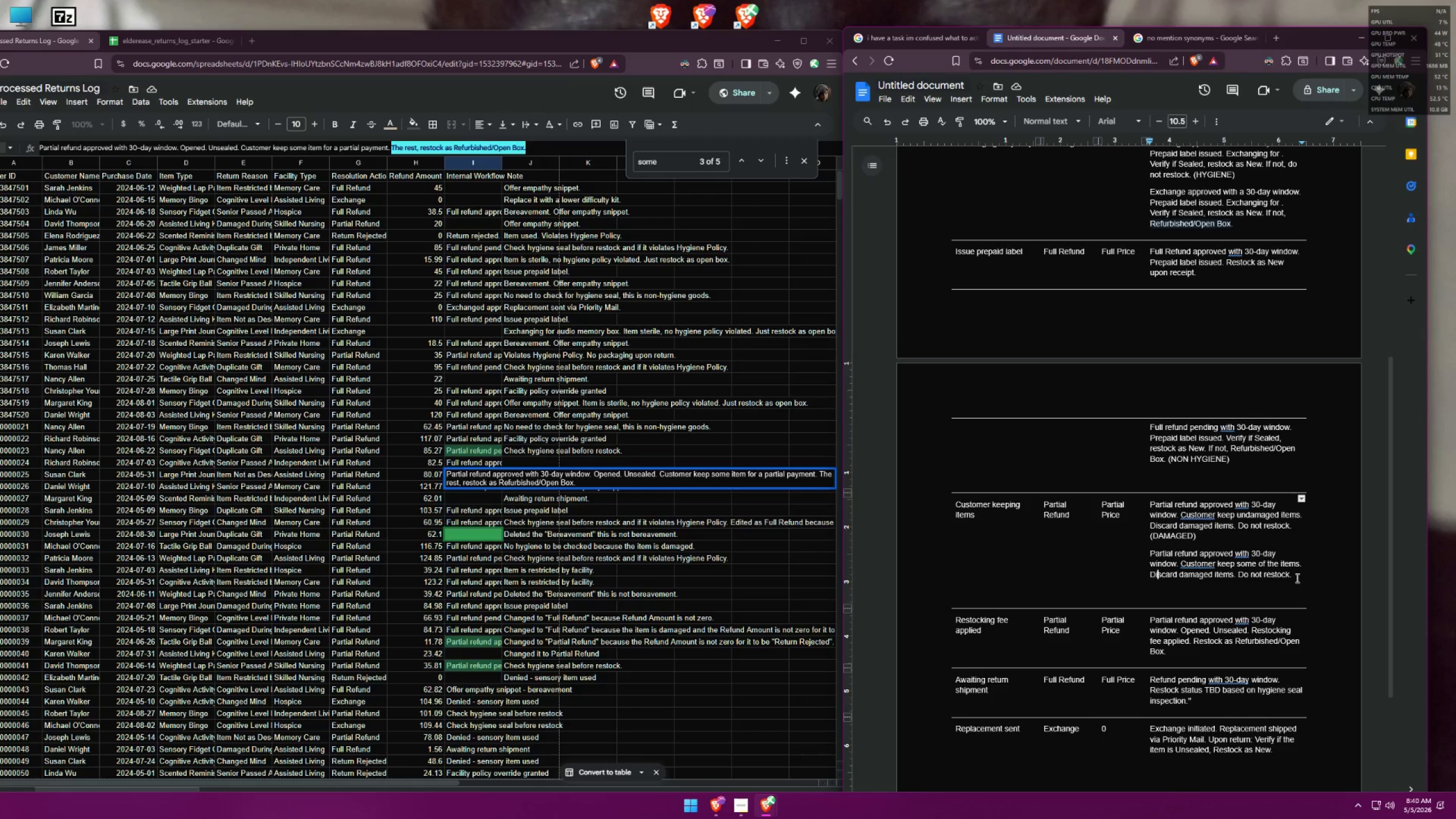 
left_click([1289, 577])
 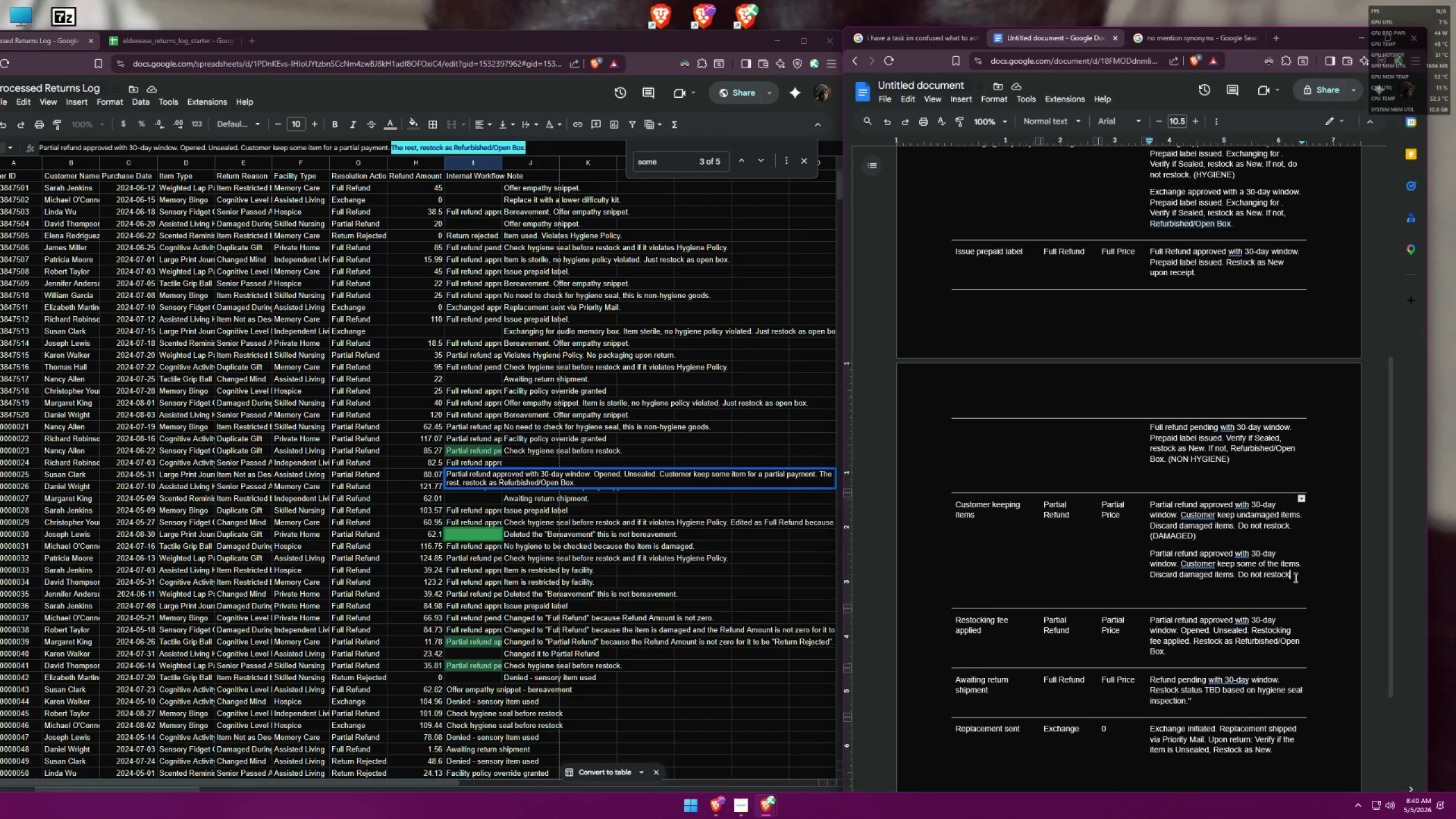 
left_click_drag(start_coordinate=[1293, 577], to_coordinate=[1152, 576])
 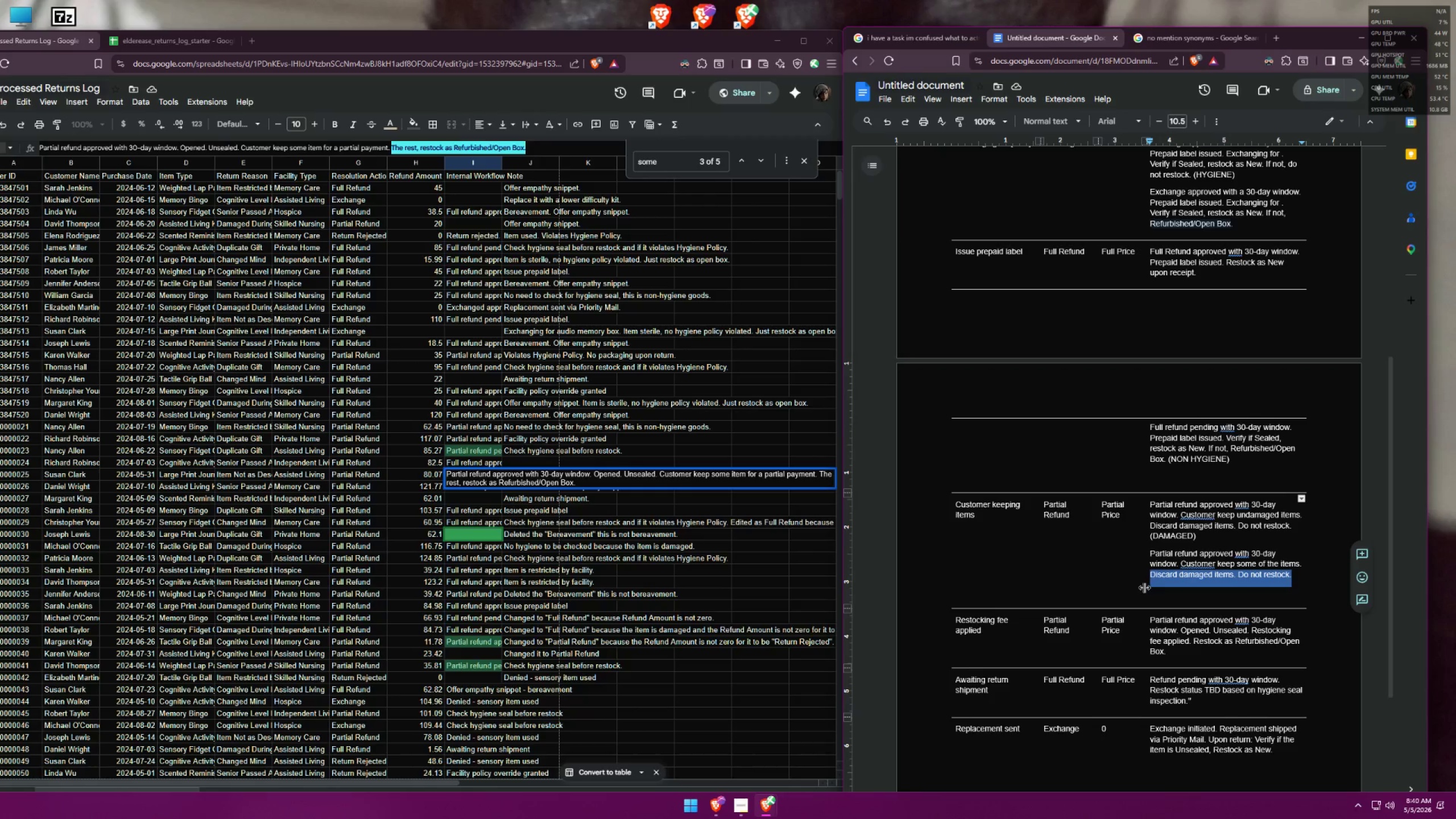 
key(Backspace)
 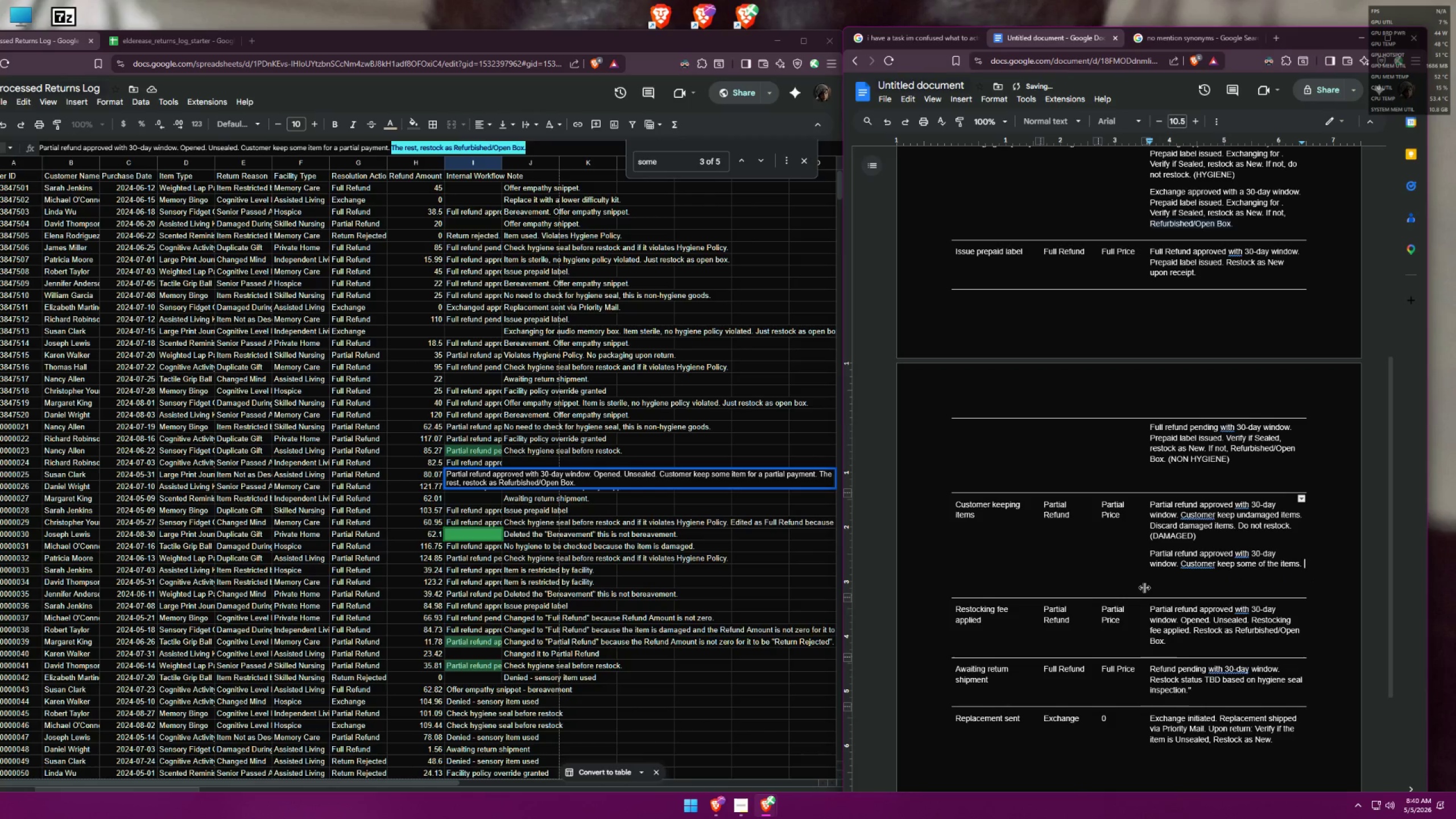 
key(Backspace)
 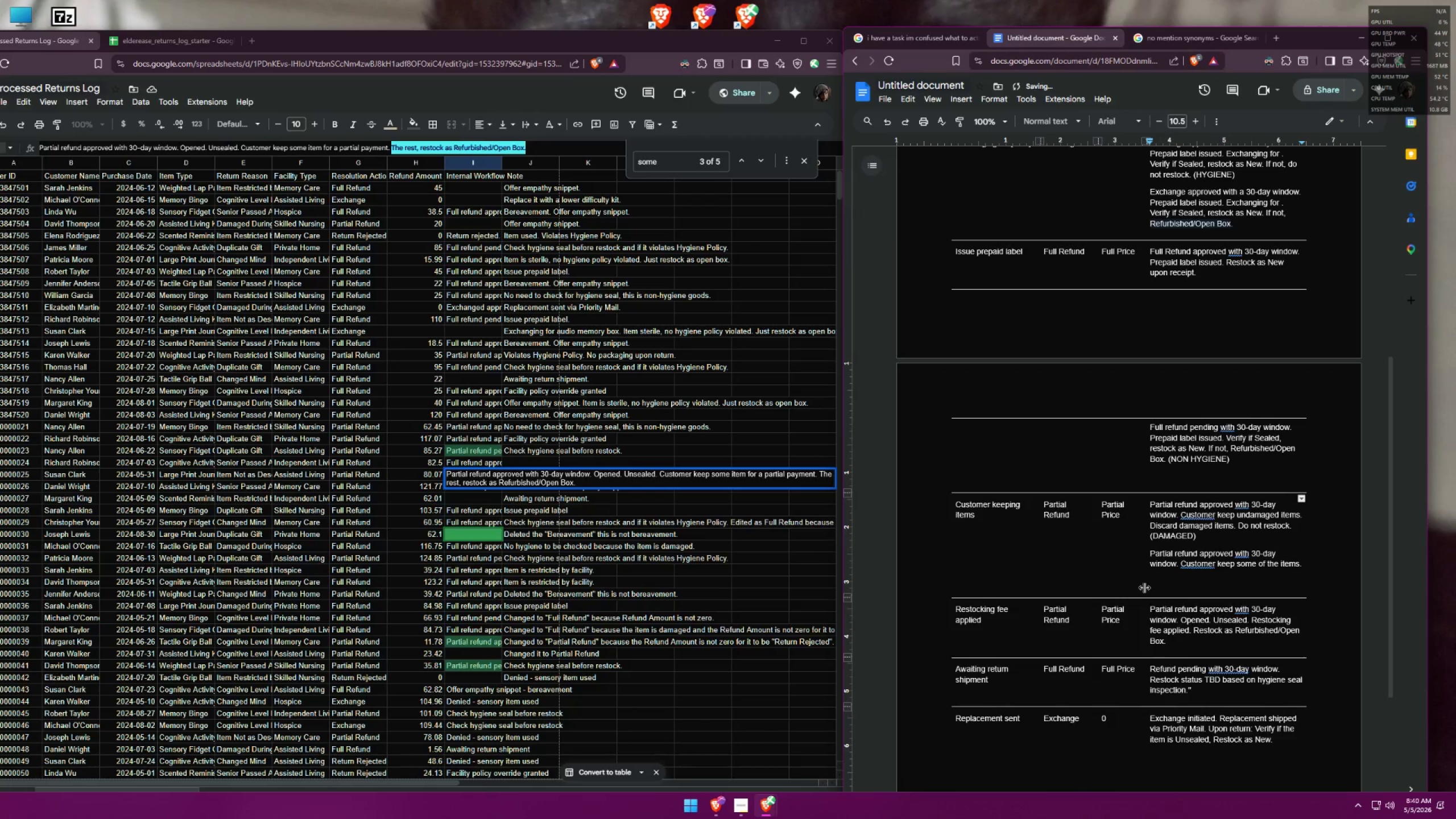 
key(Space)
 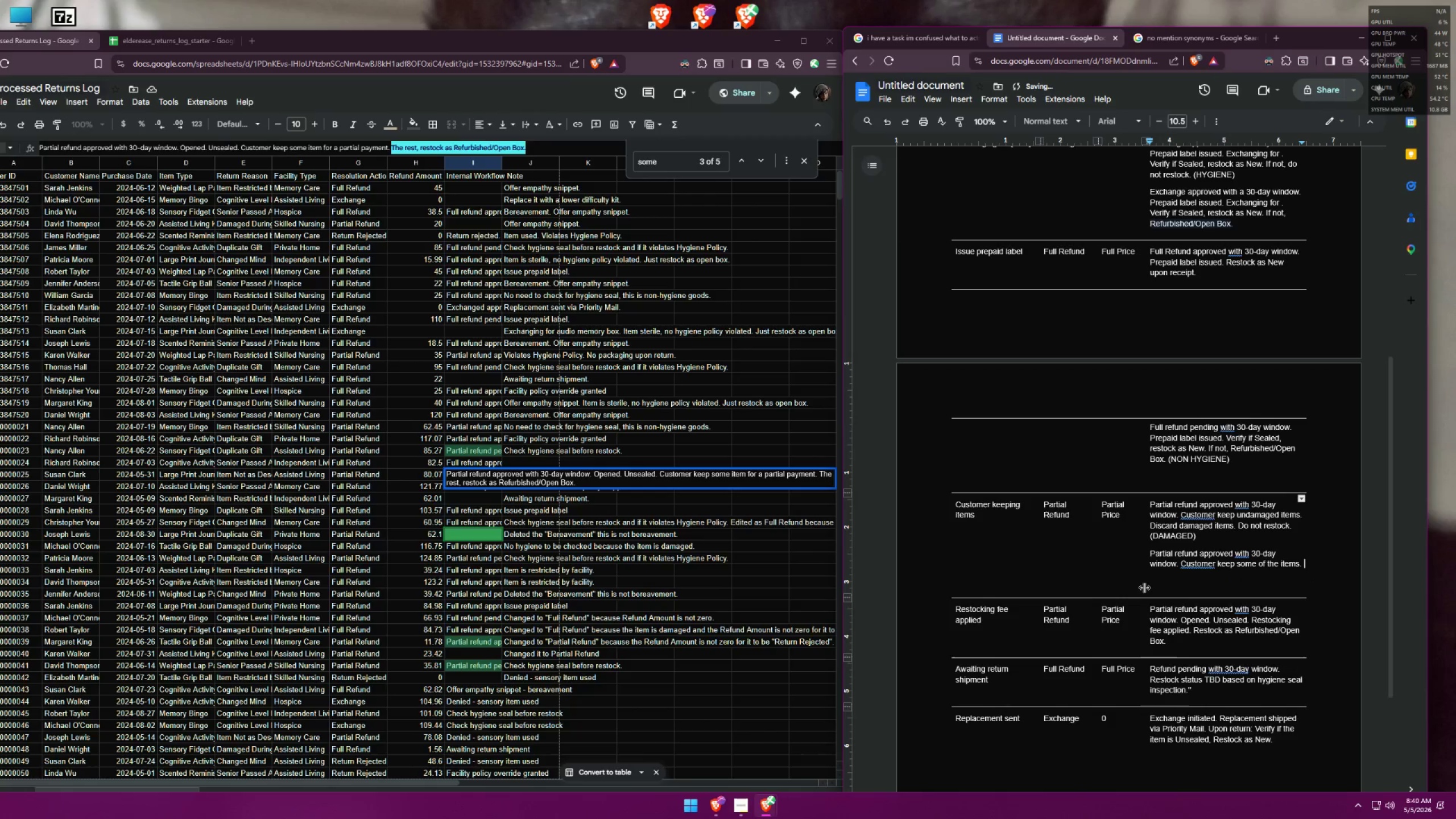 
key(Control+ControlLeft)
 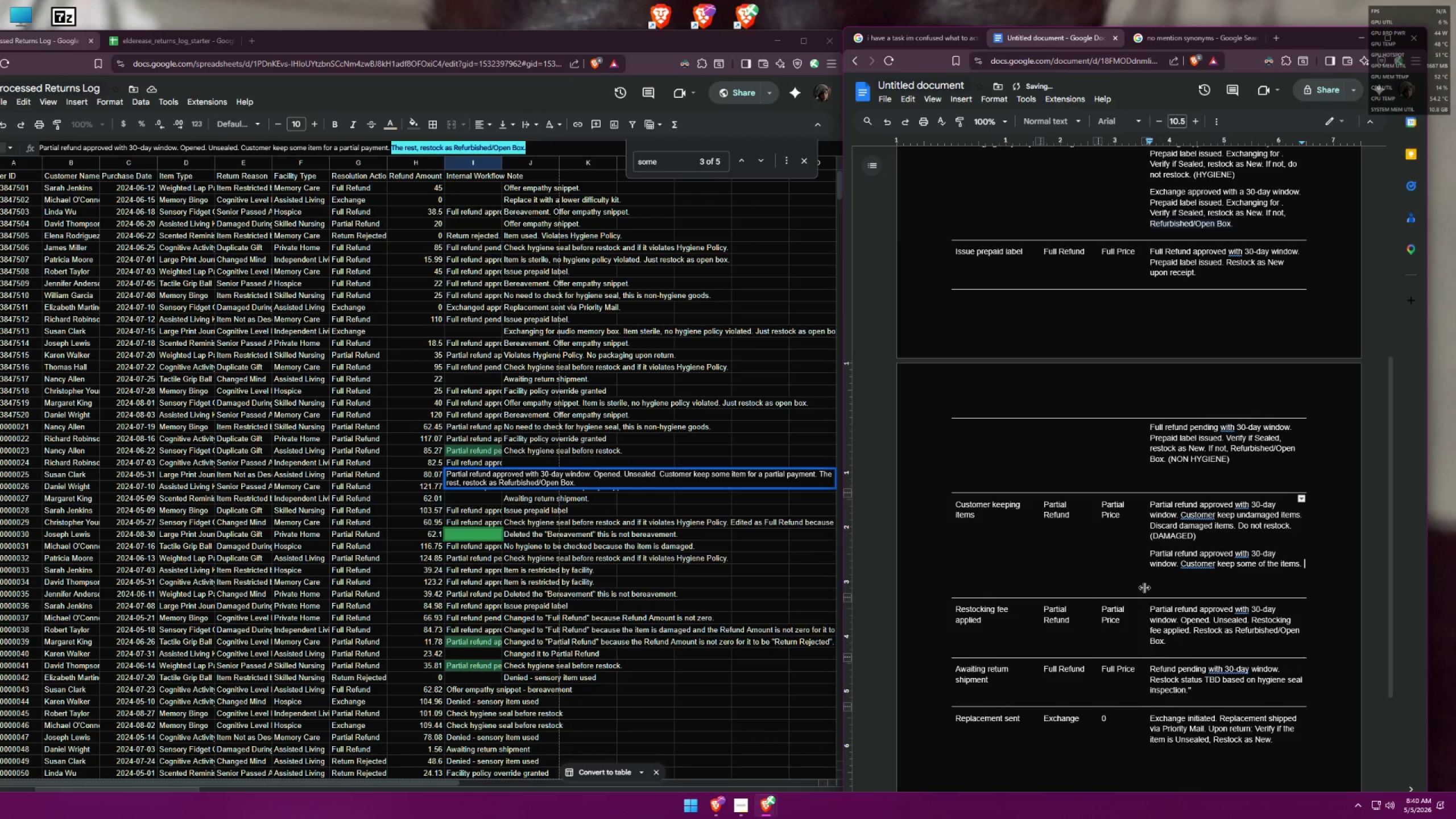 
key(Control+V)
 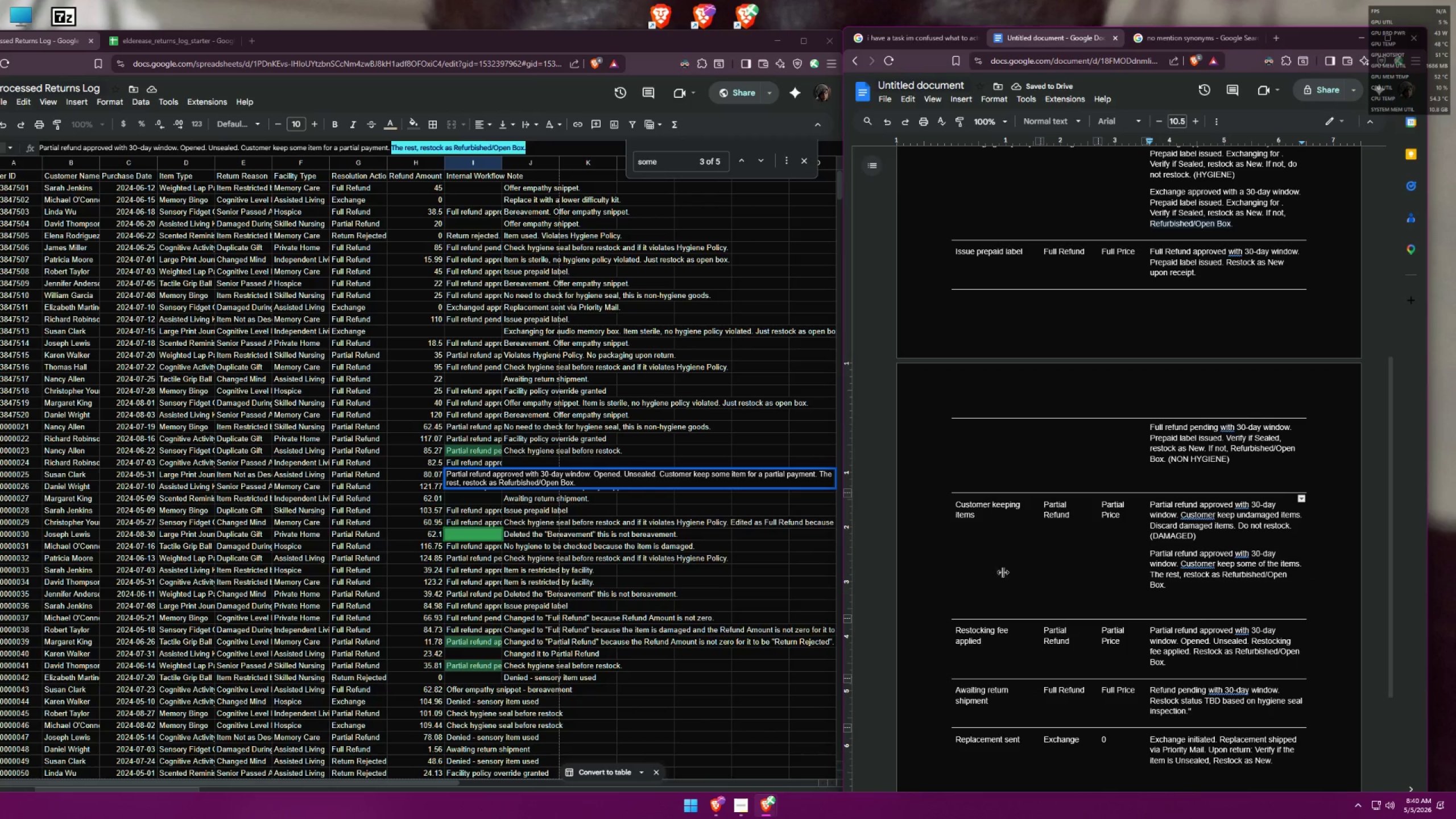 
scroll: coordinate [1235, 311], scroll_direction: up, amount: 2.0
 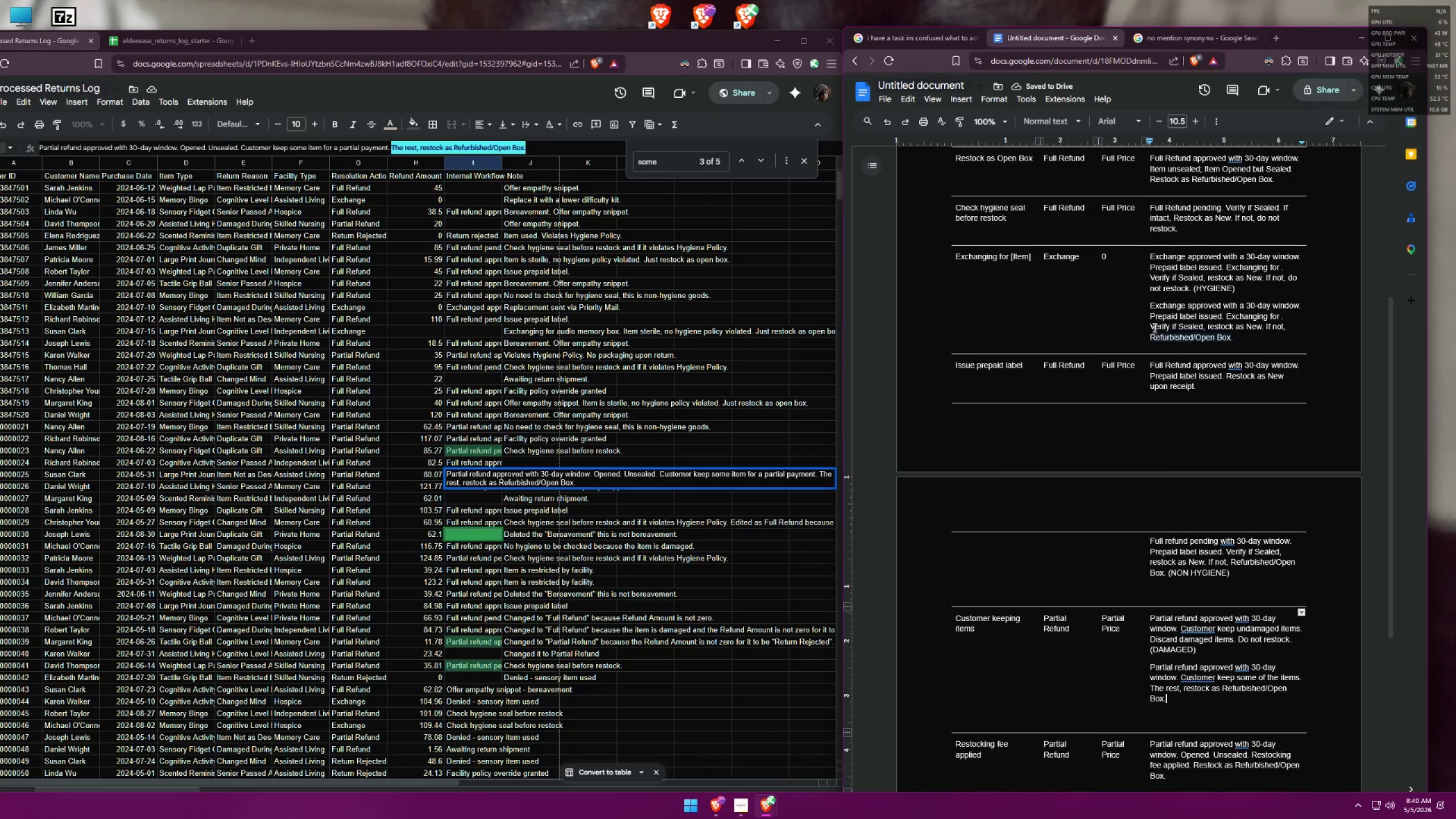 
left_click_drag(start_coordinate=[1150, 327], to_coordinate=[1285, 327])
 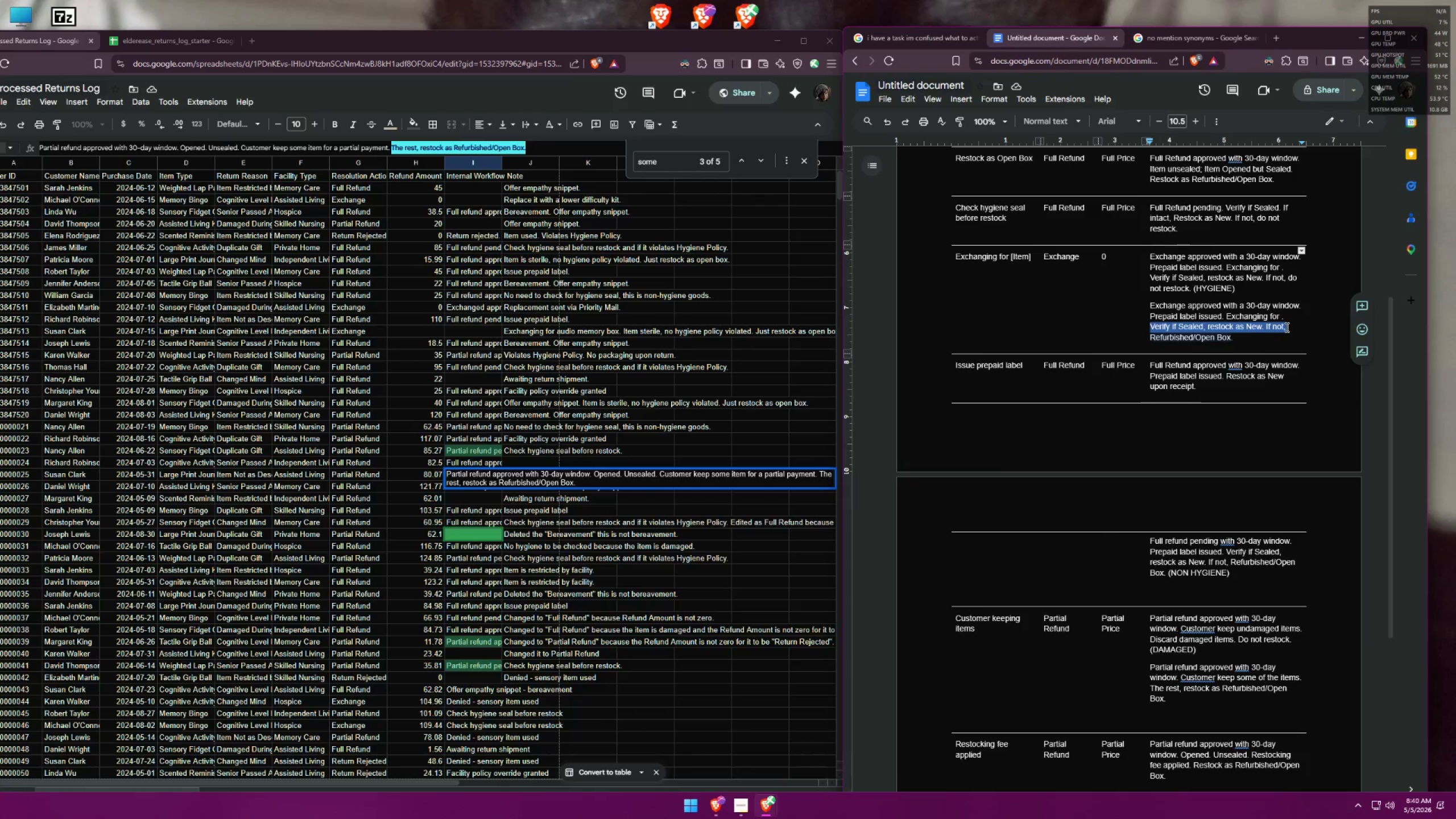 
key(Control+ControlLeft)
 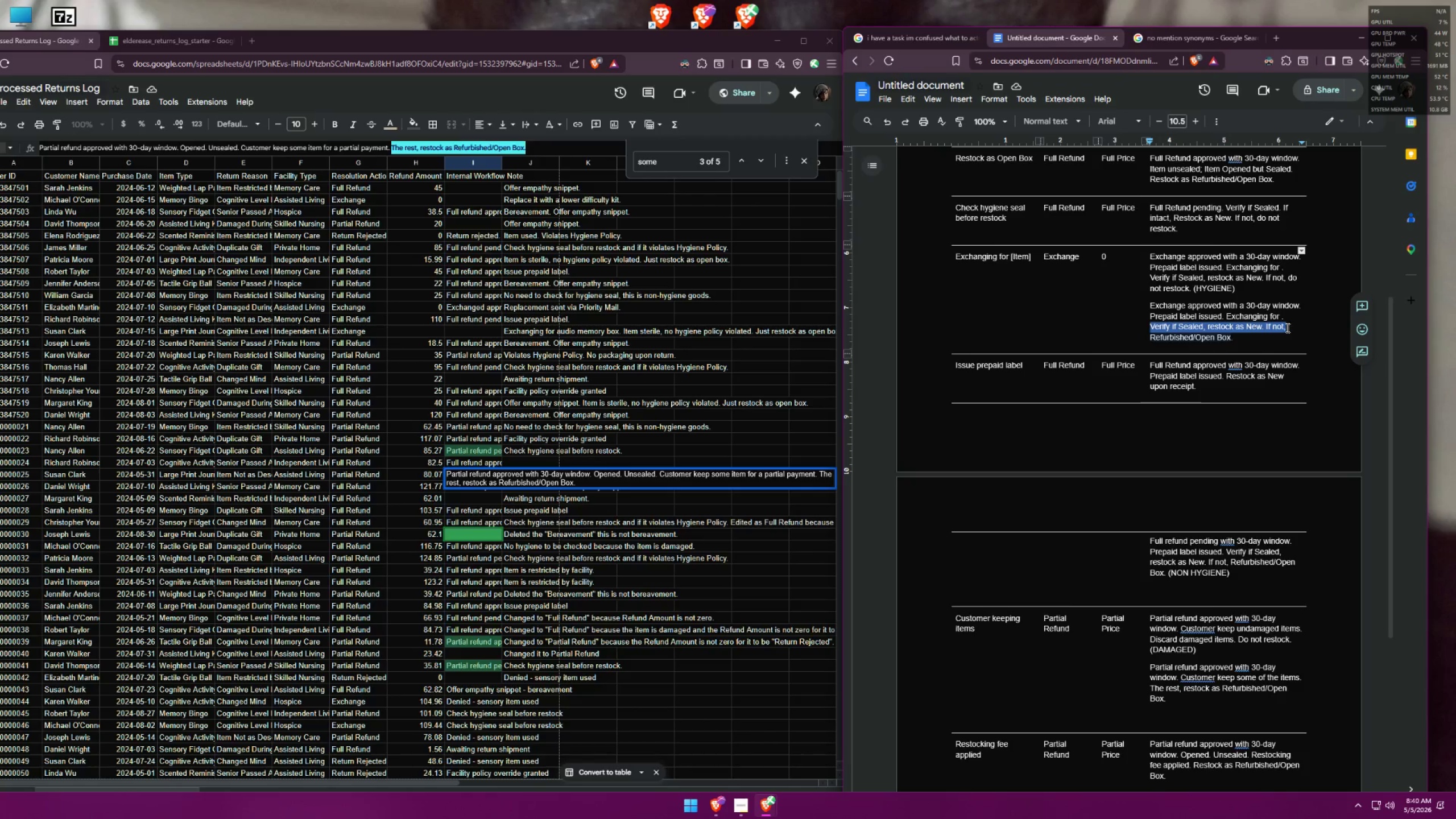 
key(Control+C)
 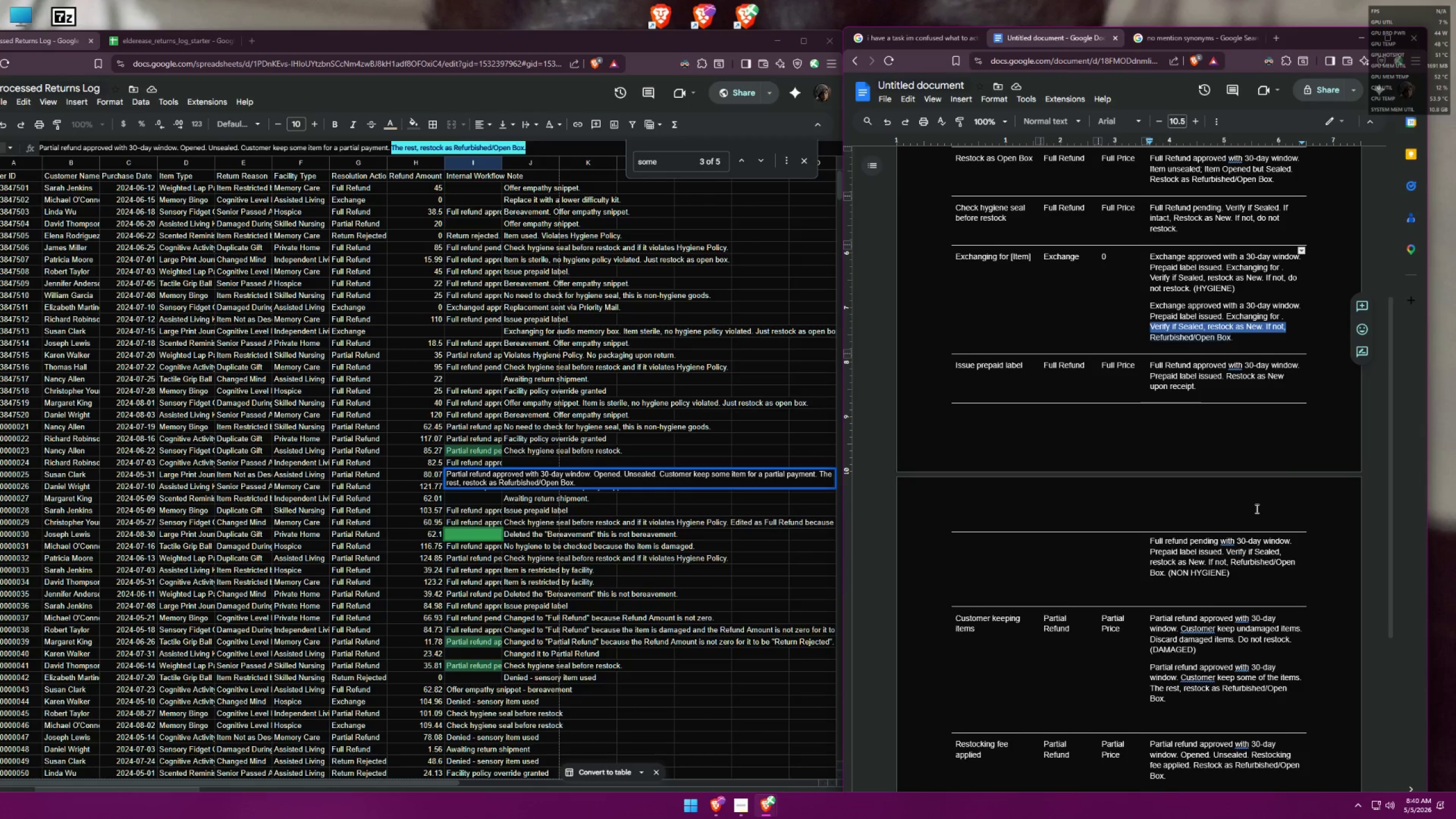 
scroll: coordinate [1267, 500], scroll_direction: down, amount: 3.0
 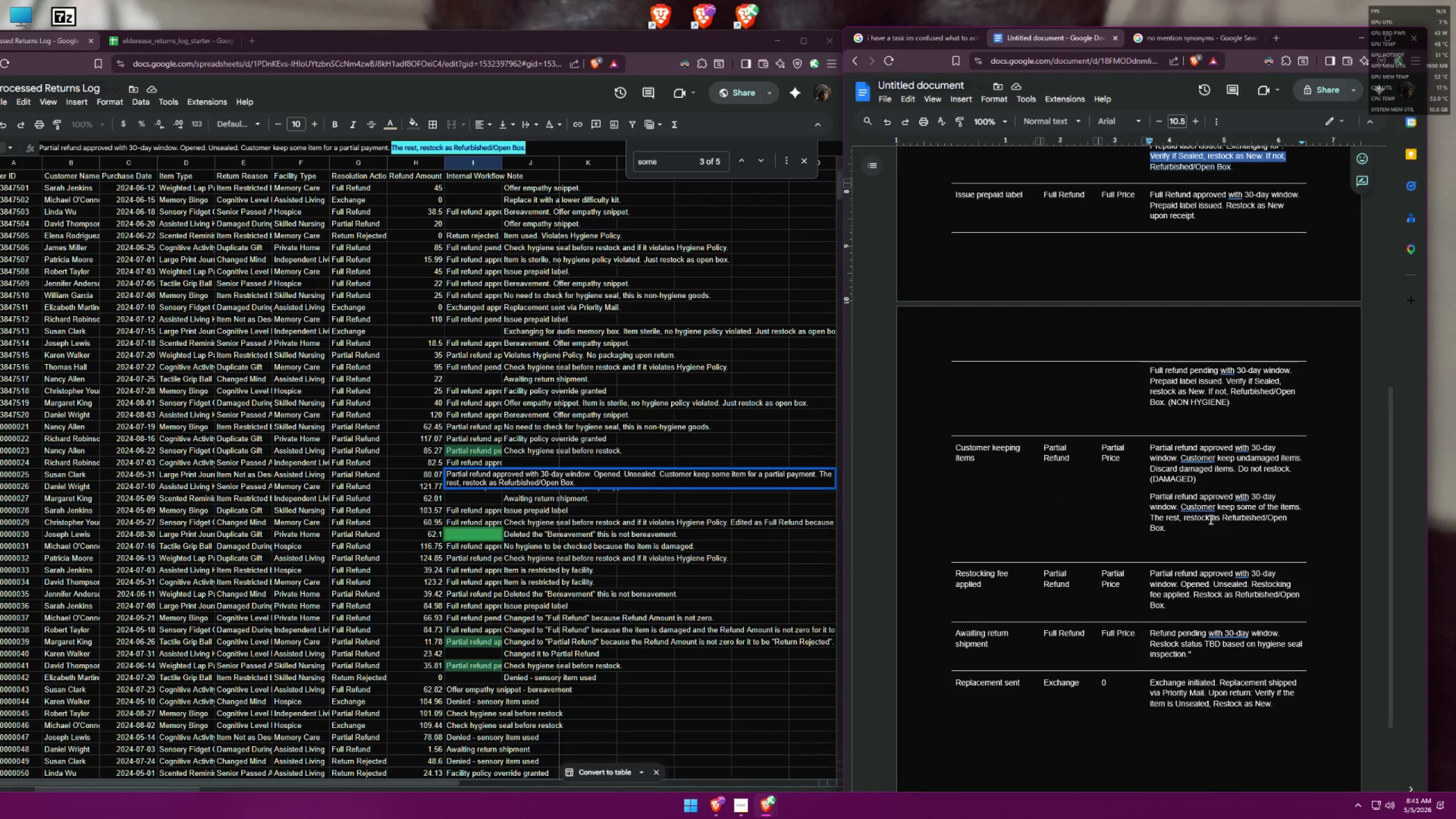 
left_click_drag(start_coordinate=[1219, 518], to_coordinate=[1150, 517])
 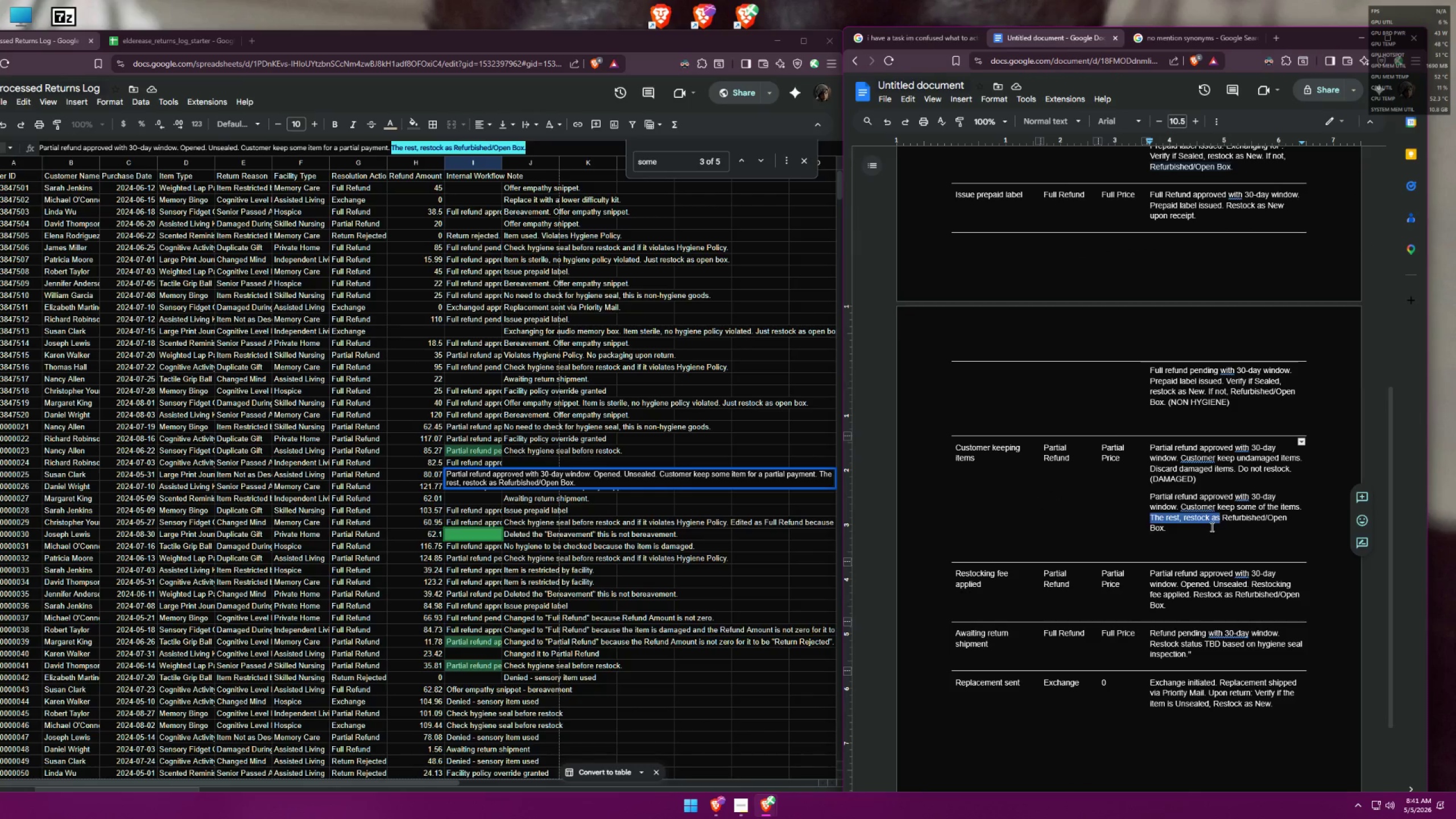 
key(Backspace)
 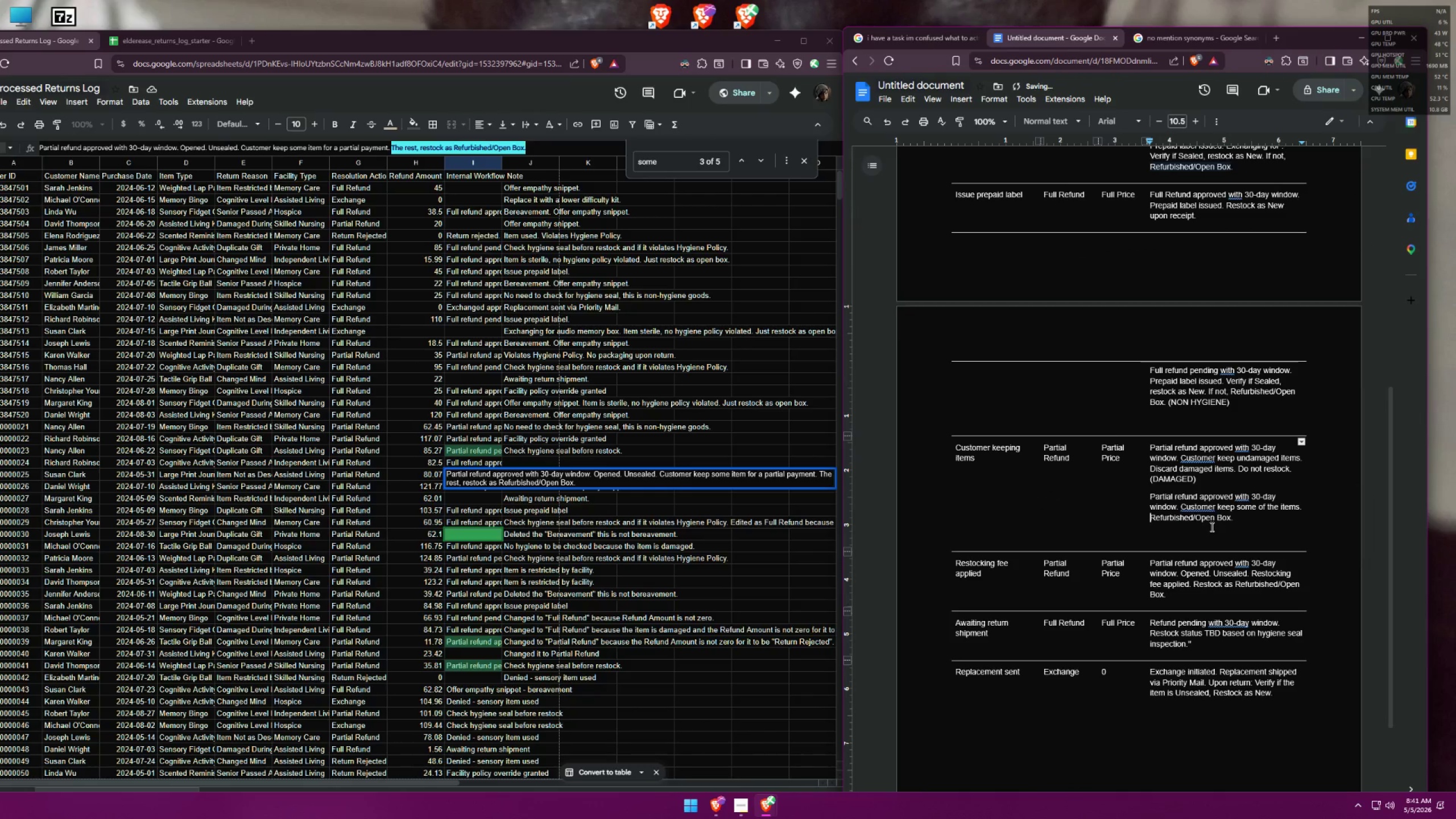 
key(Backspace)
 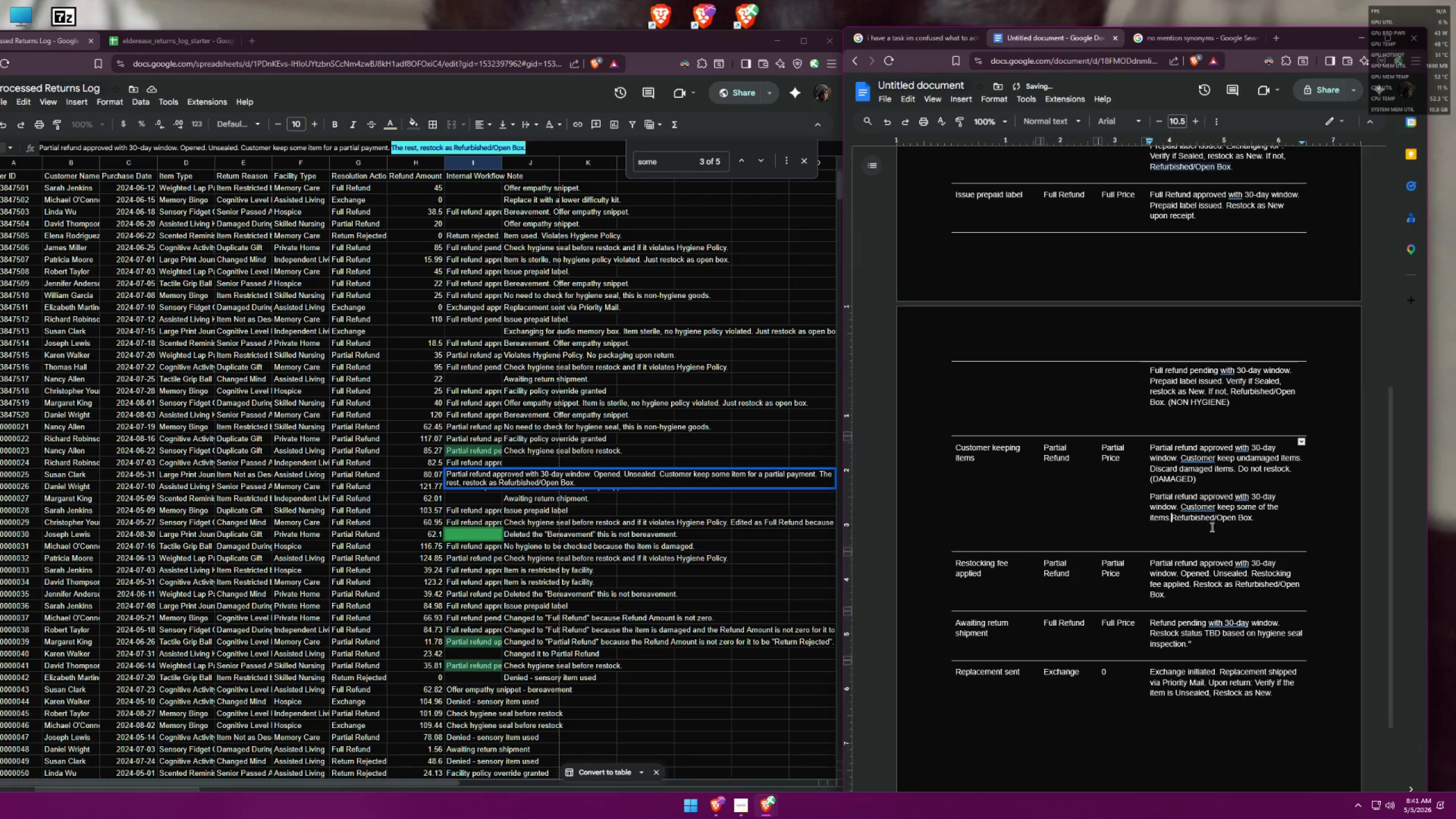 
key(Space)
 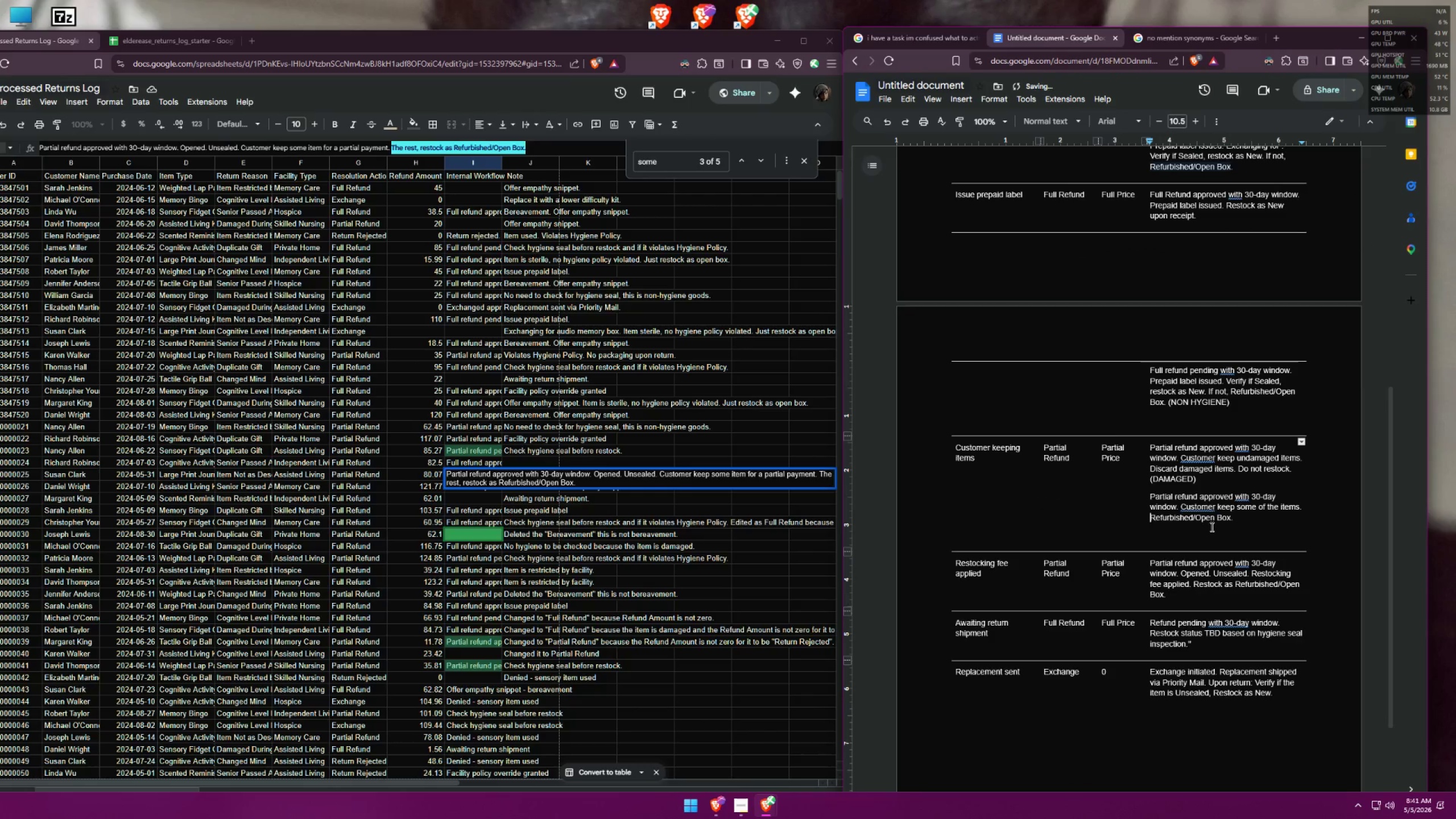 
key(Control+ControlLeft)
 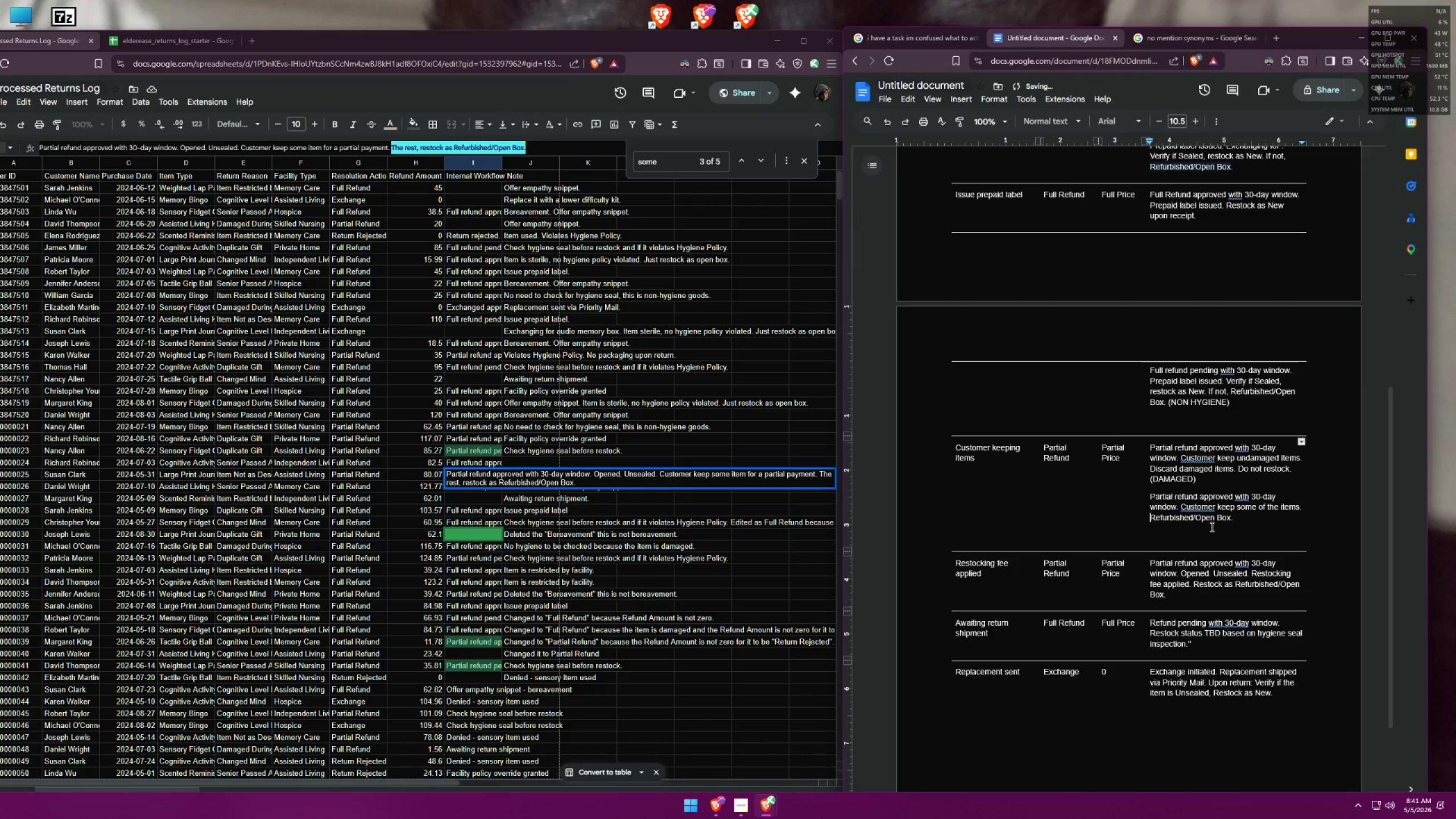 
key(Control+V)
 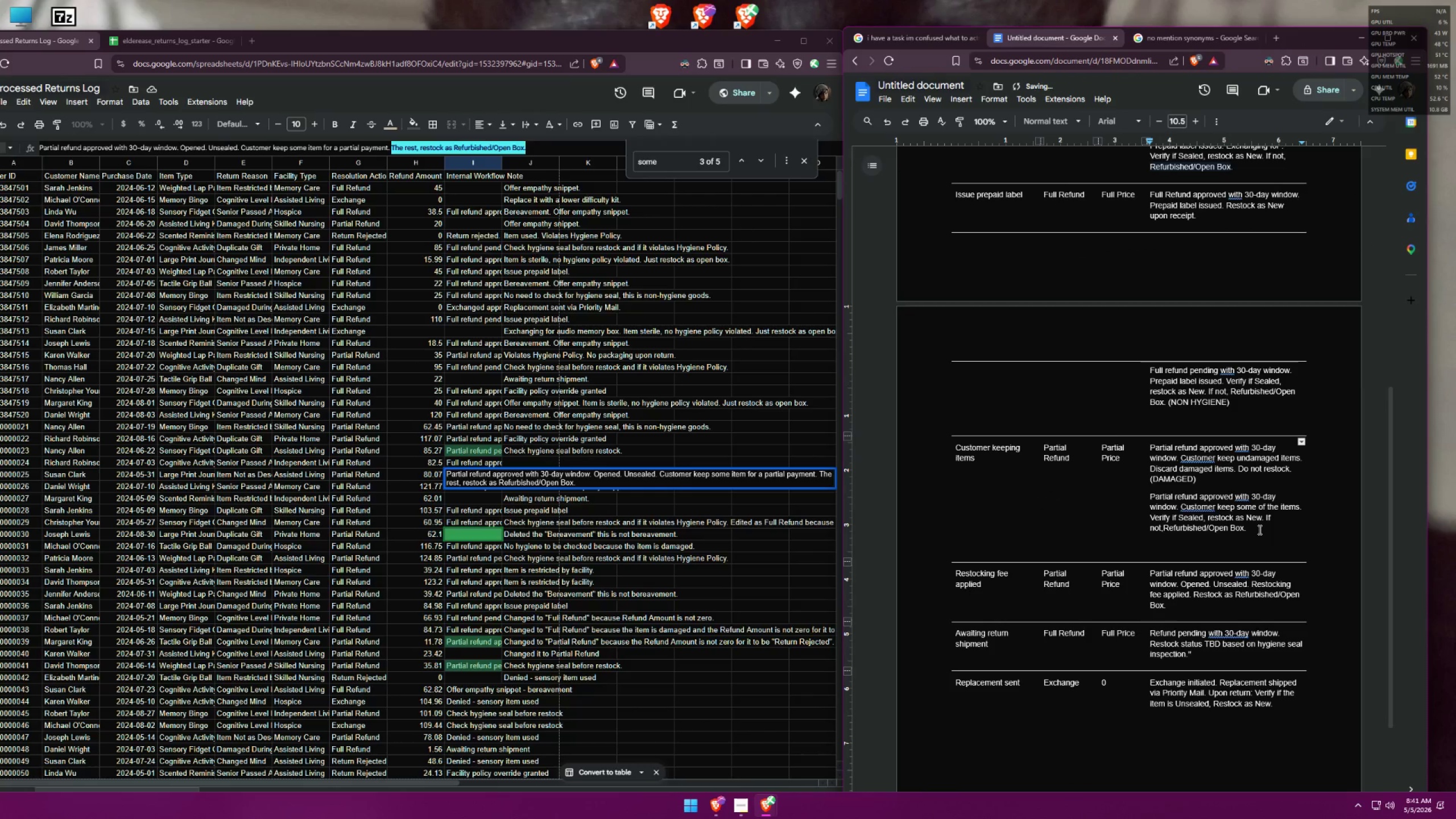 
key(Space)
 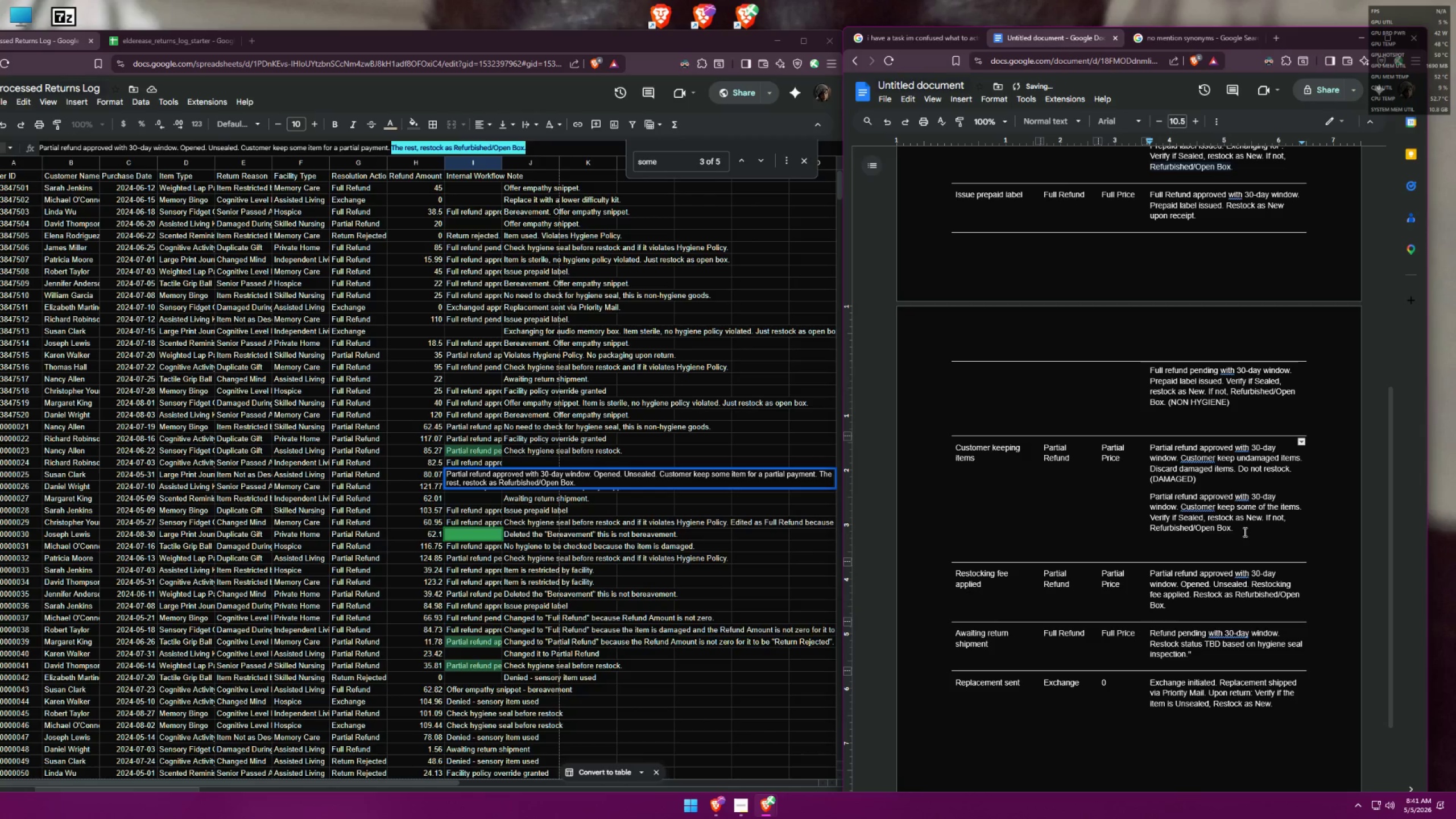 
left_click([1244, 531])
 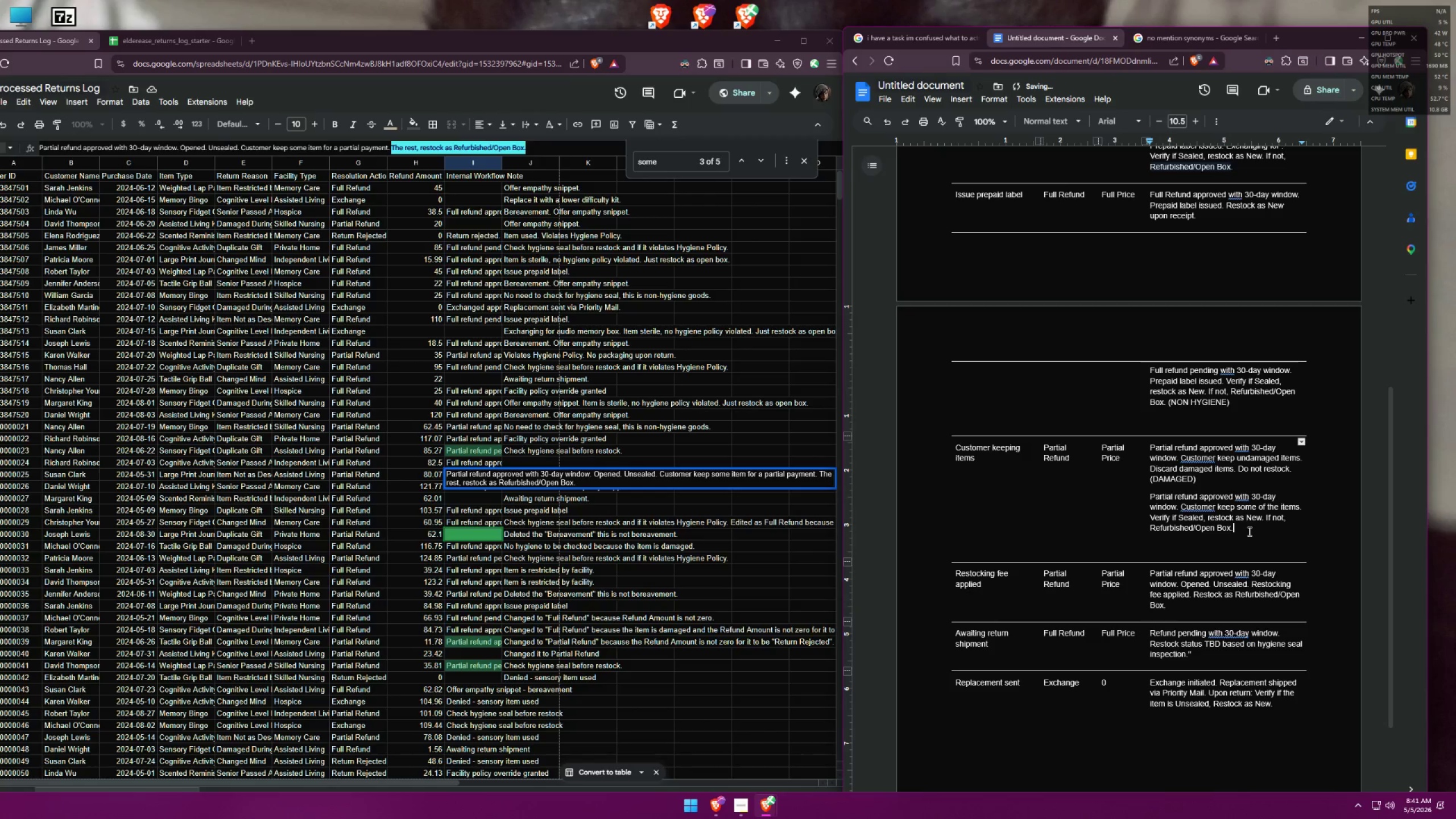 
type( (NON HYGIENE))
 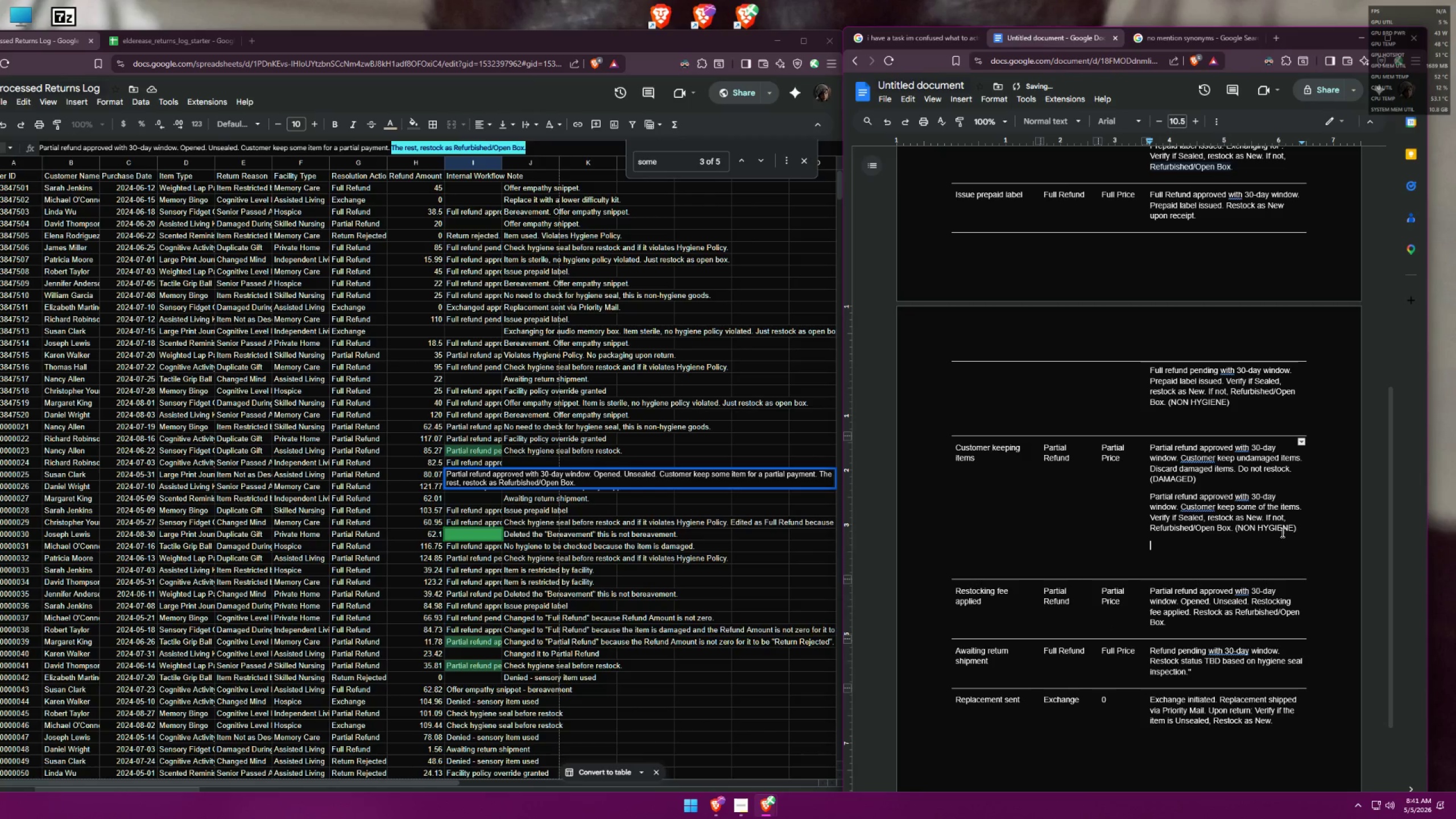 
 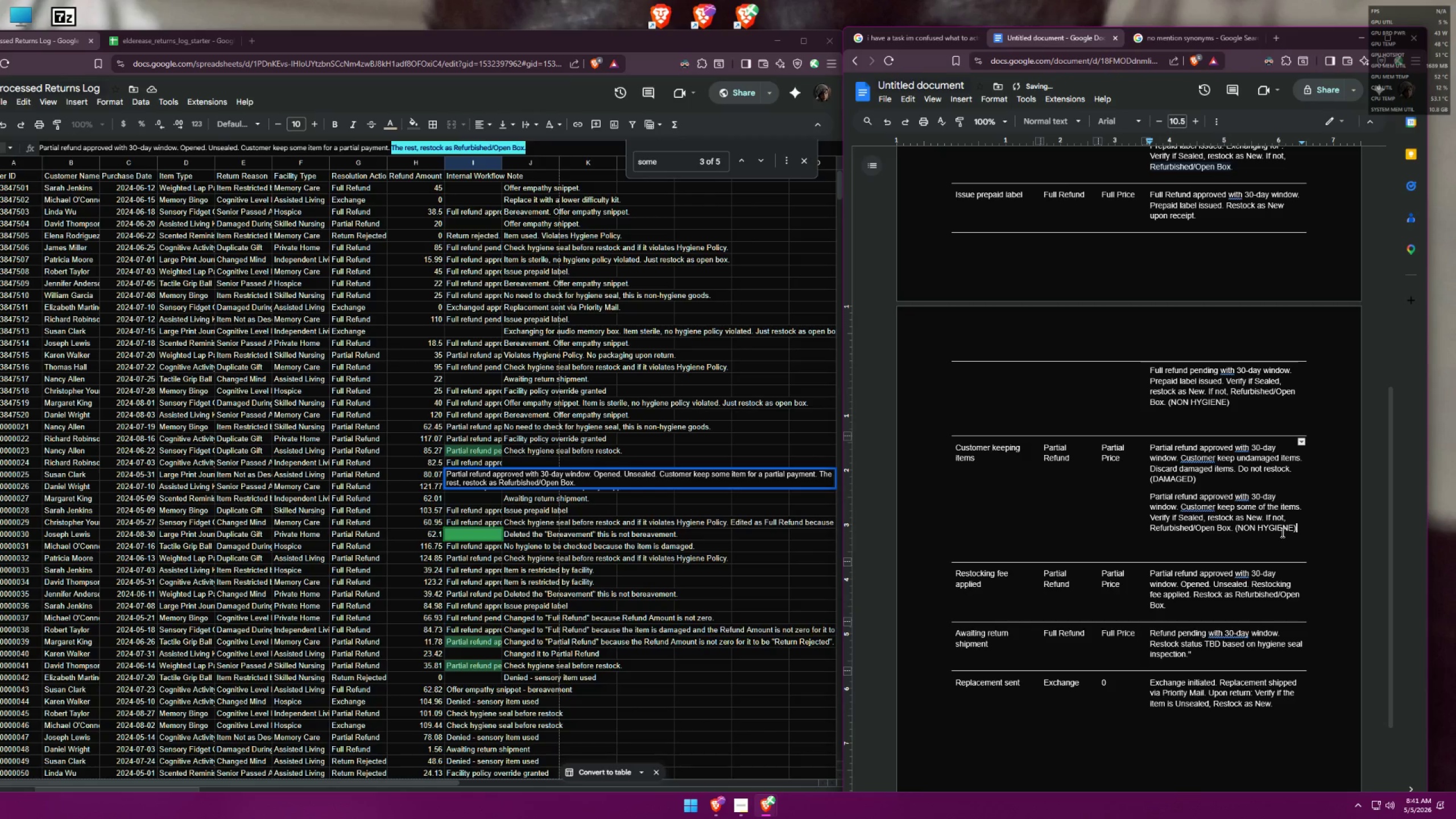 
key(Enter)
 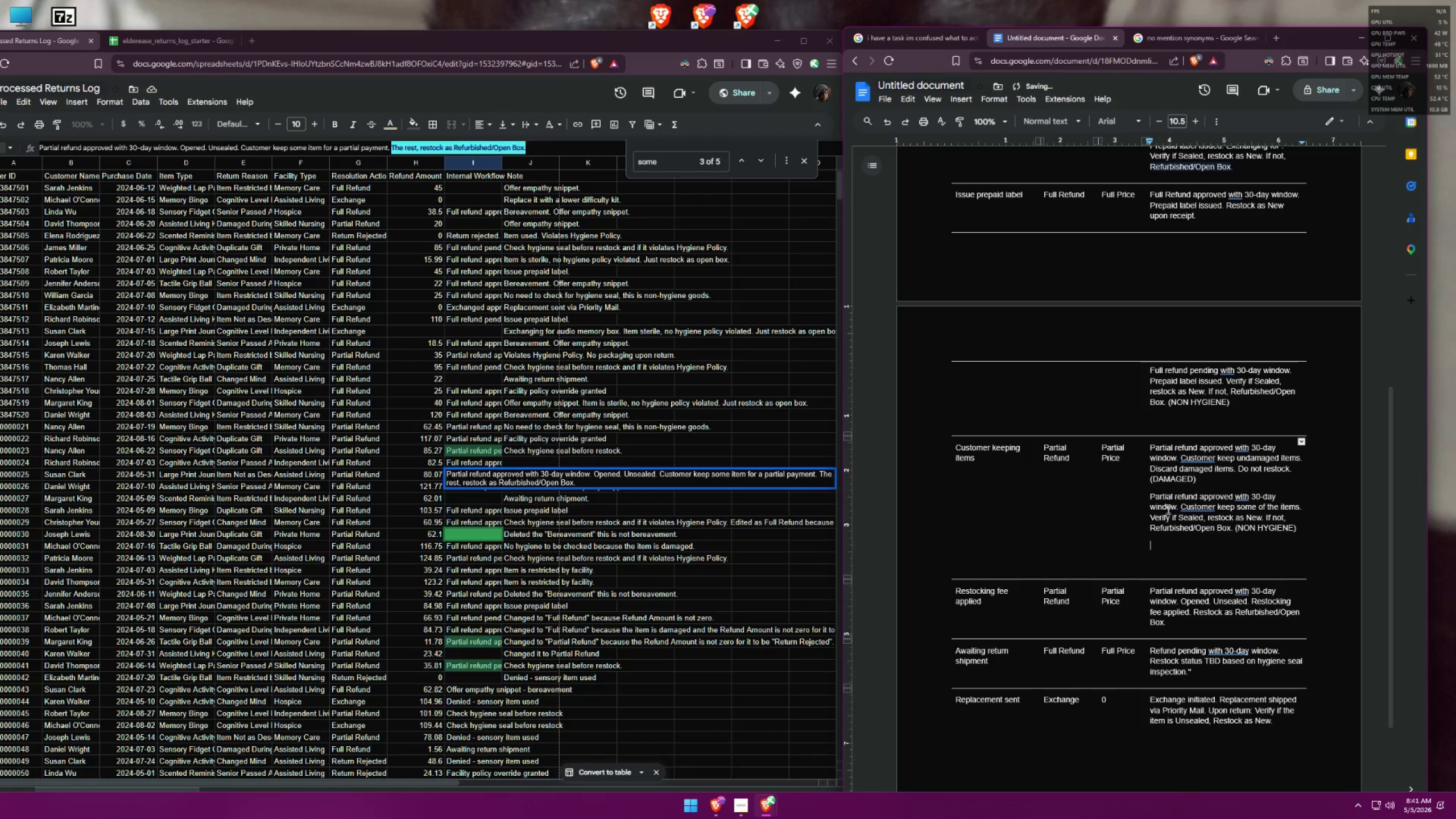 
left_click_drag(start_coordinate=[1150, 493], to_coordinate=[1234, 529])
 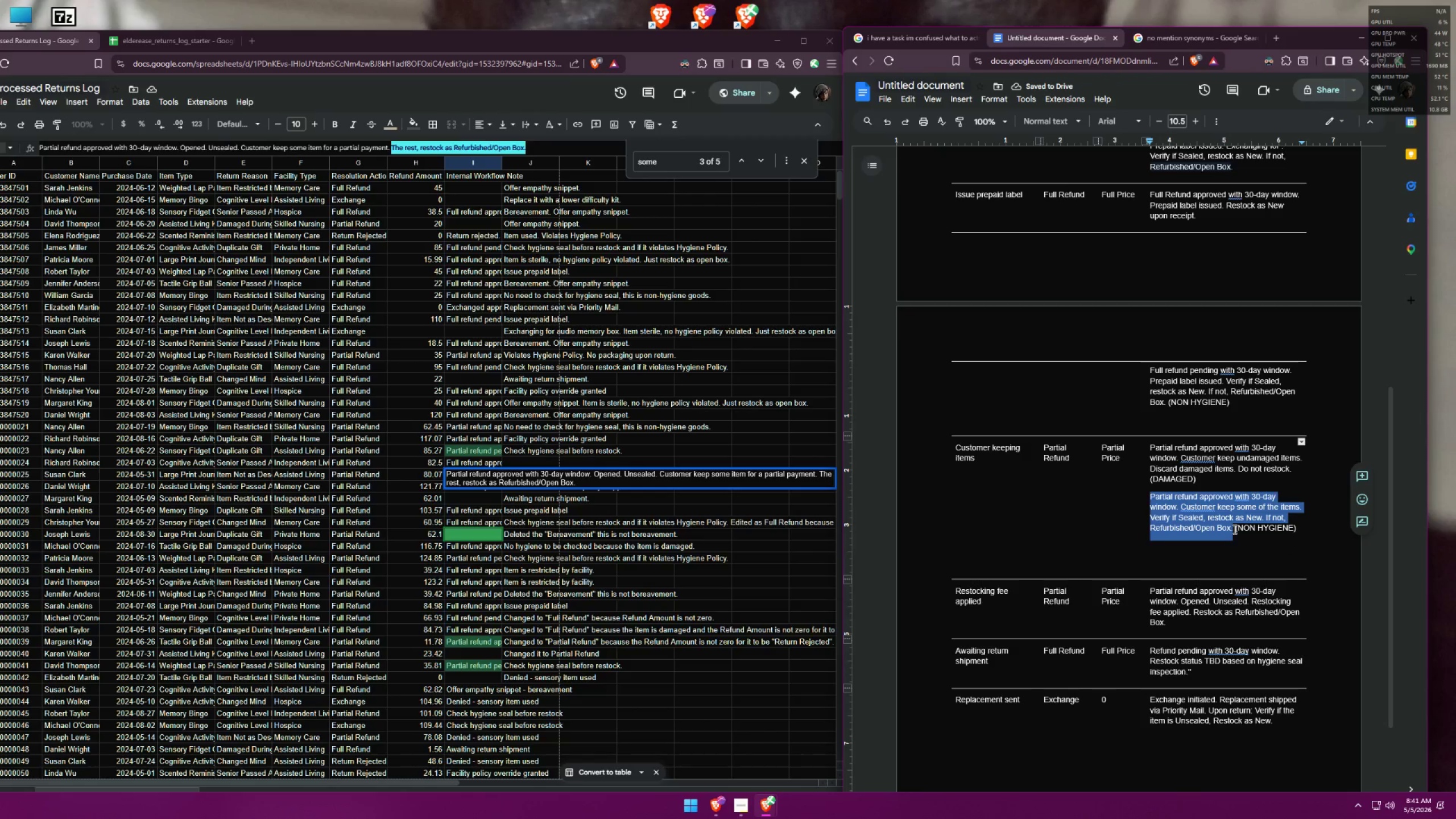 
key(Control+ControlLeft)
 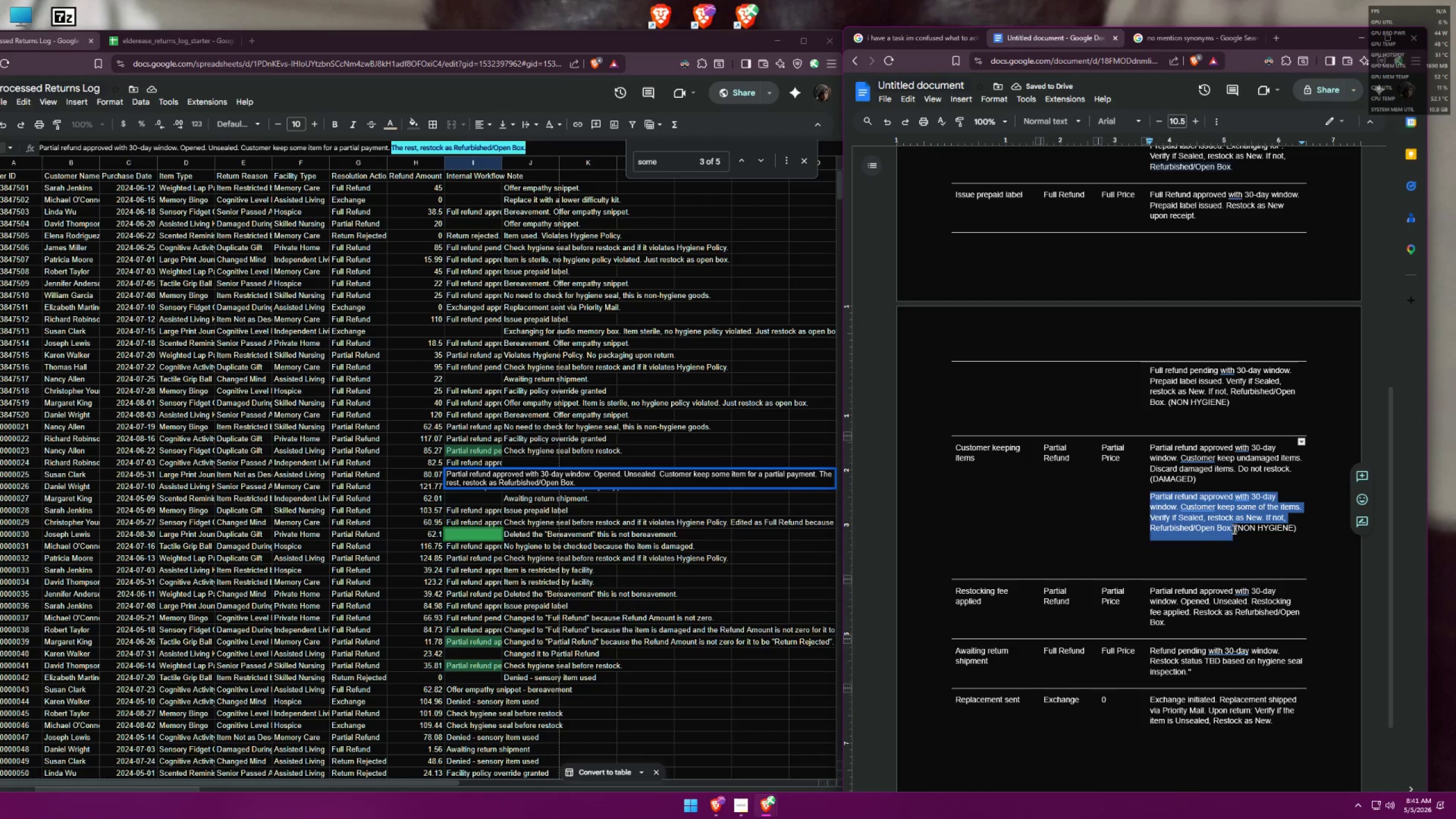 
key(Control+C)
 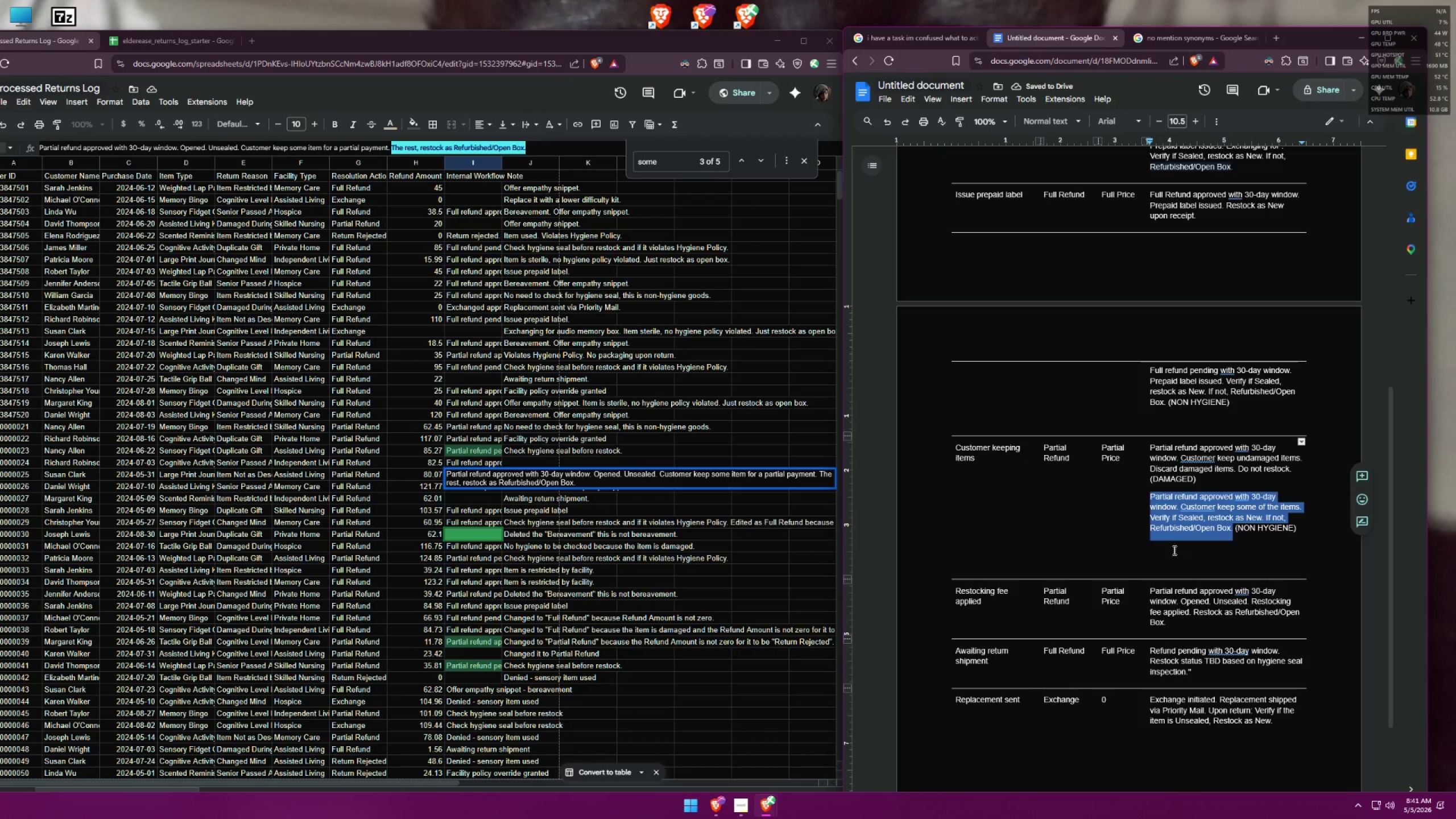 
left_click([1173, 550])
 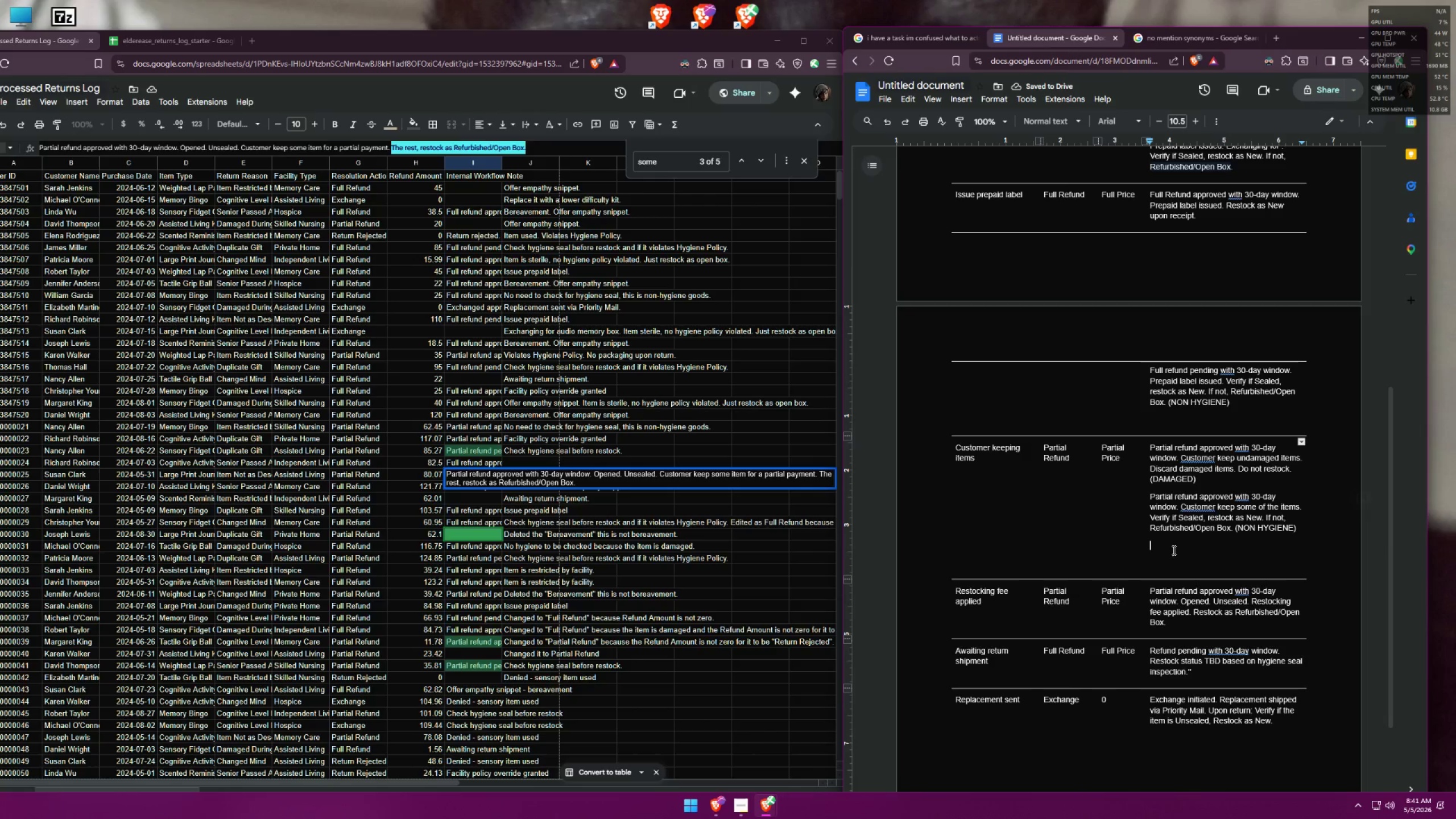 
key(Control+ControlLeft)
 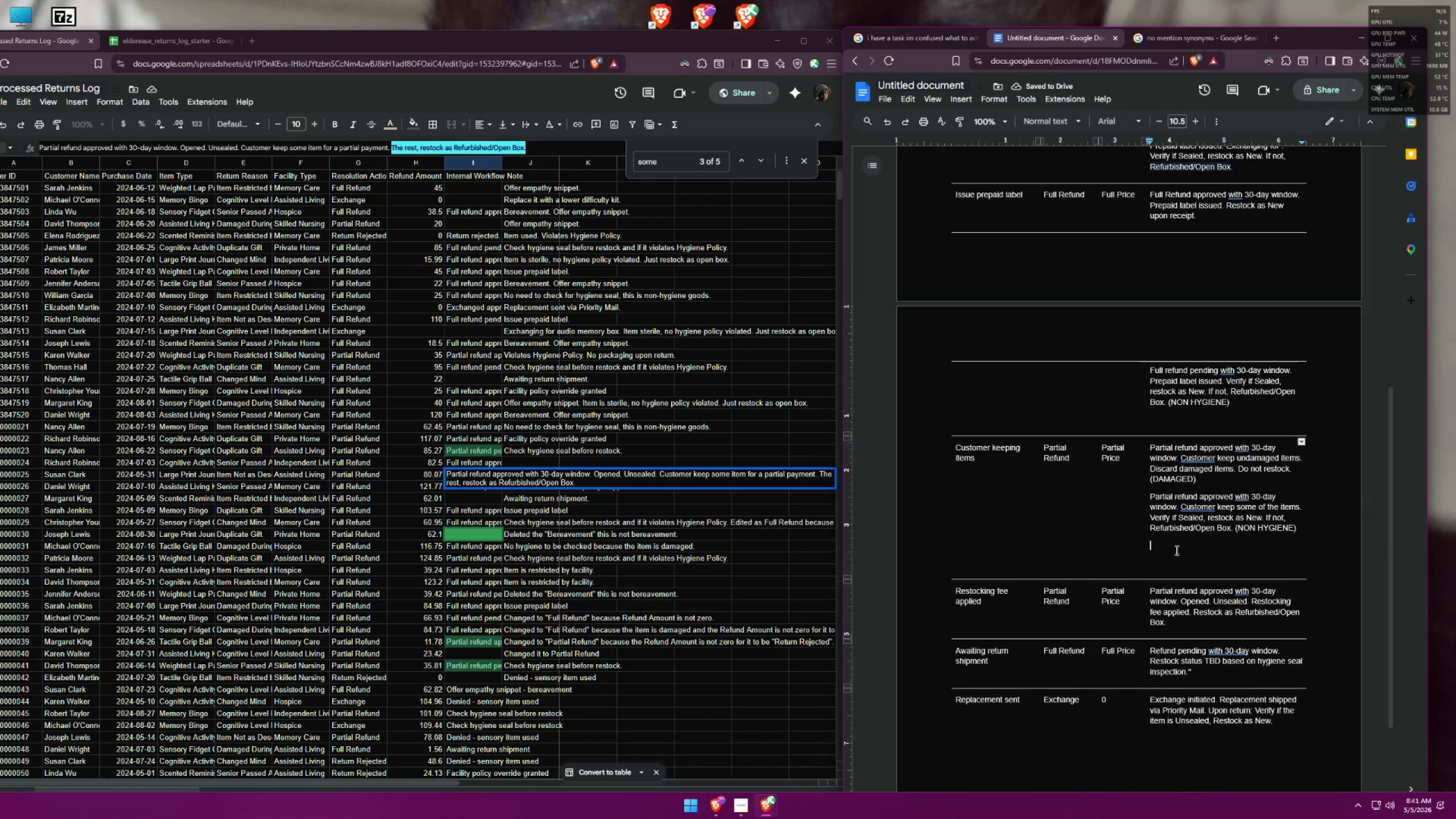 
key(Control+V)
 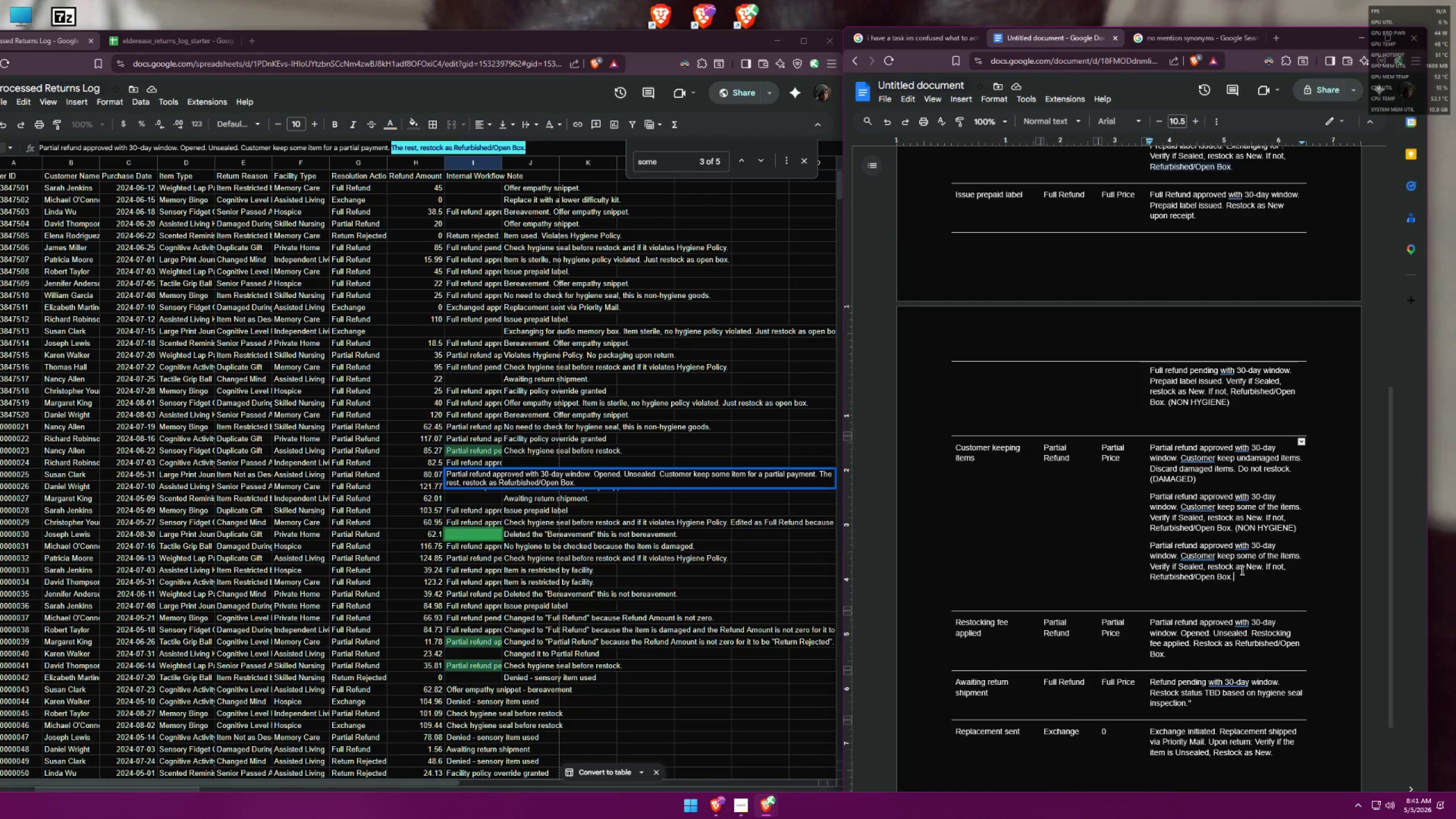 
wait(10.98)
 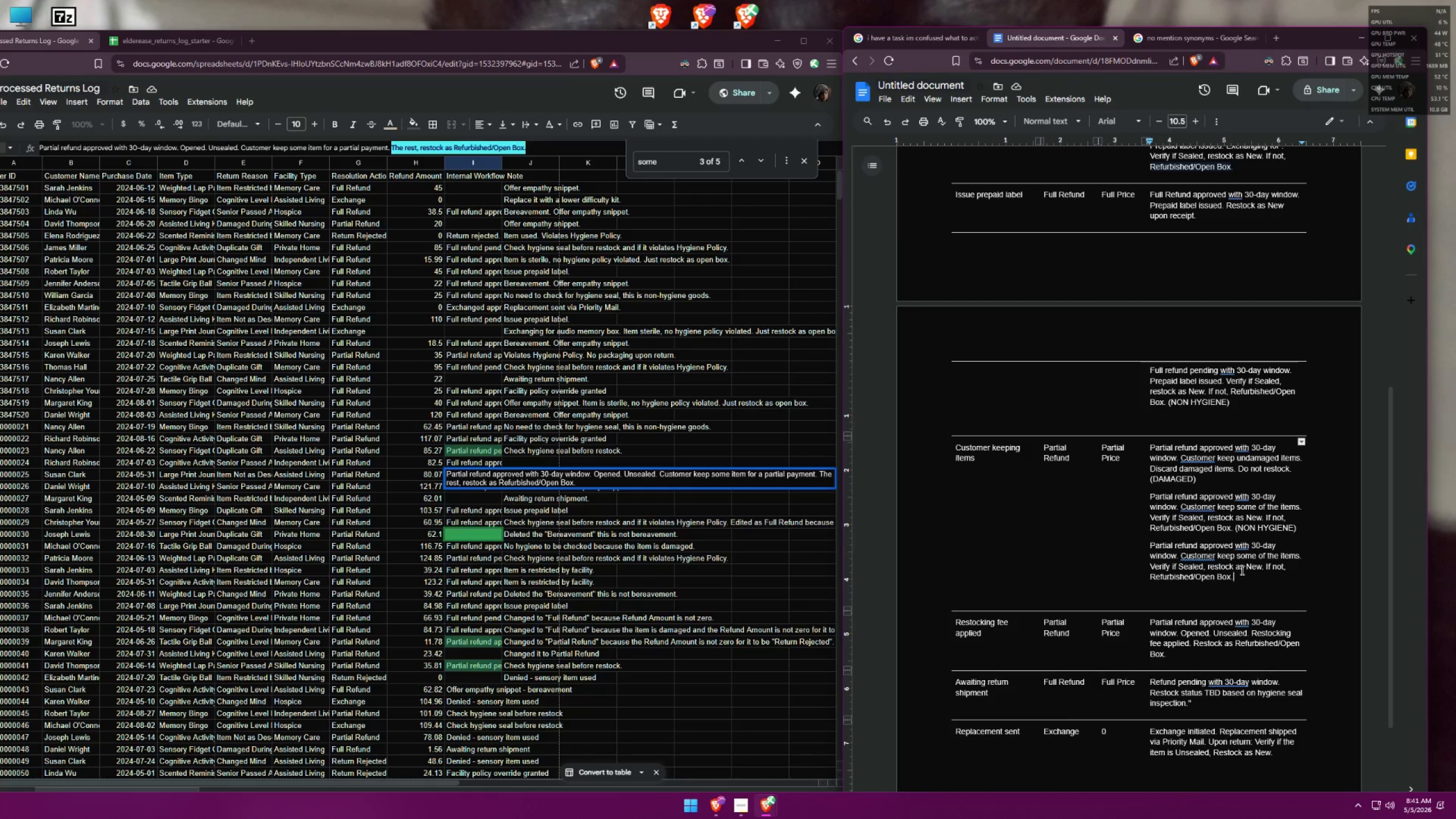 
left_click_drag(start_coordinate=[1233, 578], to_coordinate=[1163, 577])
 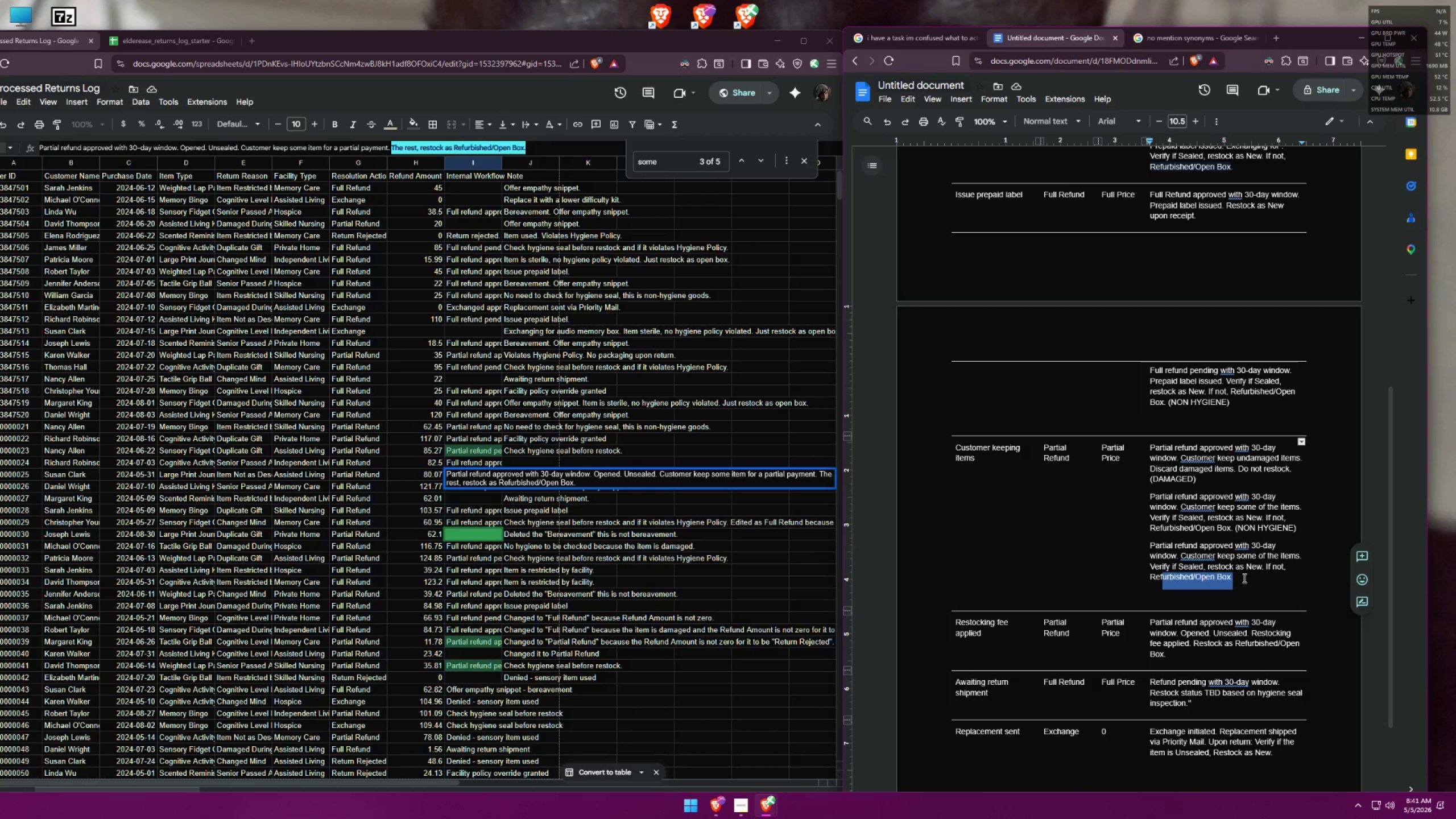 
left_click([1254, 580])
 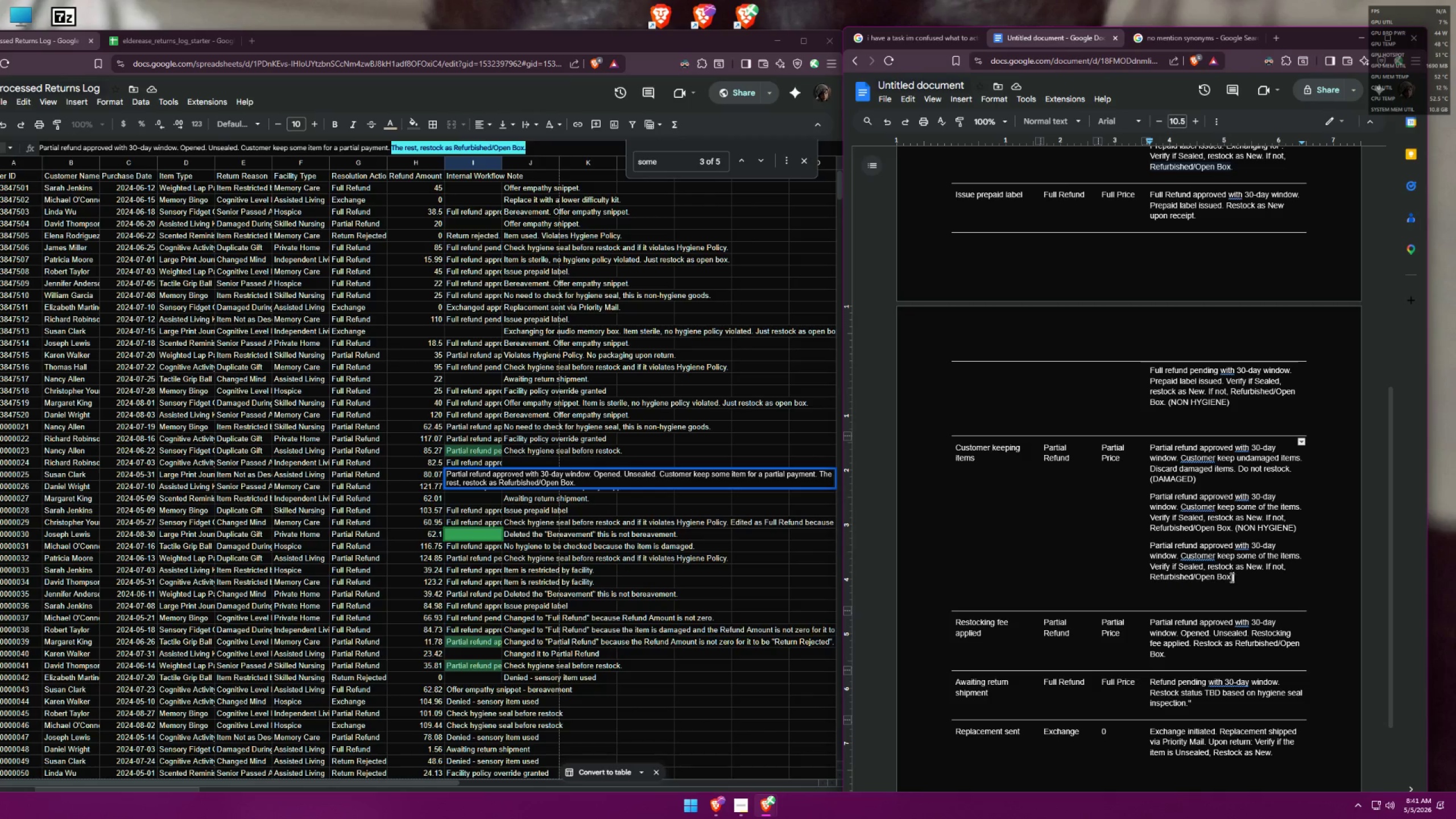 
left_click_drag(start_coordinate=[1230, 577], to_coordinate=[1150, 578])
 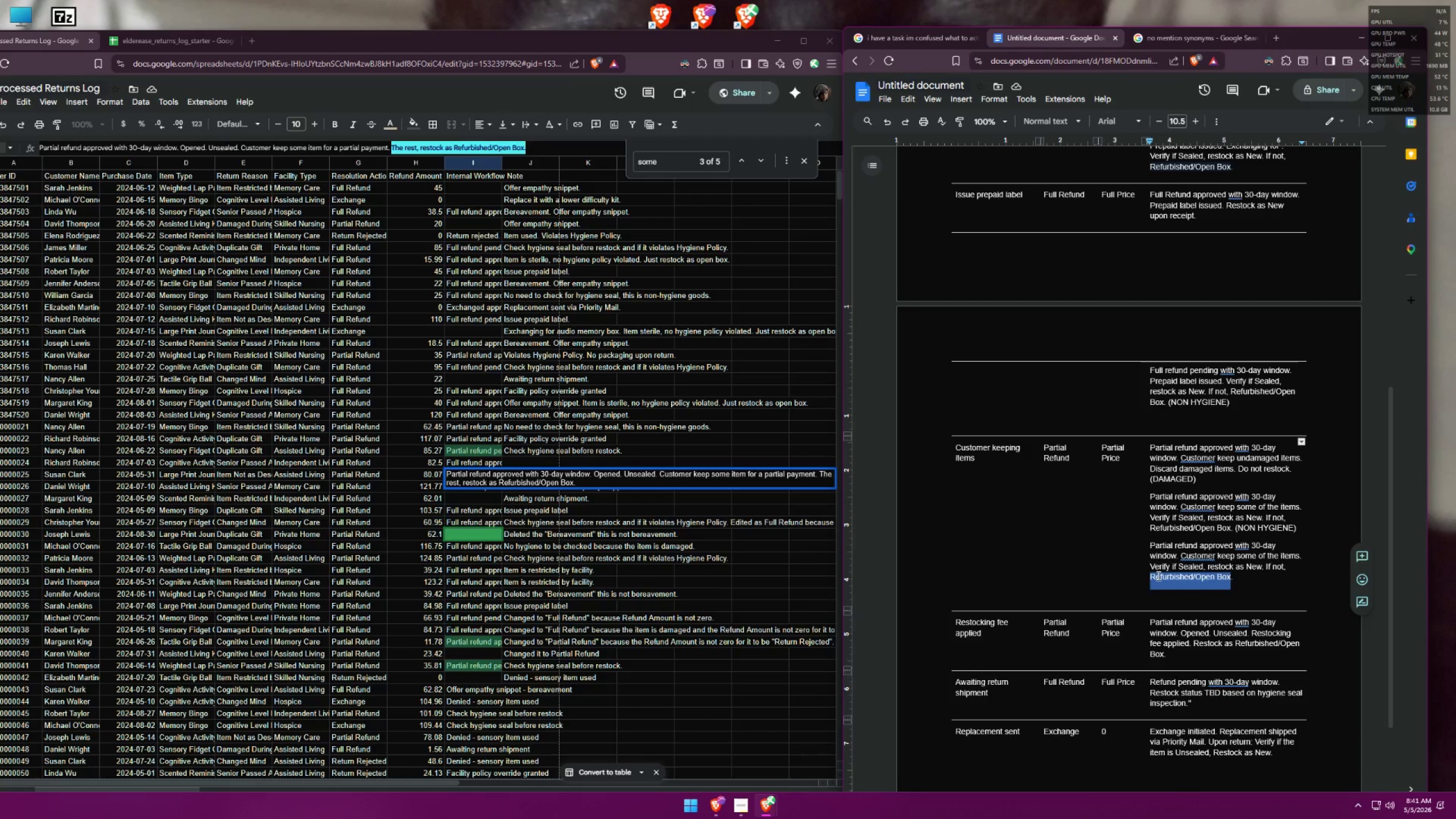 
type(do not restock.)
key(Backspace)
 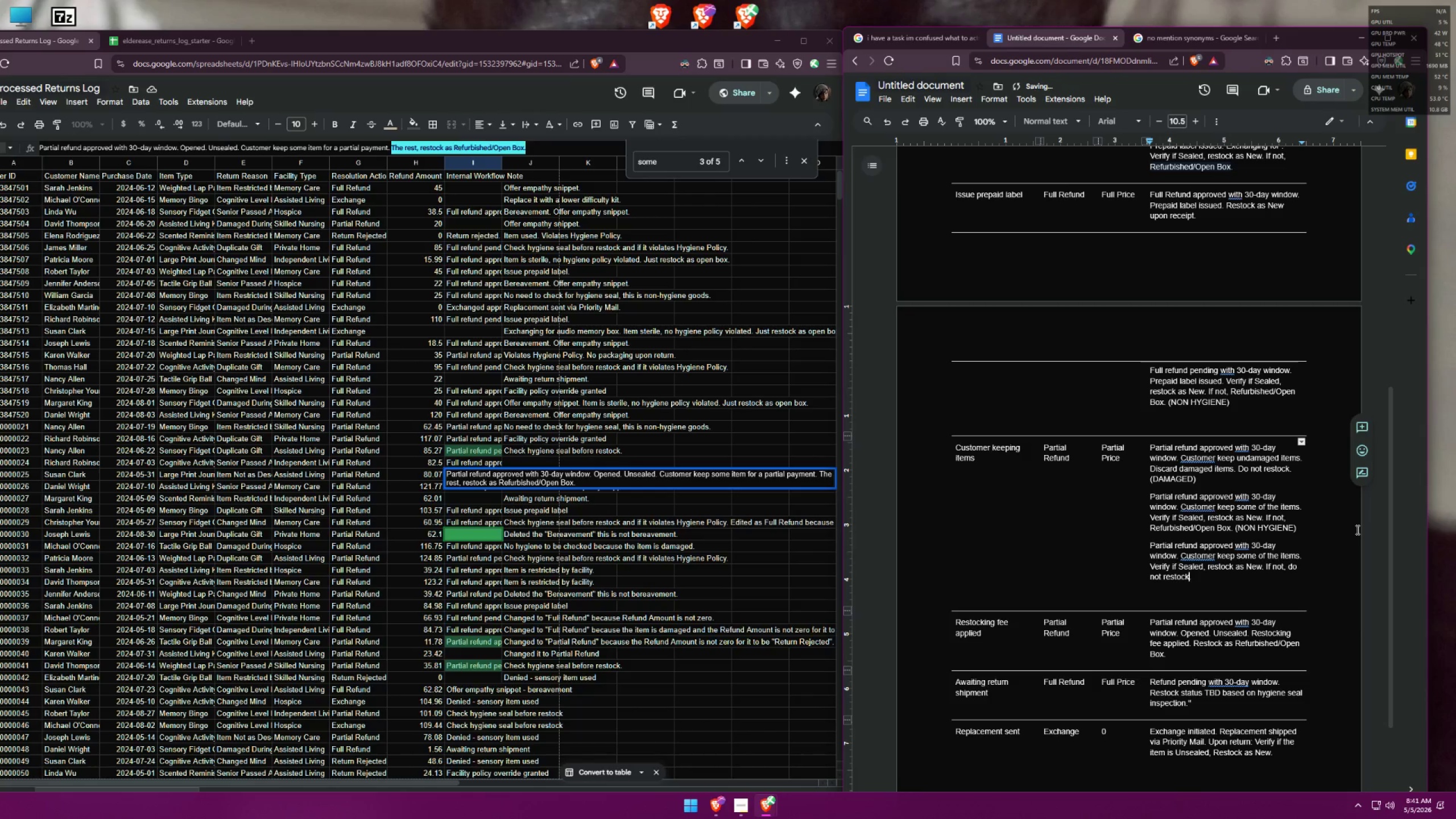 
scroll: coordinate [1205, 500], scroll_direction: up, amount: 3.0
 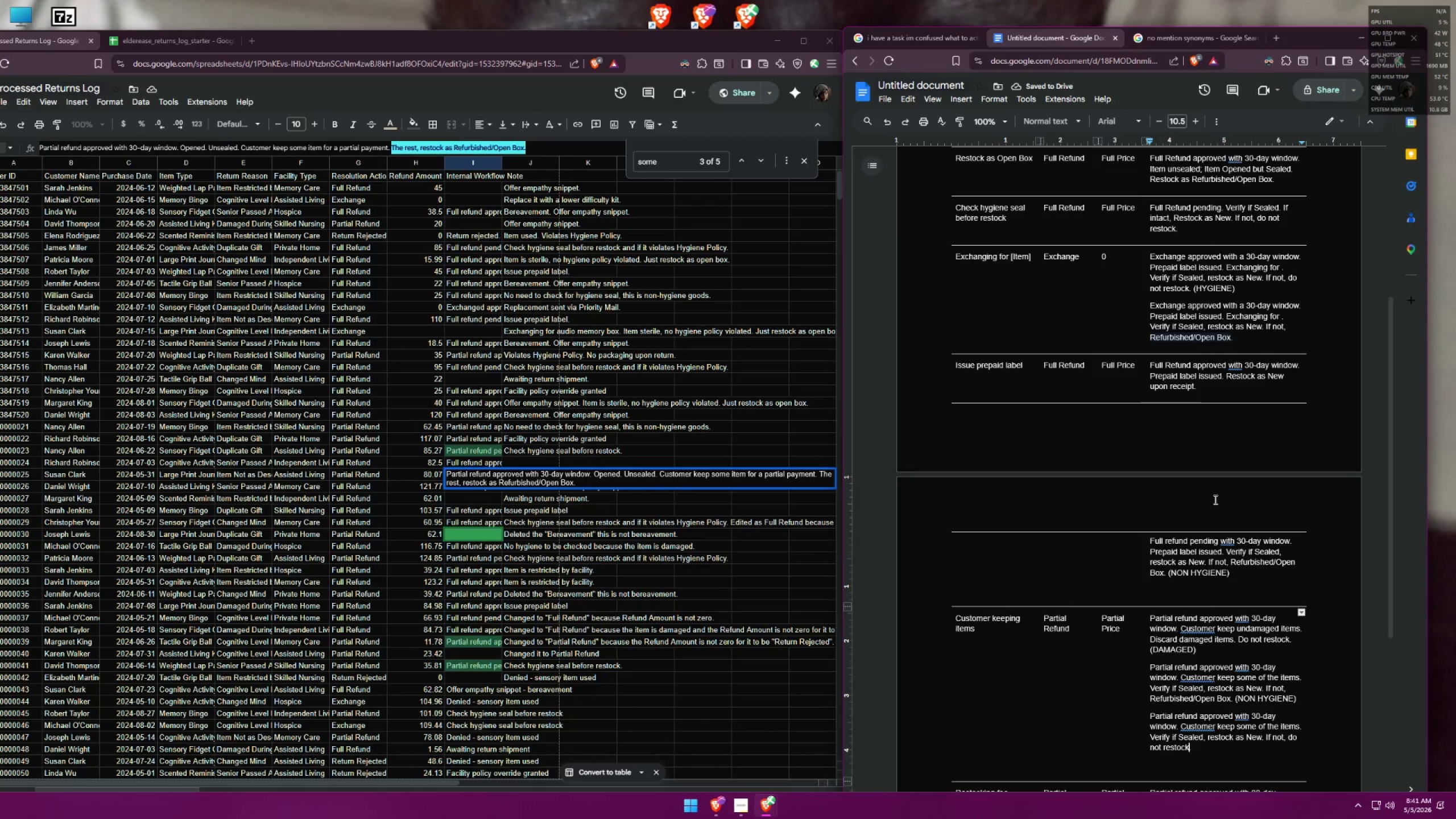 
scroll: coordinate [1262, 494], scroll_direction: down, amount: 5.0
 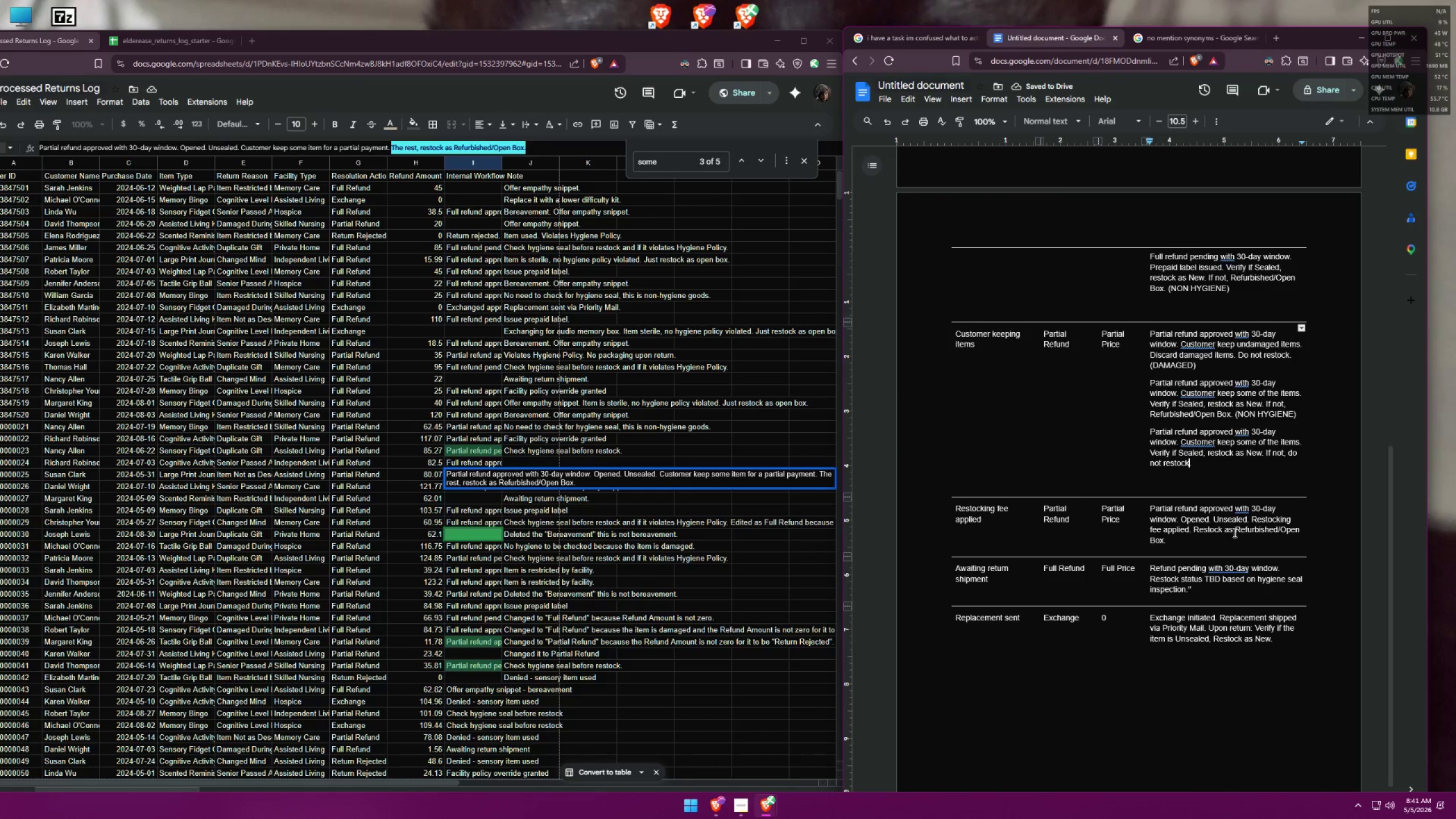 
left_click([1205, 543])
 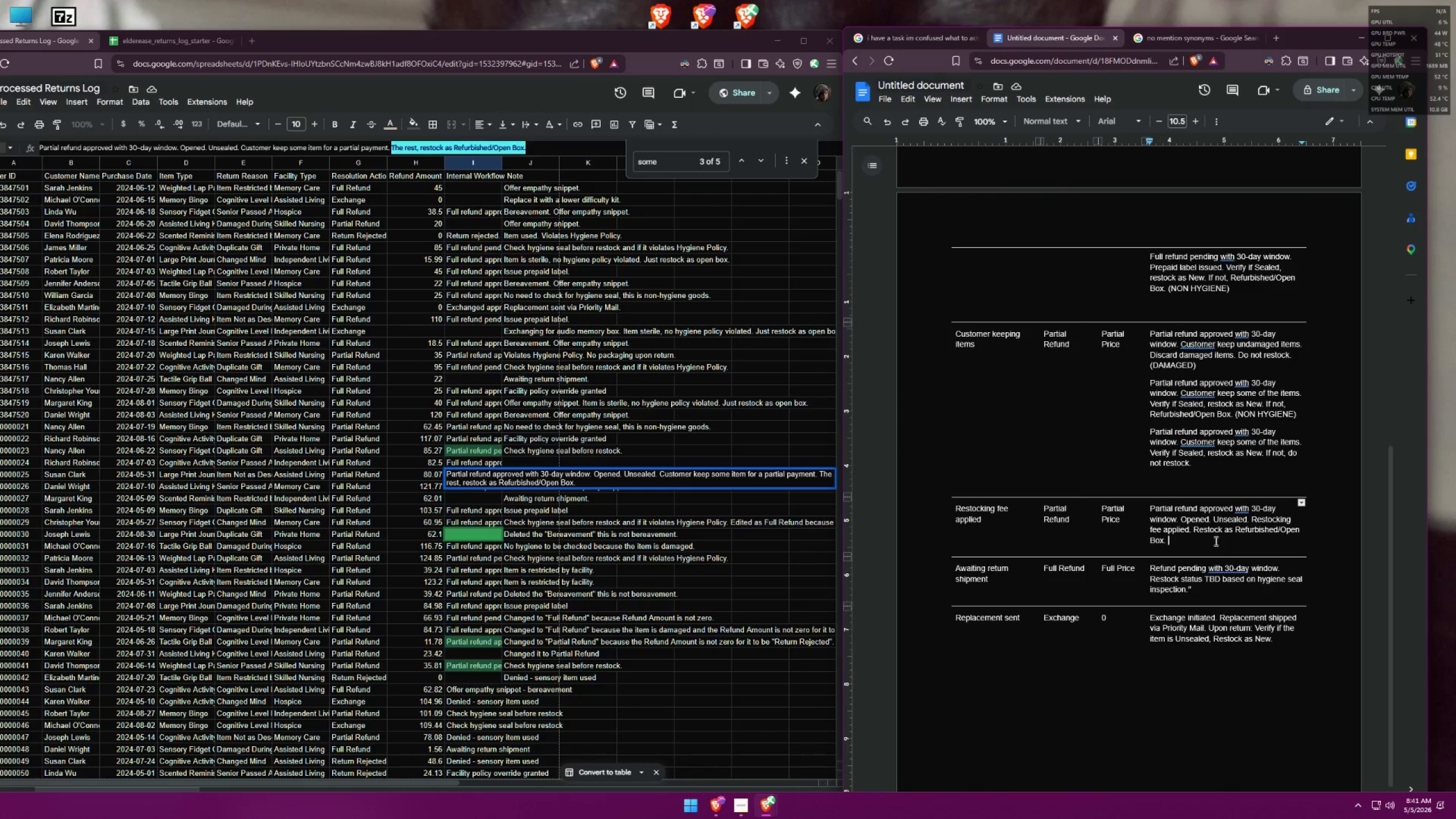 
wait(5.45)
 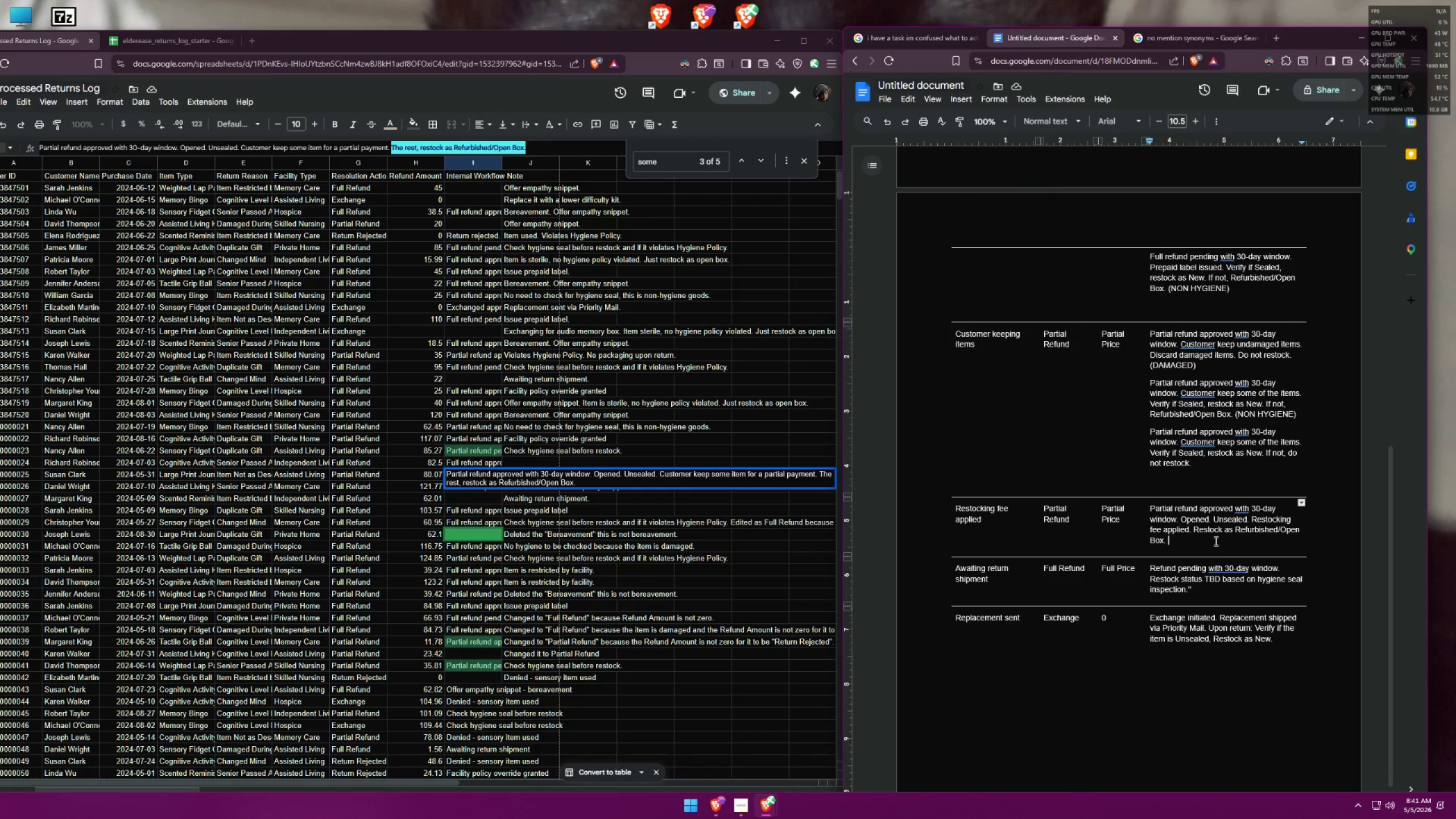 
key(Backslash)
 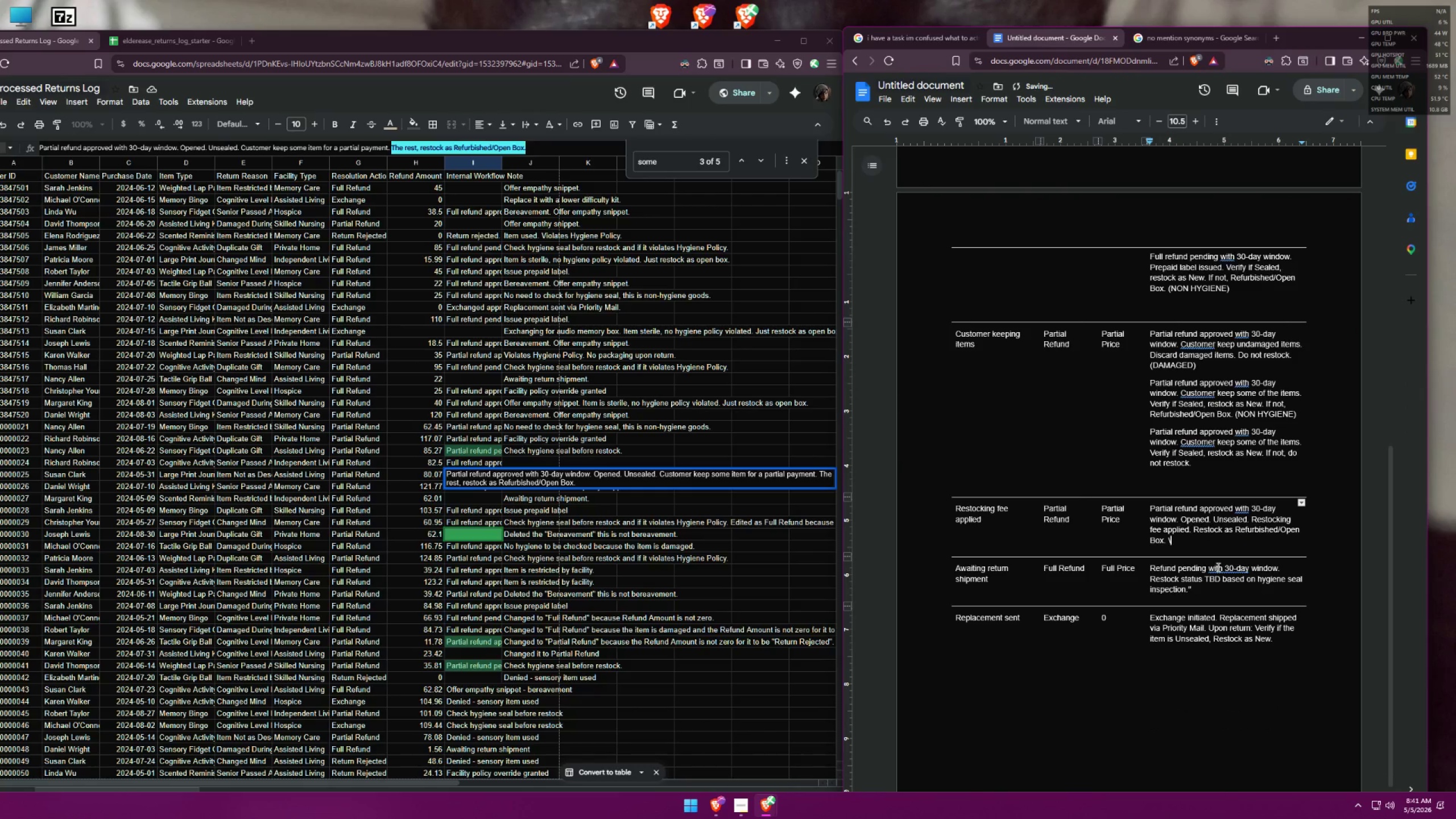 
key(Backspace)
 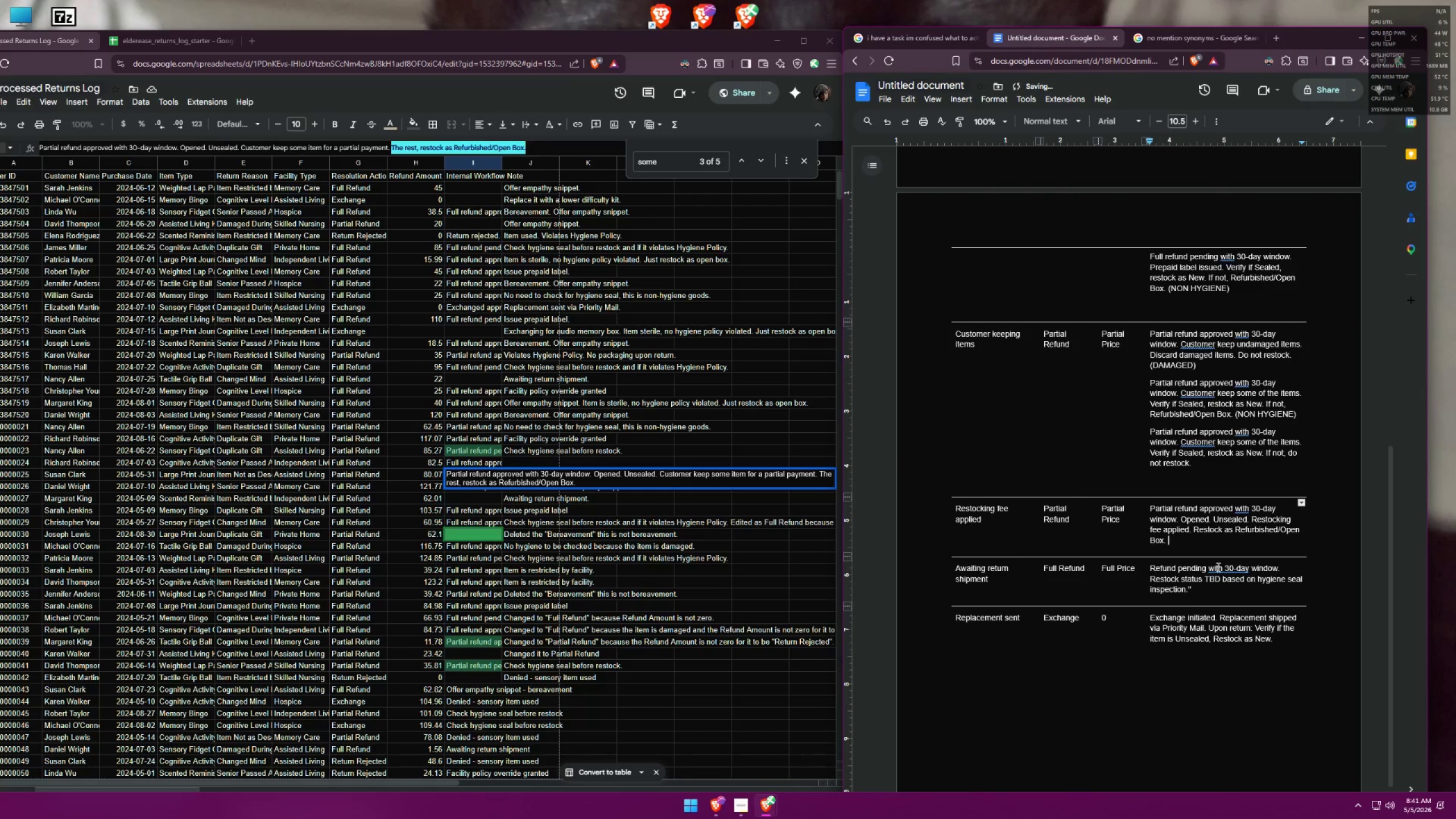 
key(Enter)
 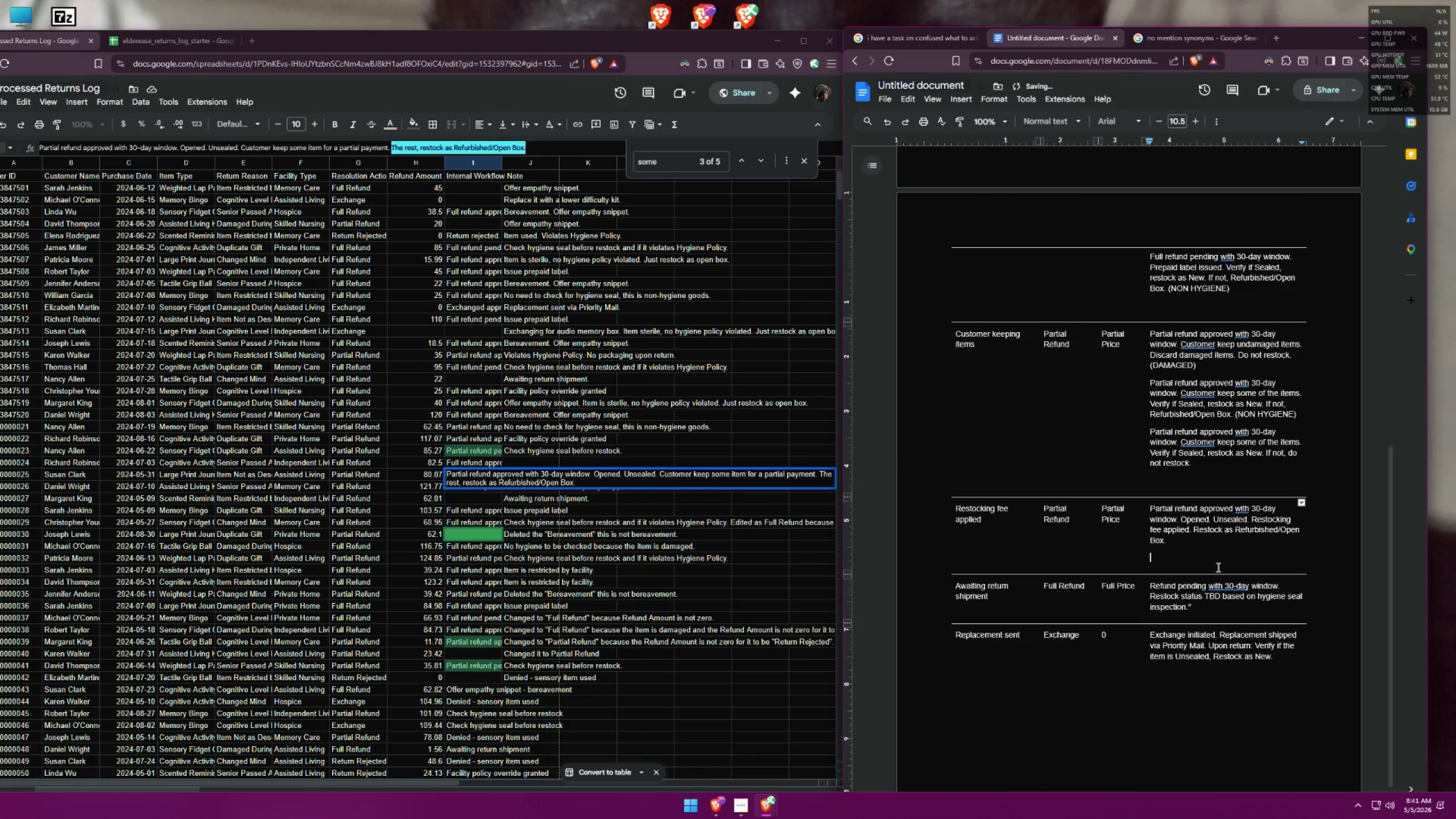 
key(Enter)
 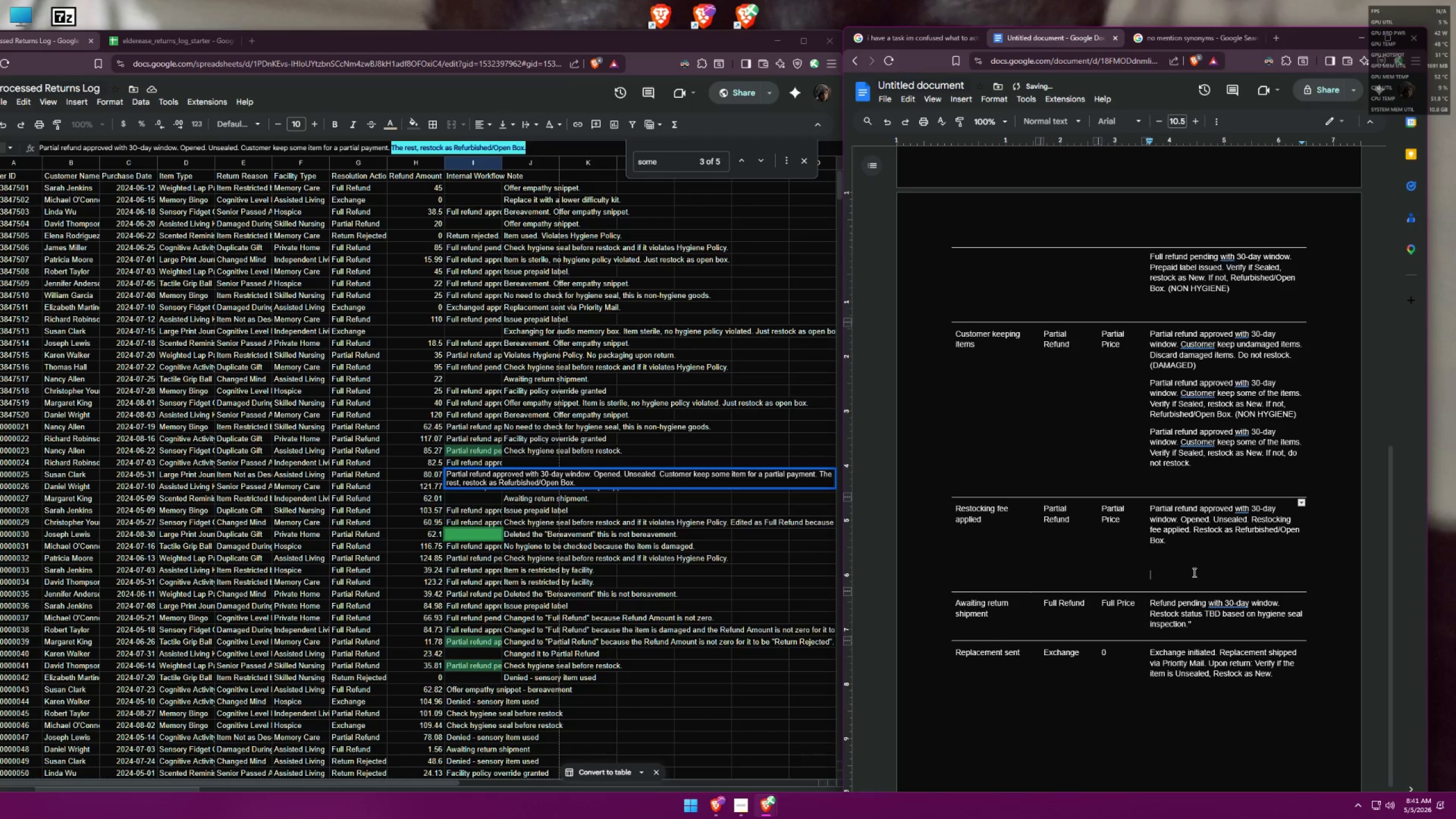 
left_click([1164, 564])
 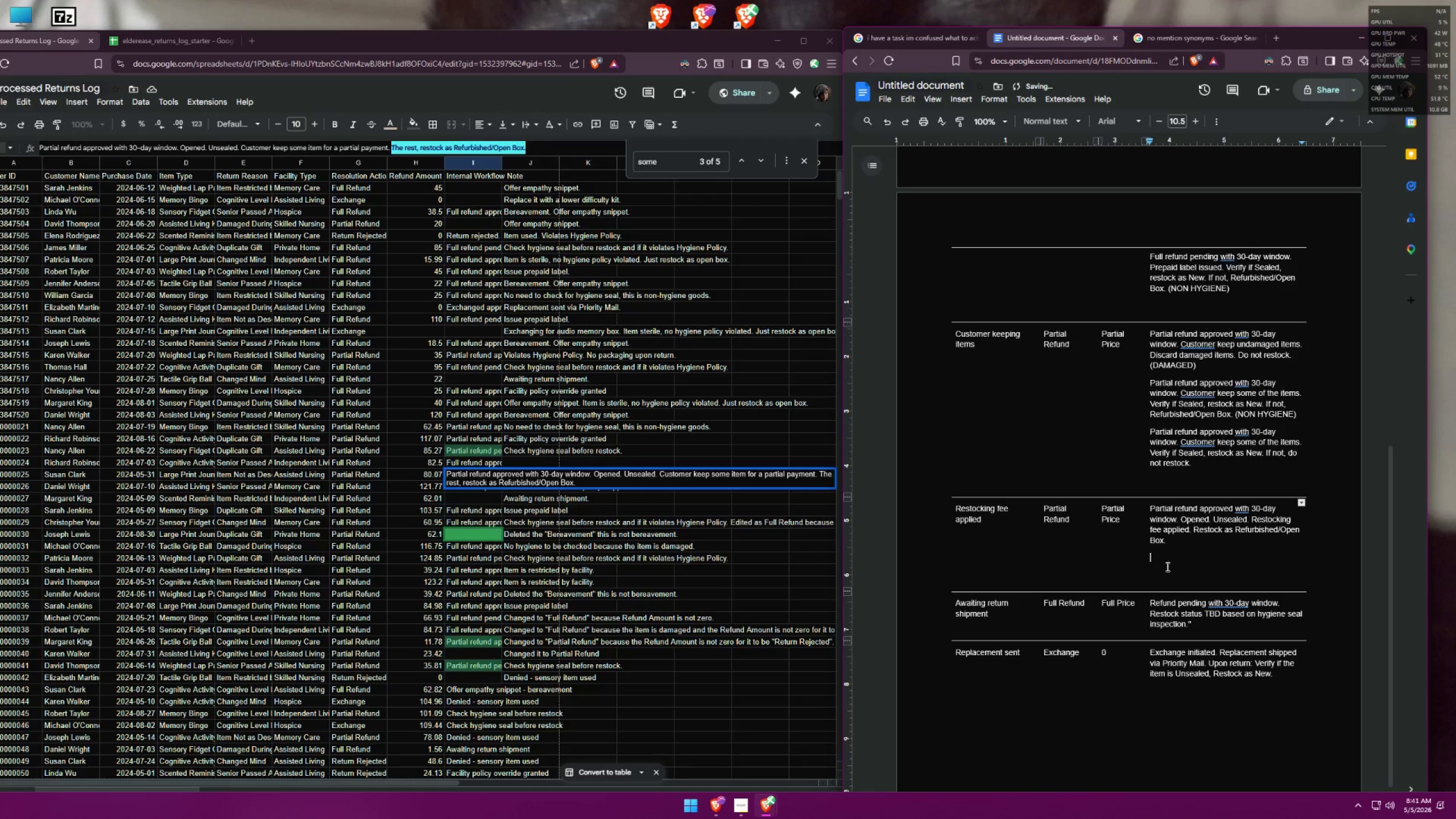 
left_click([1168, 568])
 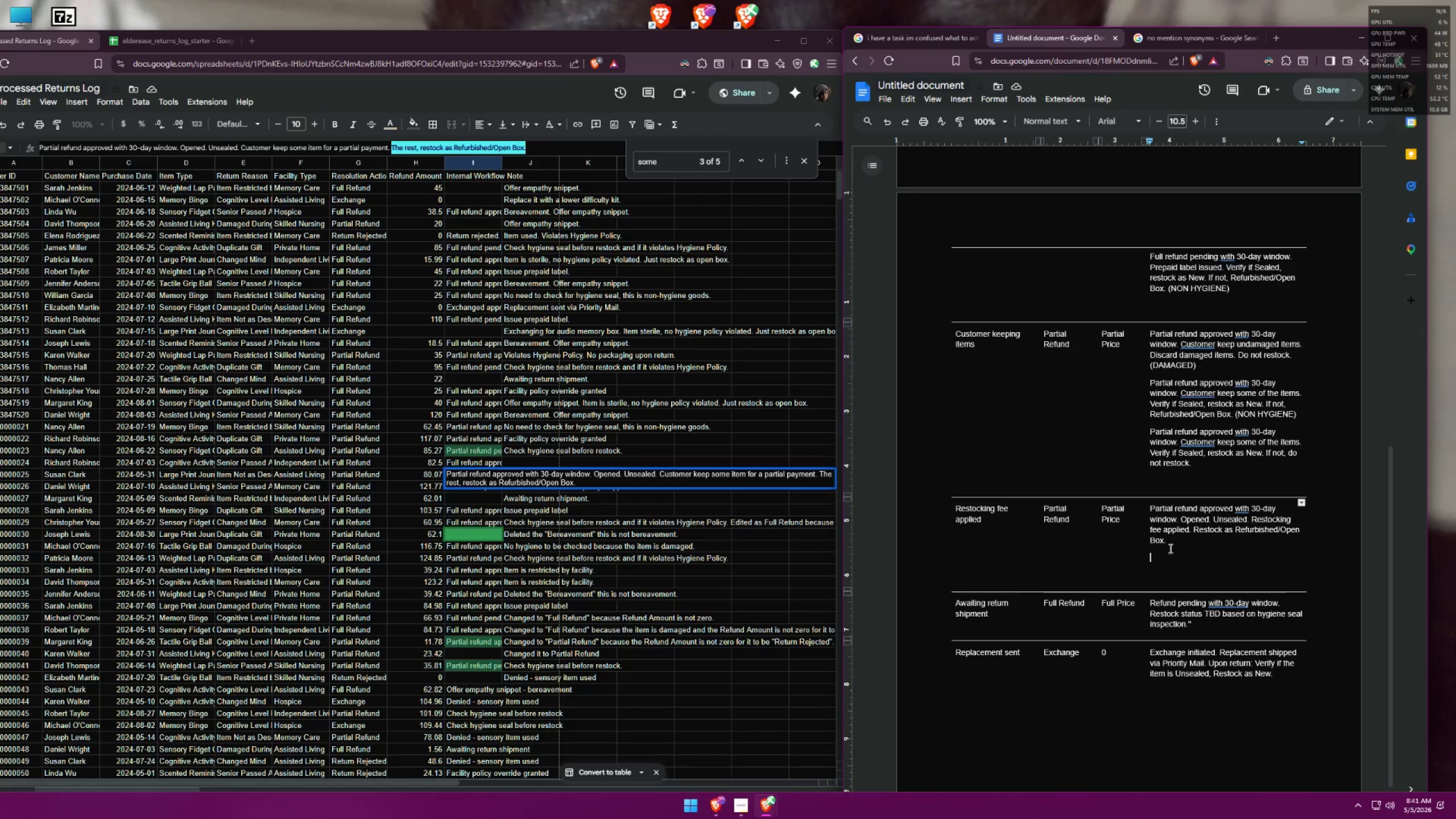 
wait(5.72)
 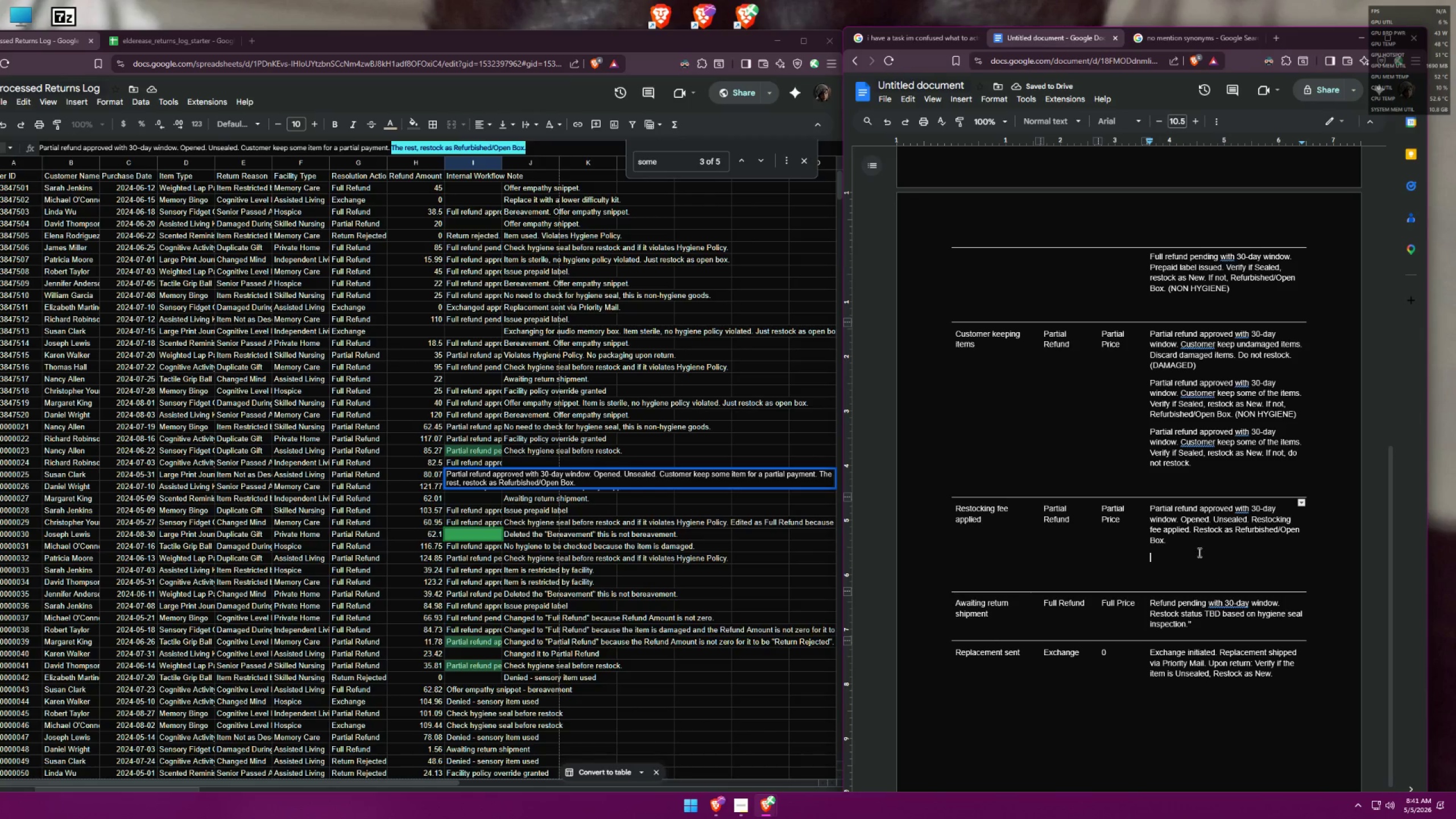 
left_click_drag(start_coordinate=[1168, 541], to_coordinate=[1161, 539])
 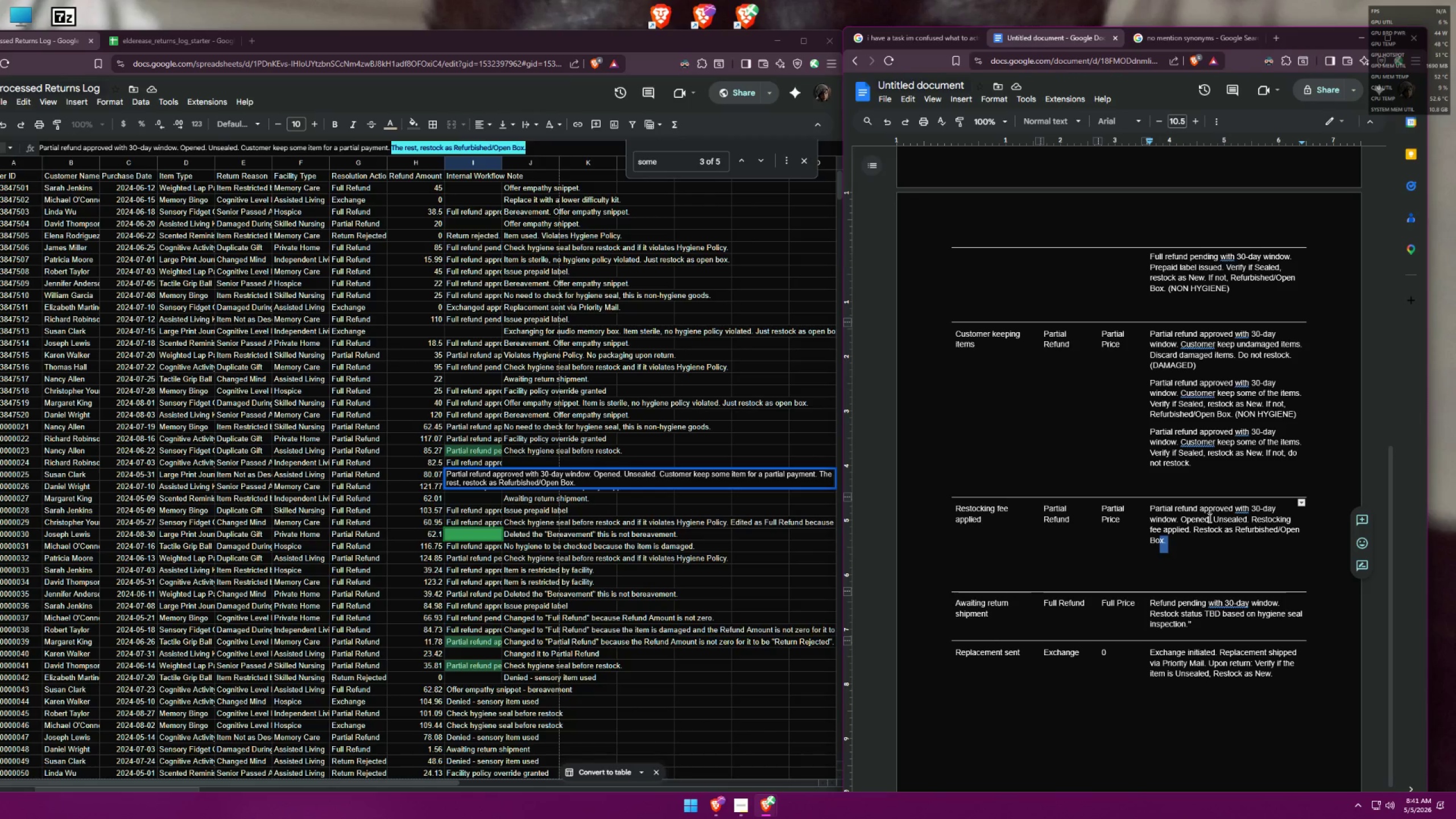 
left_click_drag(start_coordinate=[1211, 518], to_coordinate=[1181, 516])
 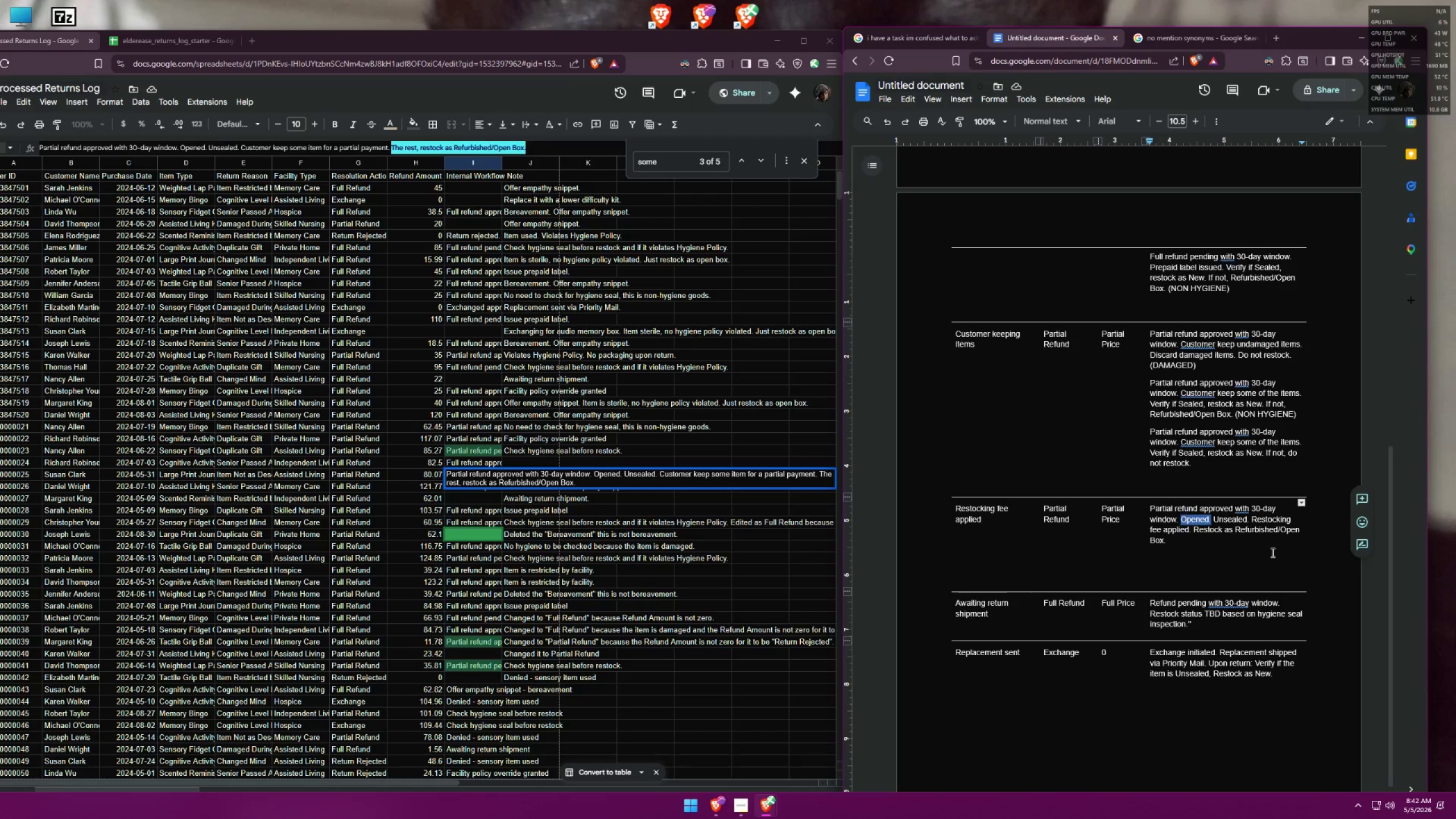 
key(Backspace)
 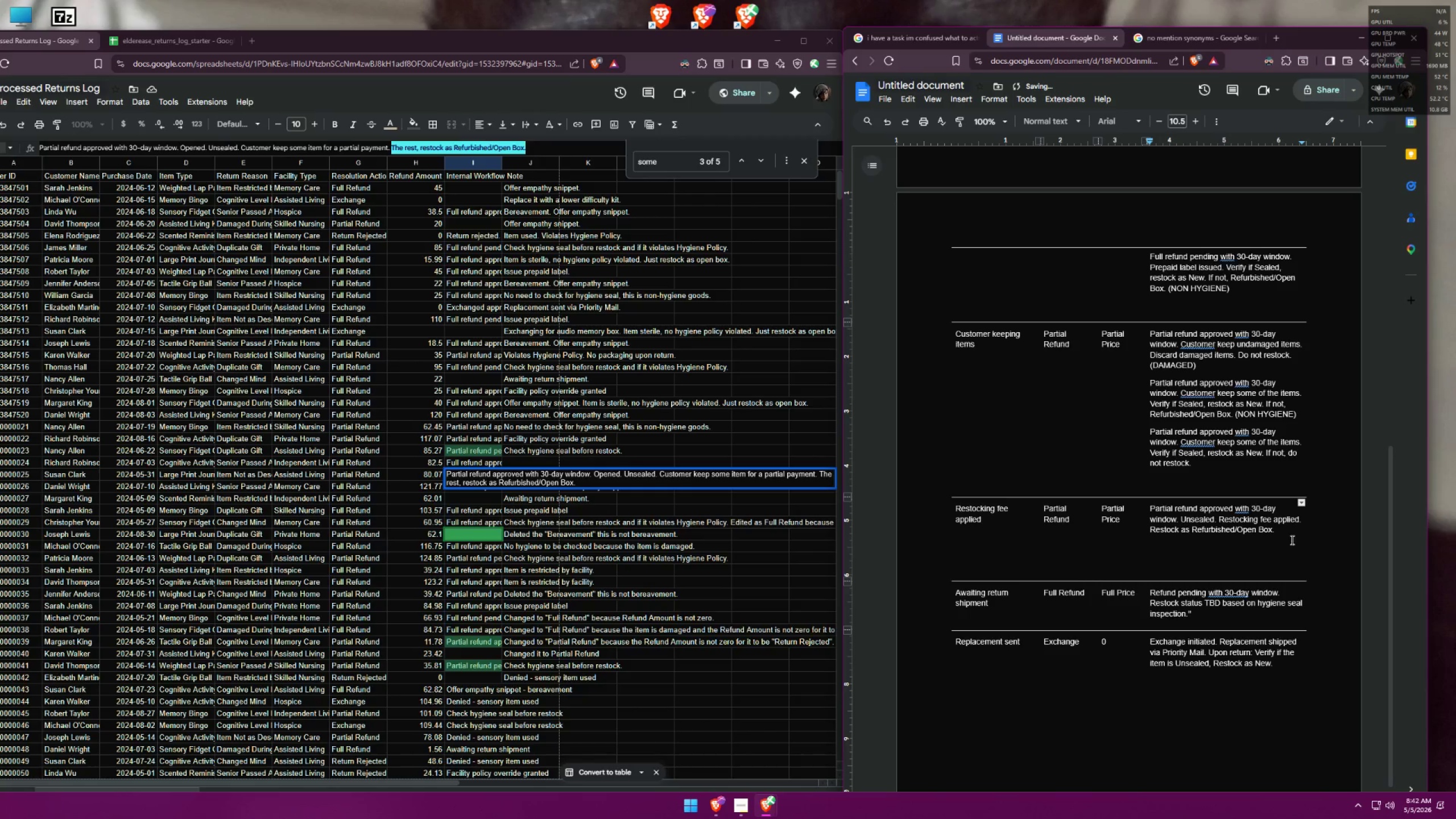 
left_click_drag(start_coordinate=[1275, 533], to_coordinate=[1148, 514])
 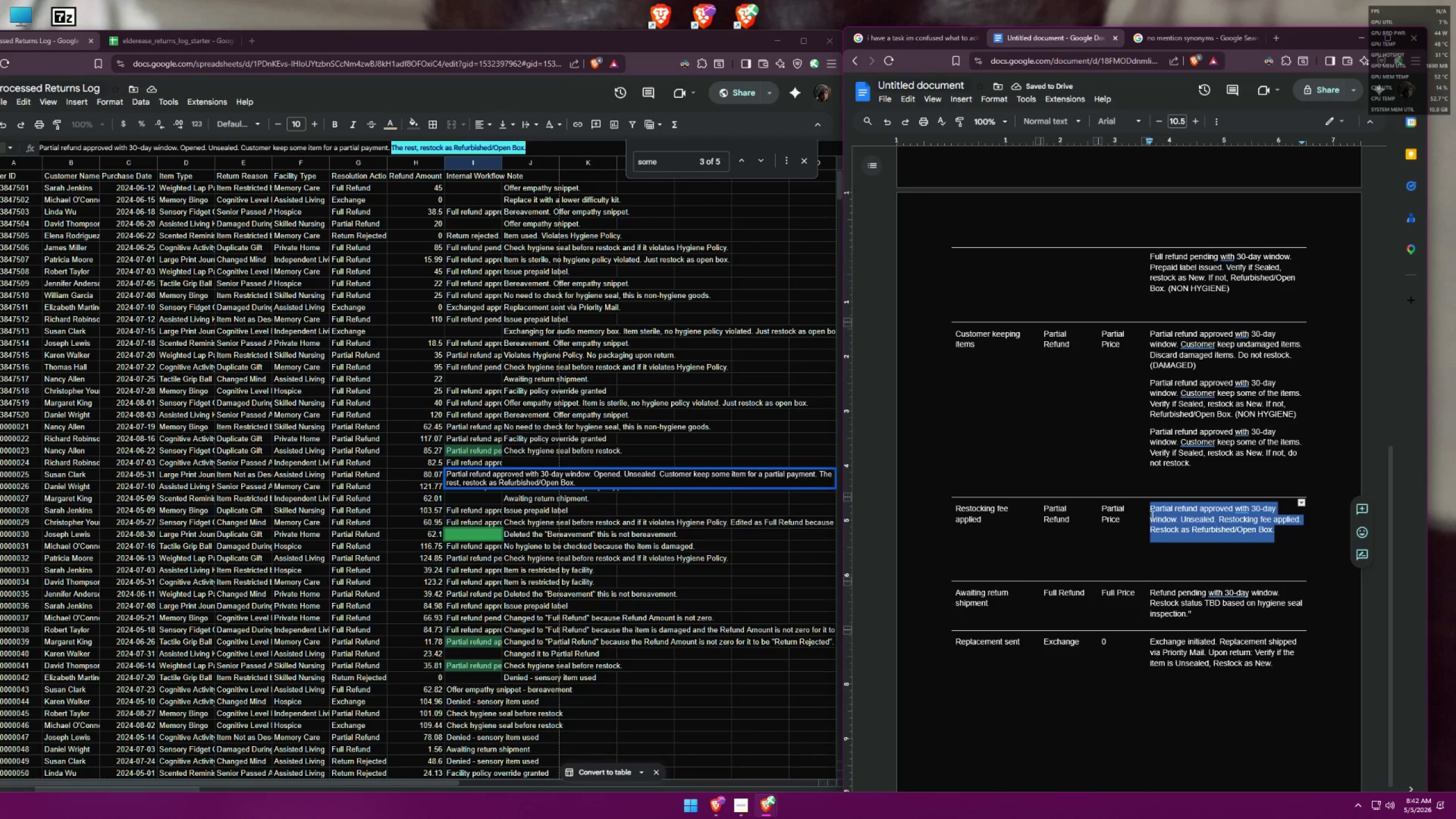 
key(Control+ControlLeft)
 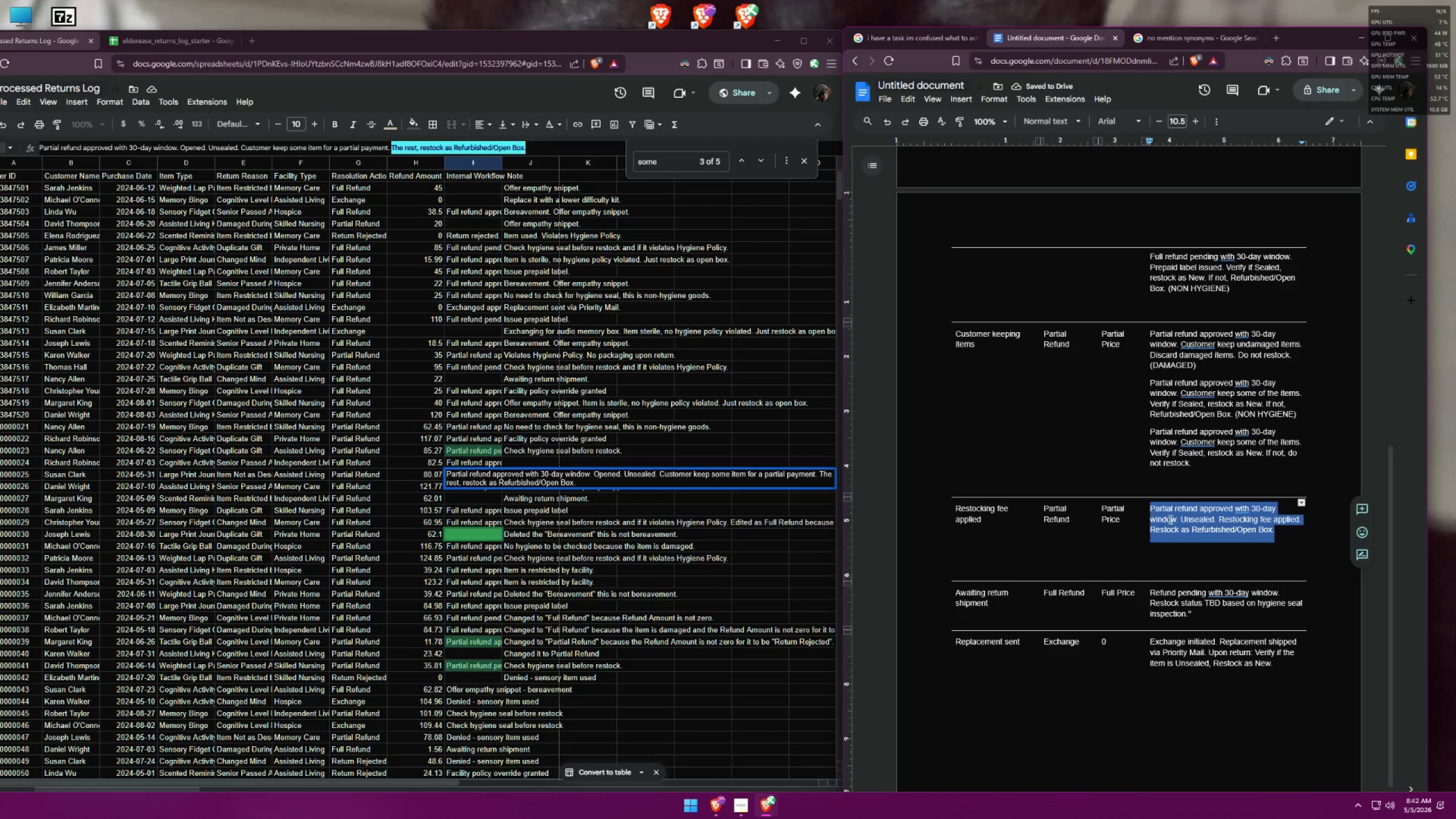 
key(Control+C)
 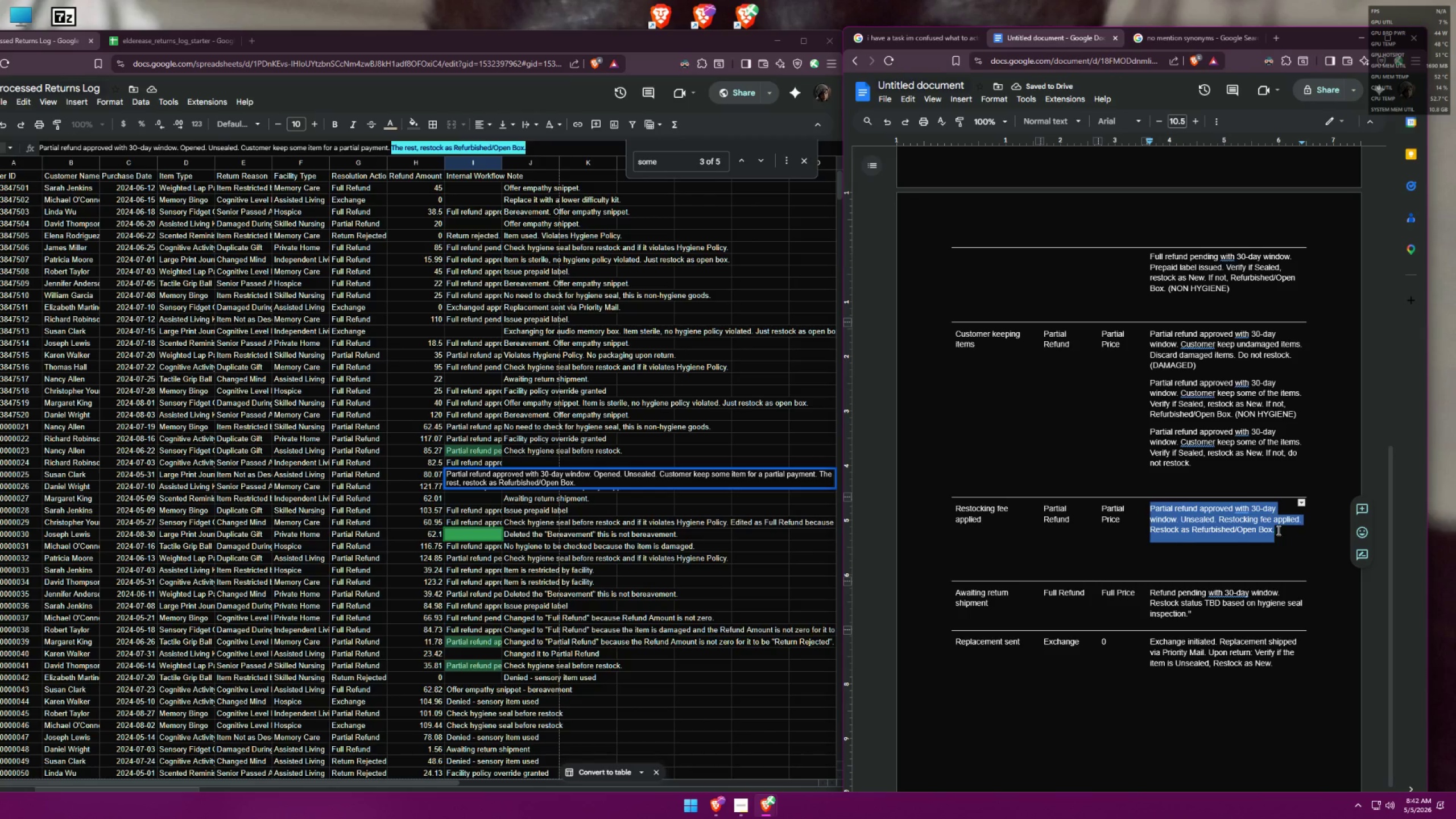 
left_click([1279, 530])
 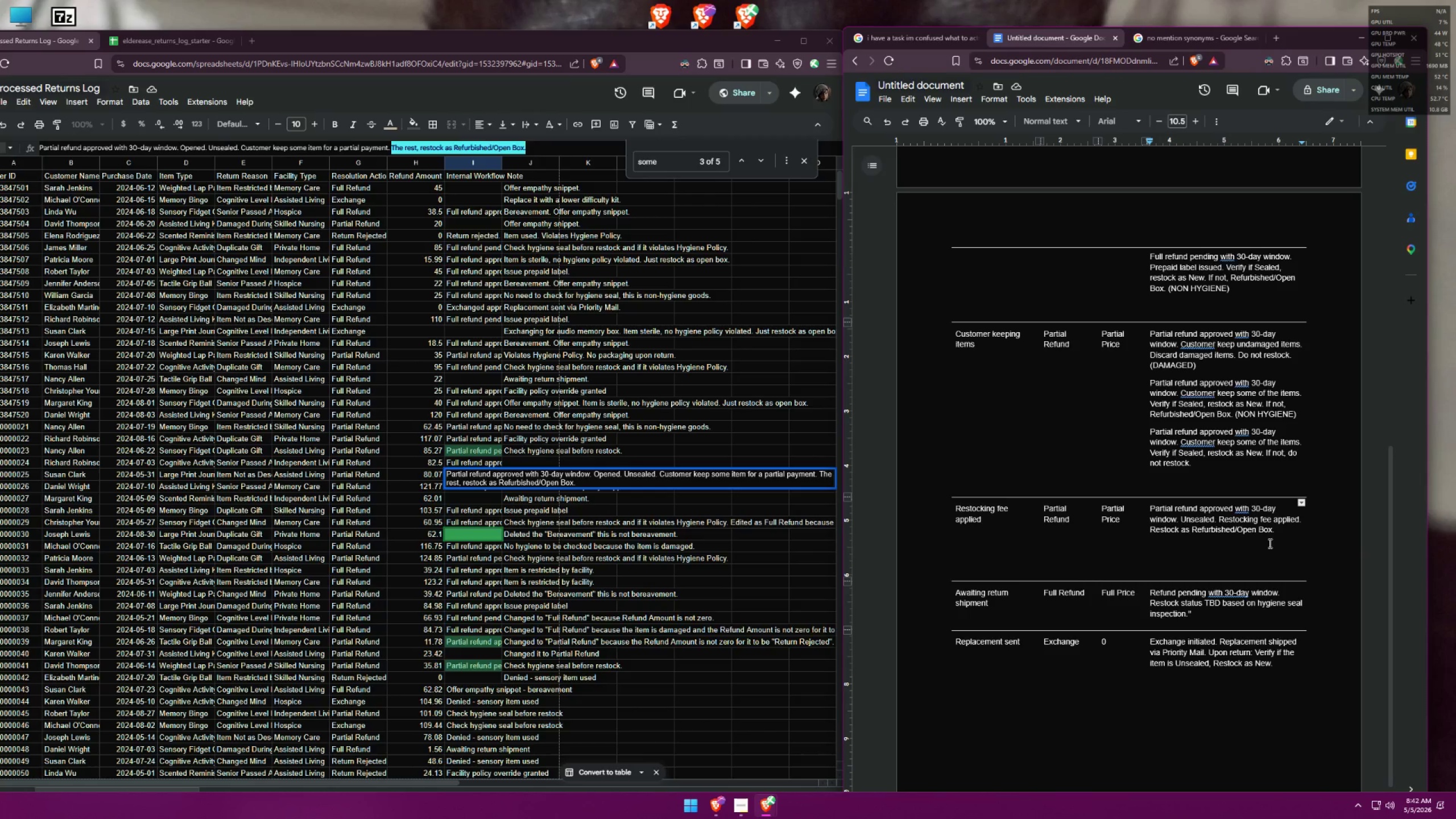 
left_click([1250, 556])
 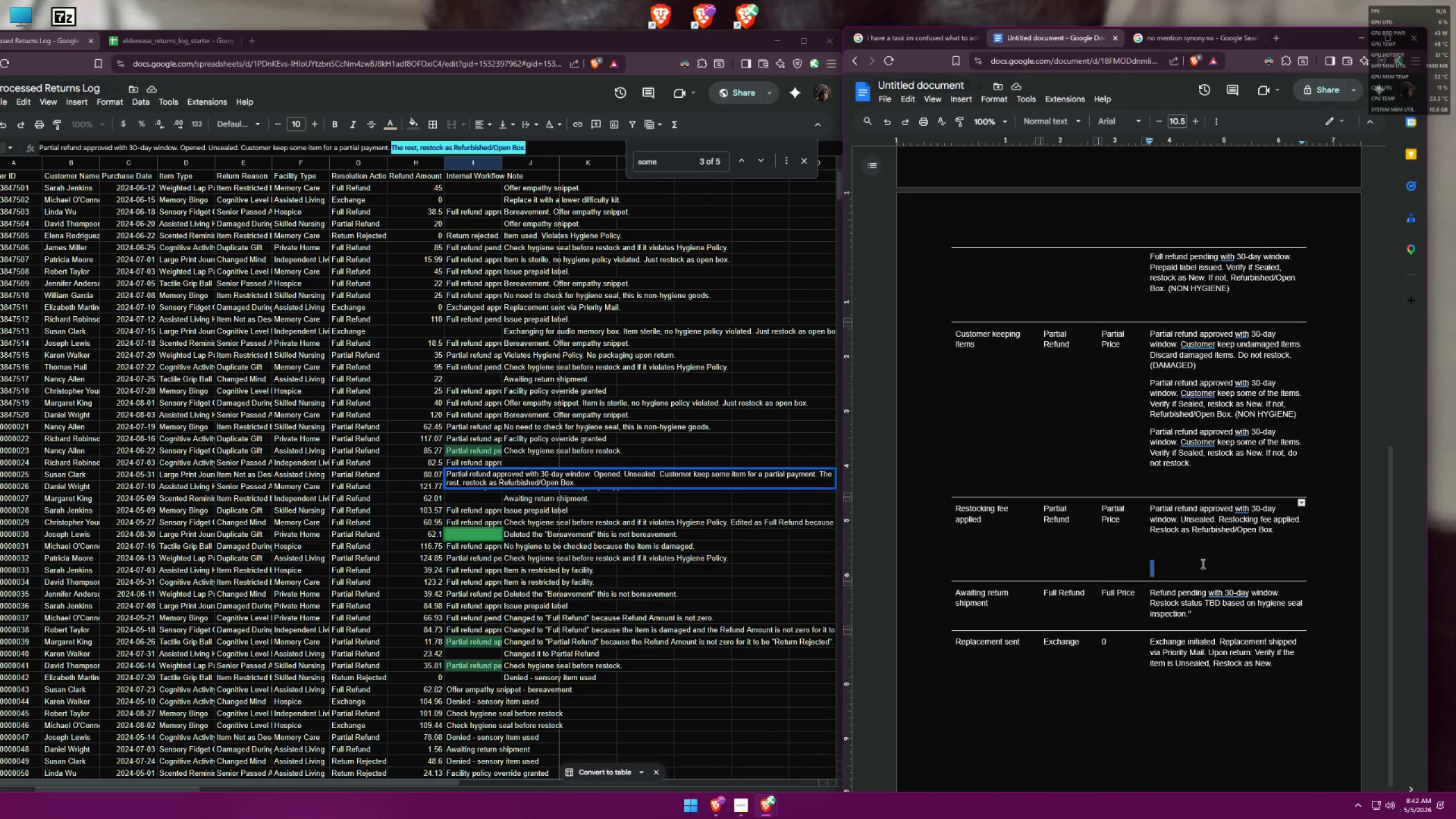 
left_click([1187, 555])
 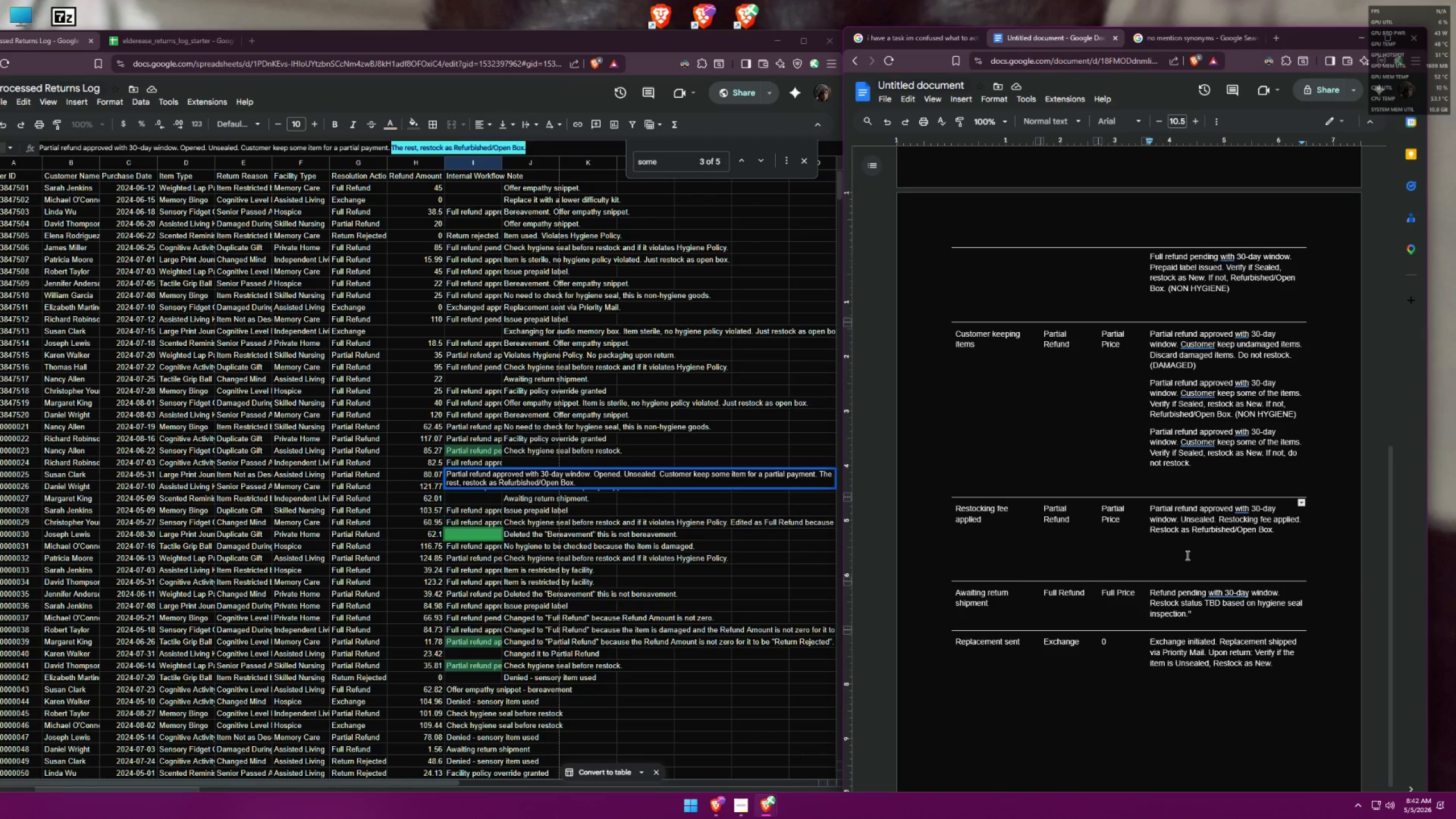 
left_click([1181, 561])
 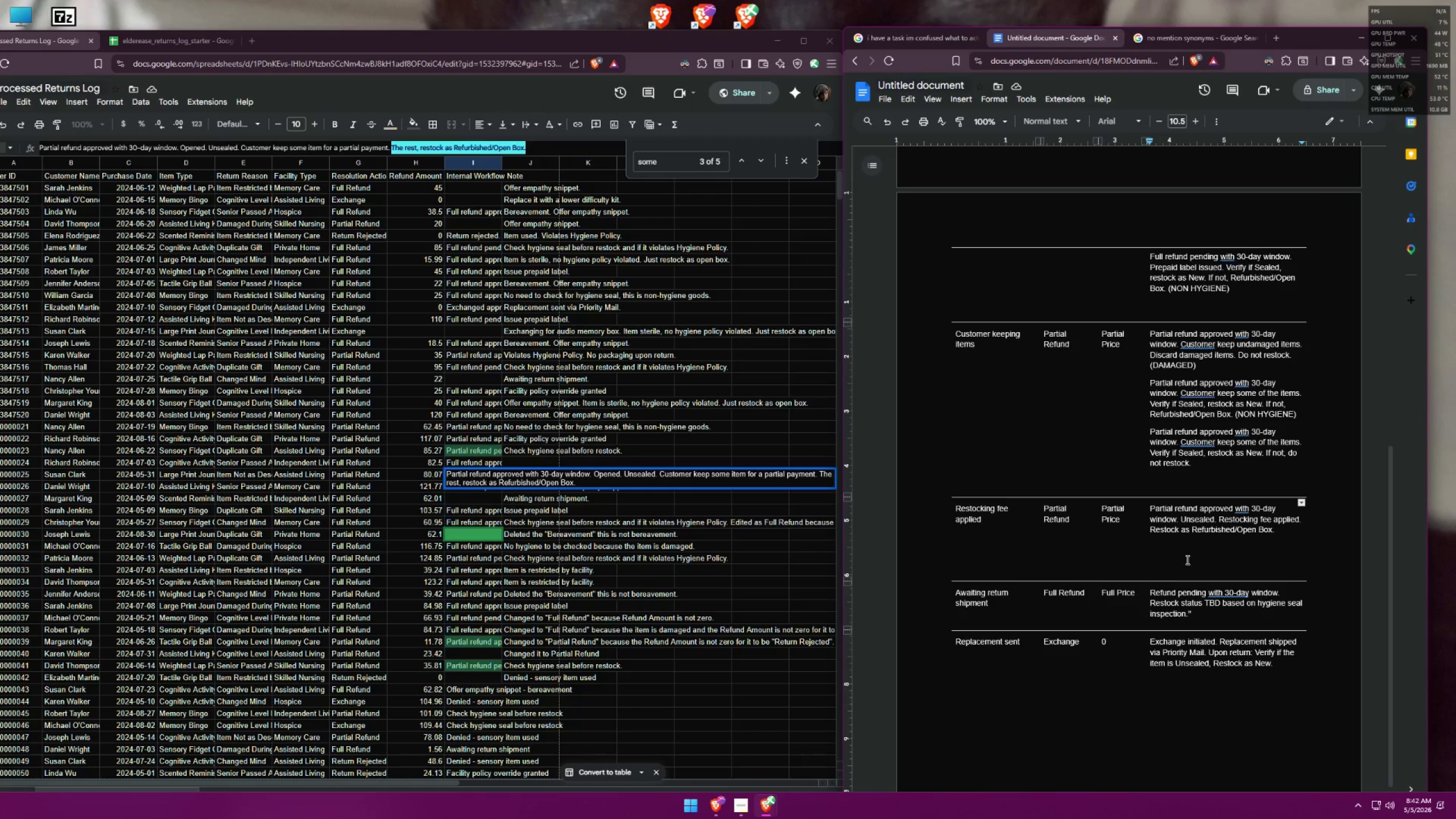 
key(Backspace)
 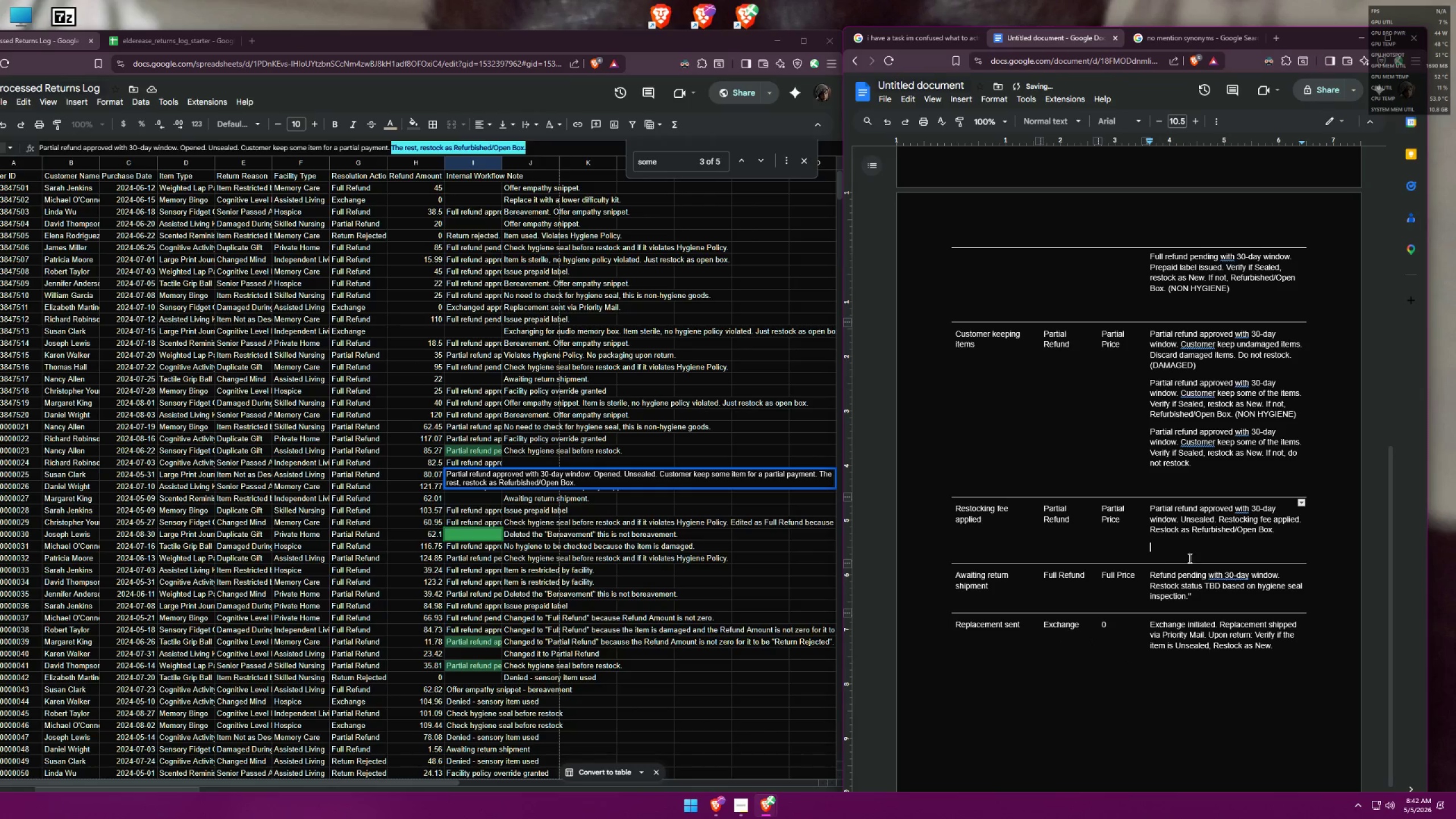 
key(Backspace)
 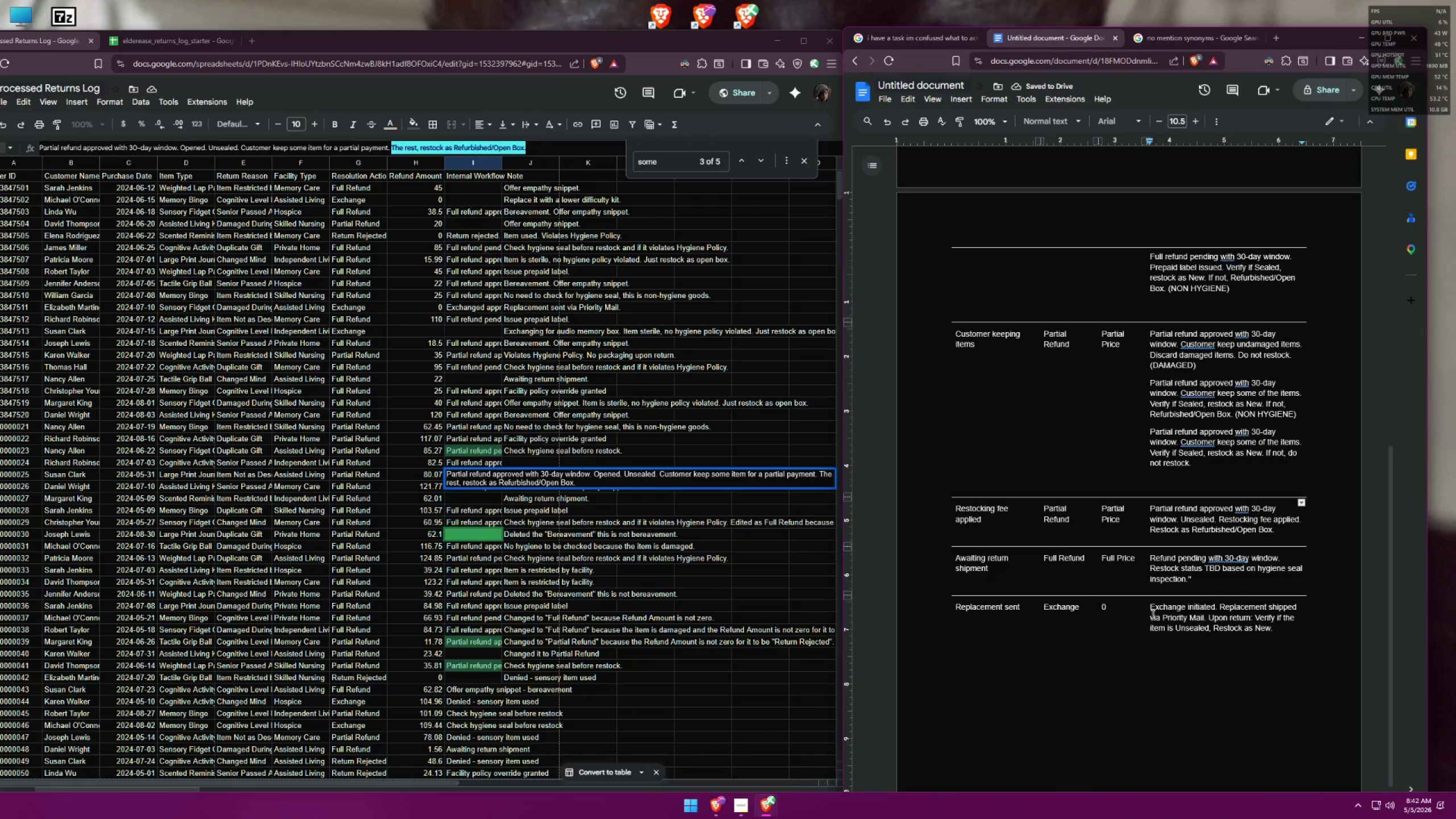 
scroll: coordinate [1134, 484], scroll_direction: up, amount: 16.0
 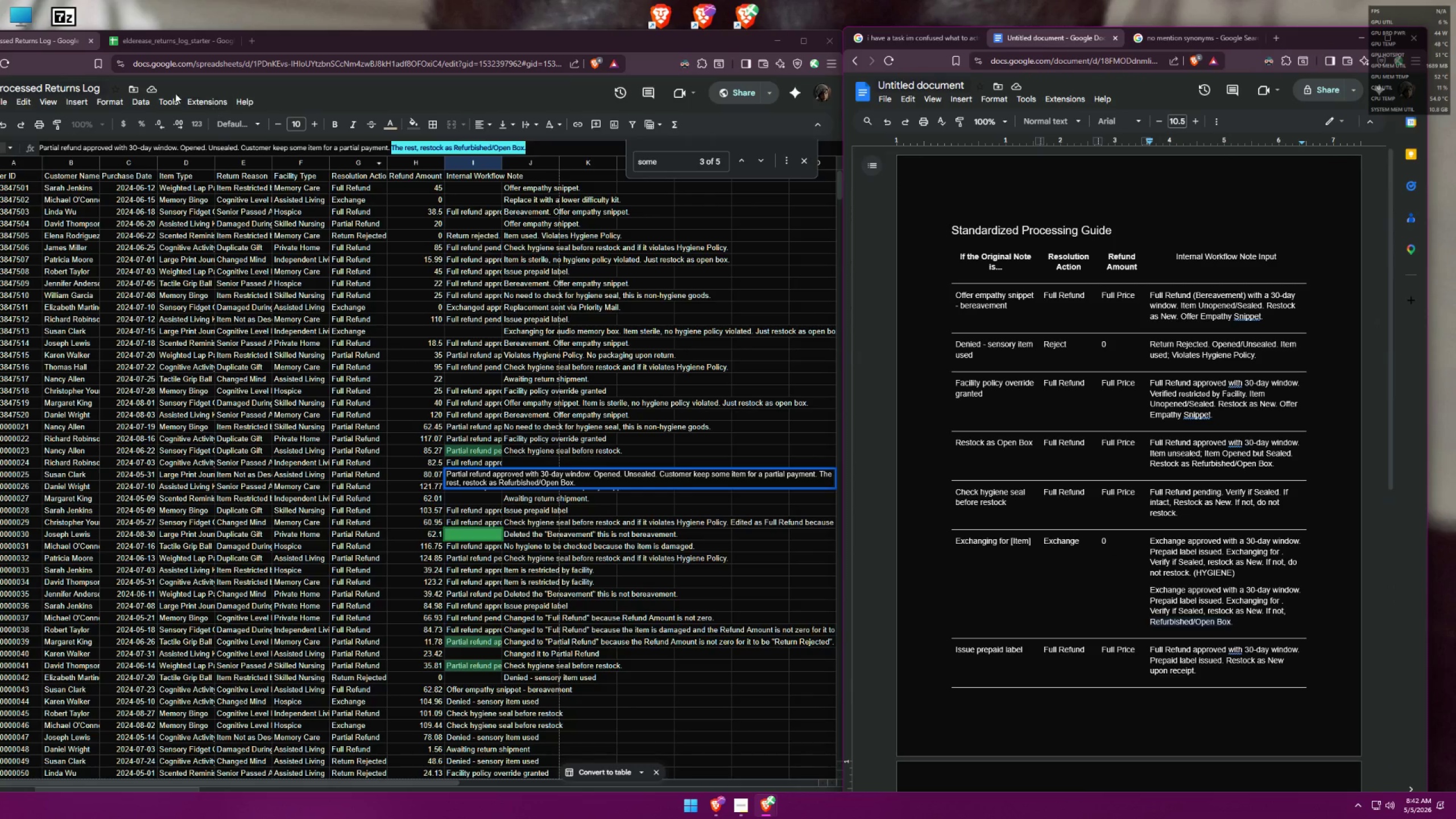 
left_click([181, 49])
 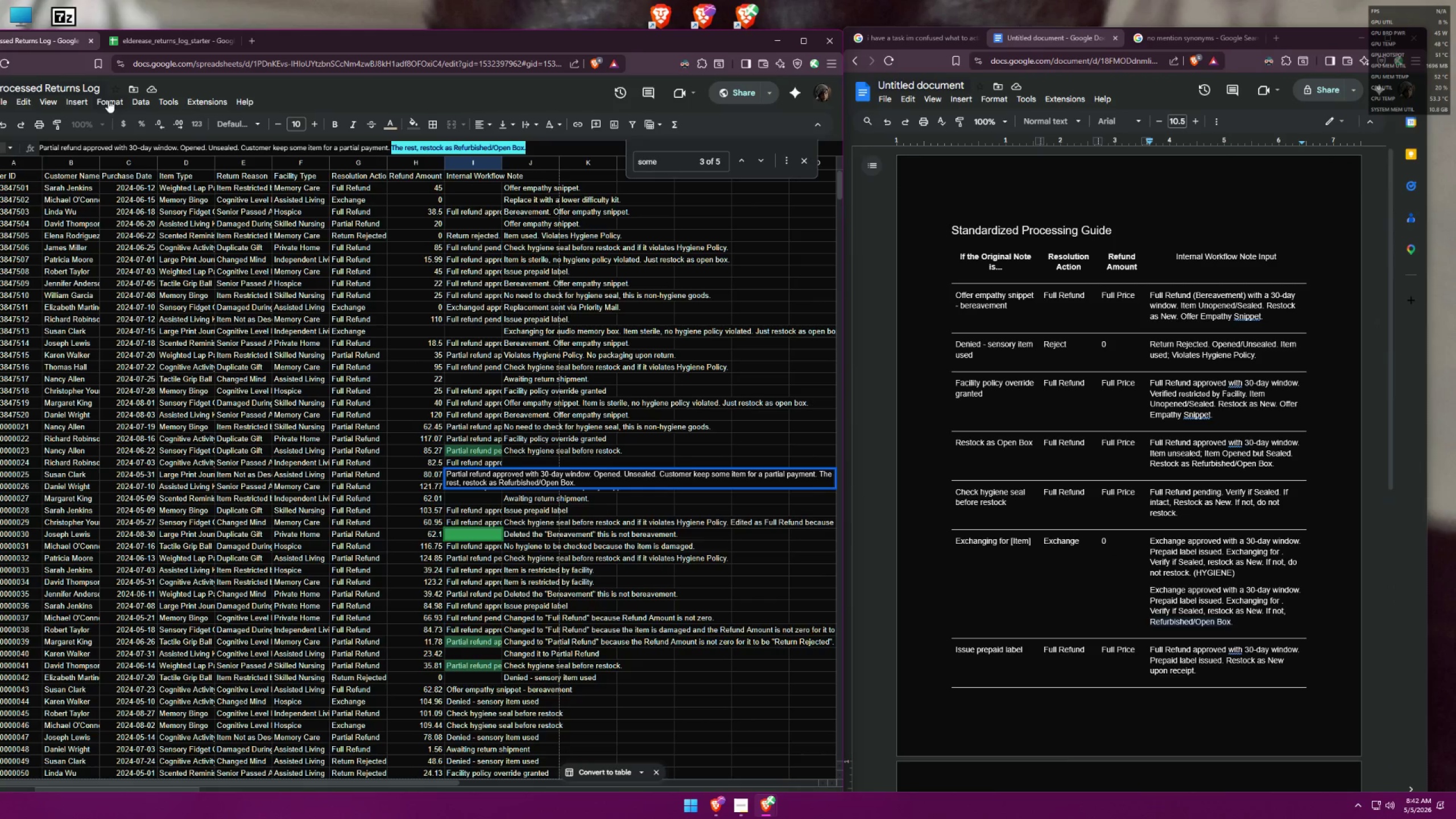 
double_click([93, 90])
 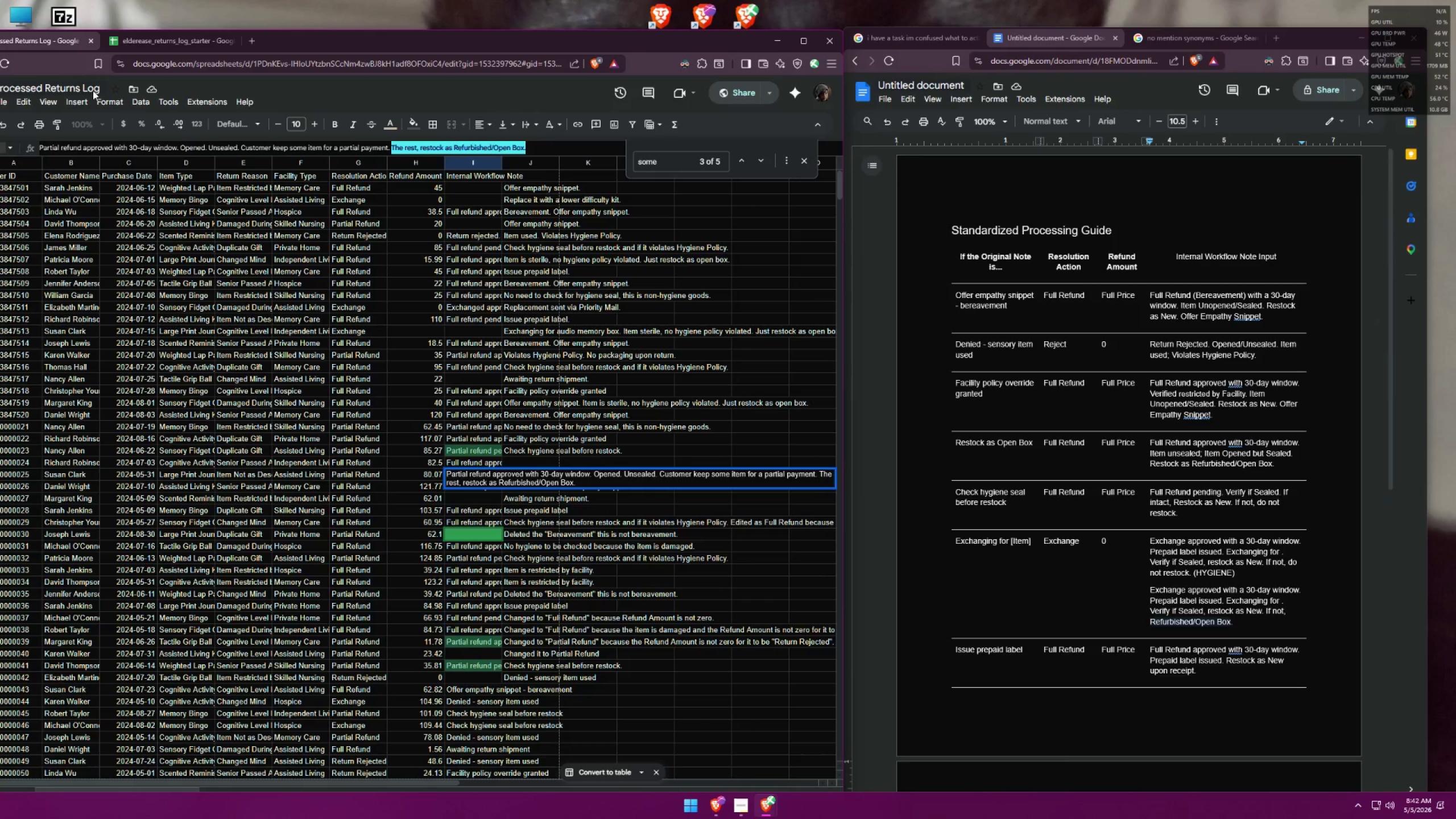 
triple_click([93, 90])
 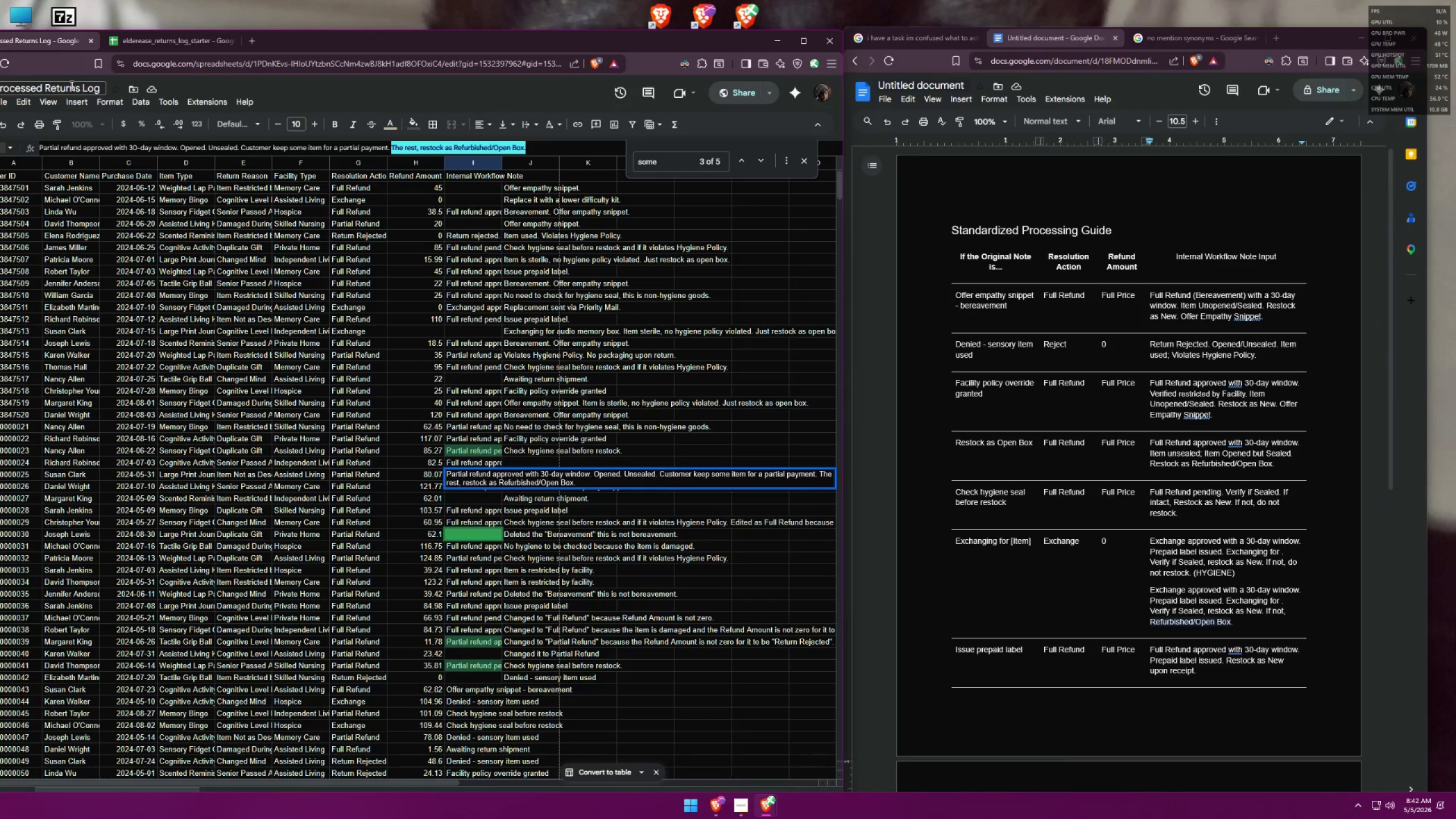 
triple_click([69, 85])
 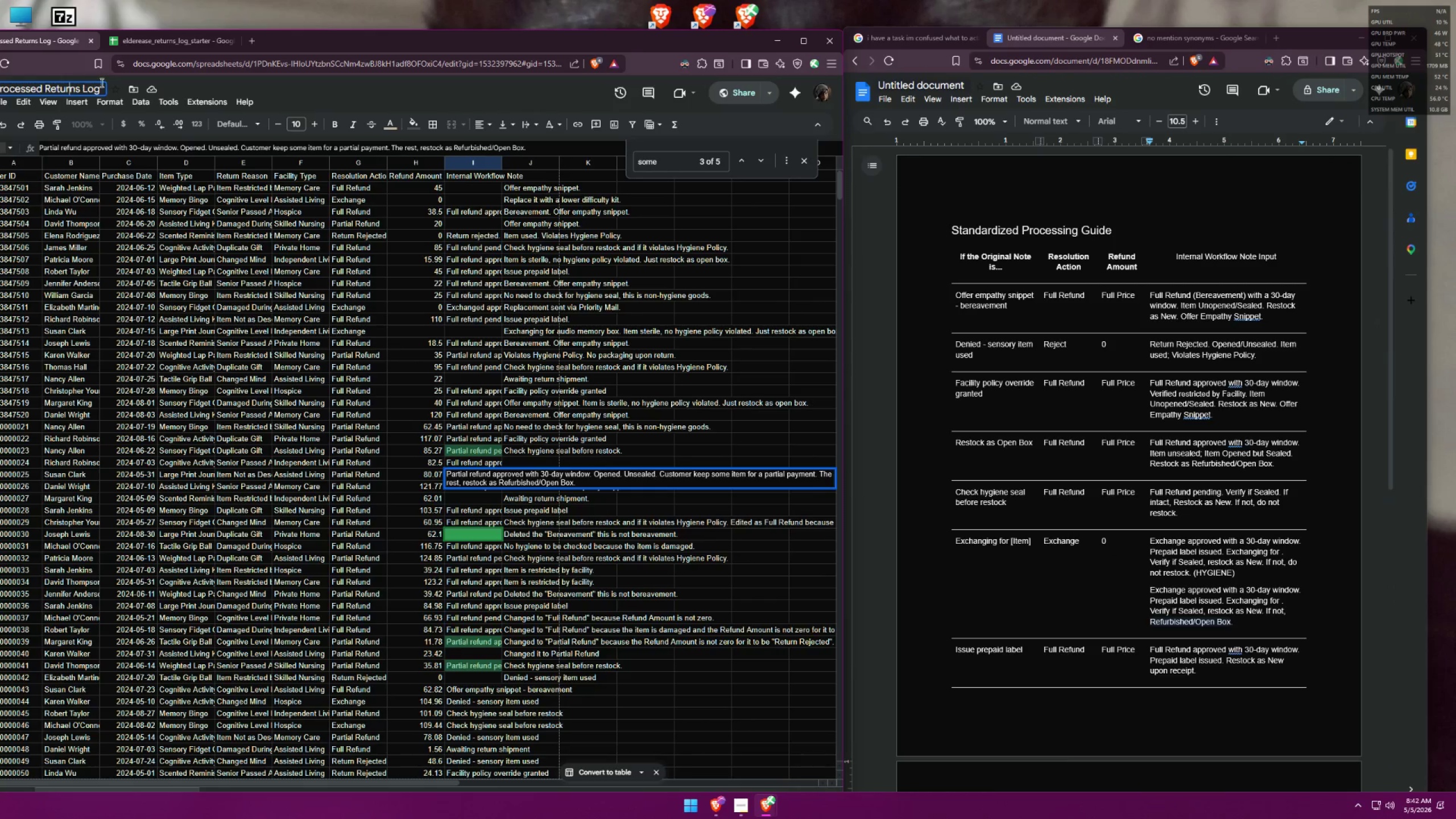 
triple_click([106, 84])
 